 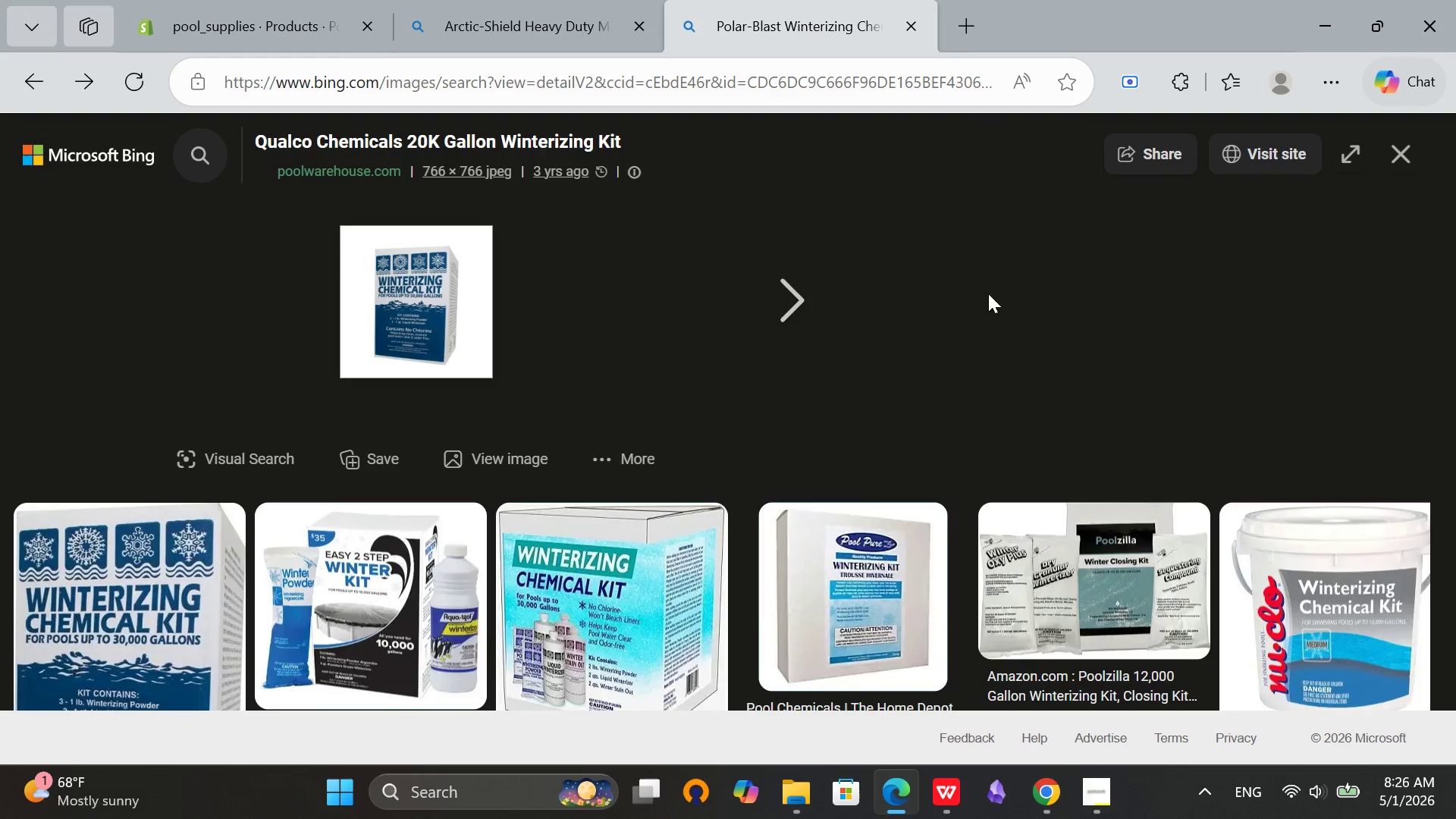 
mouse_move([494, 284])
 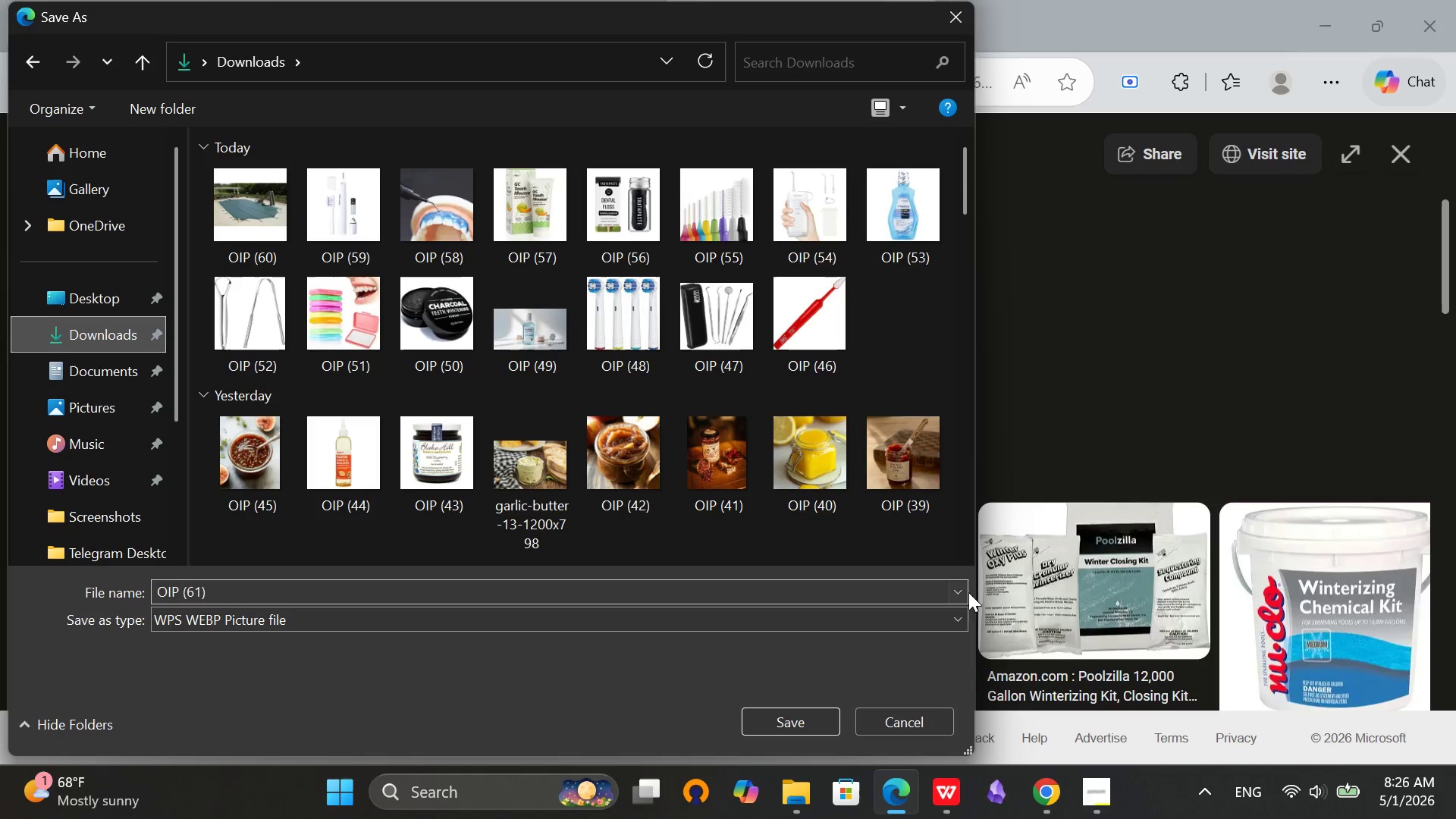 
left_click([804, 726])
 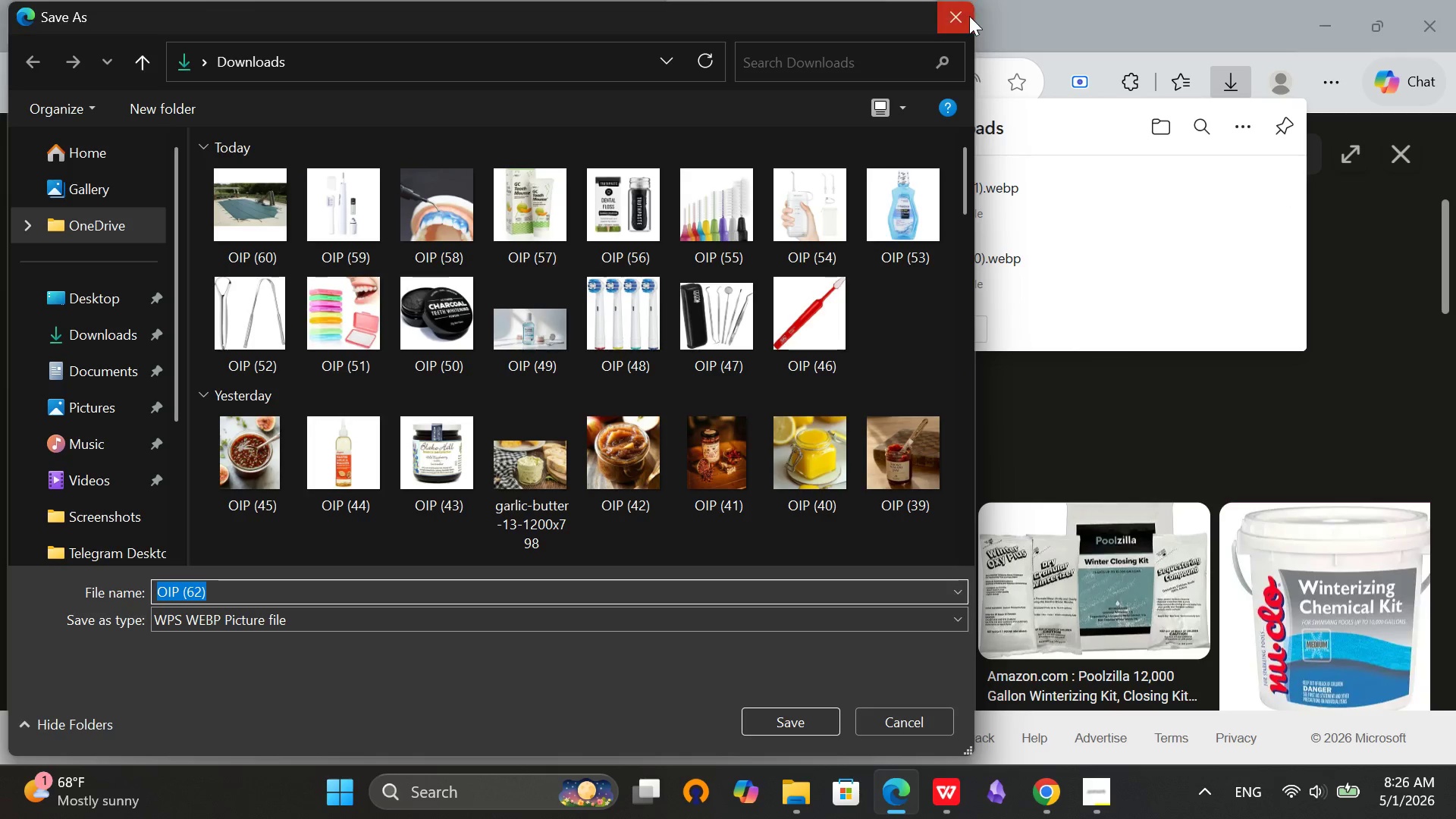 
left_click([194, 0])
 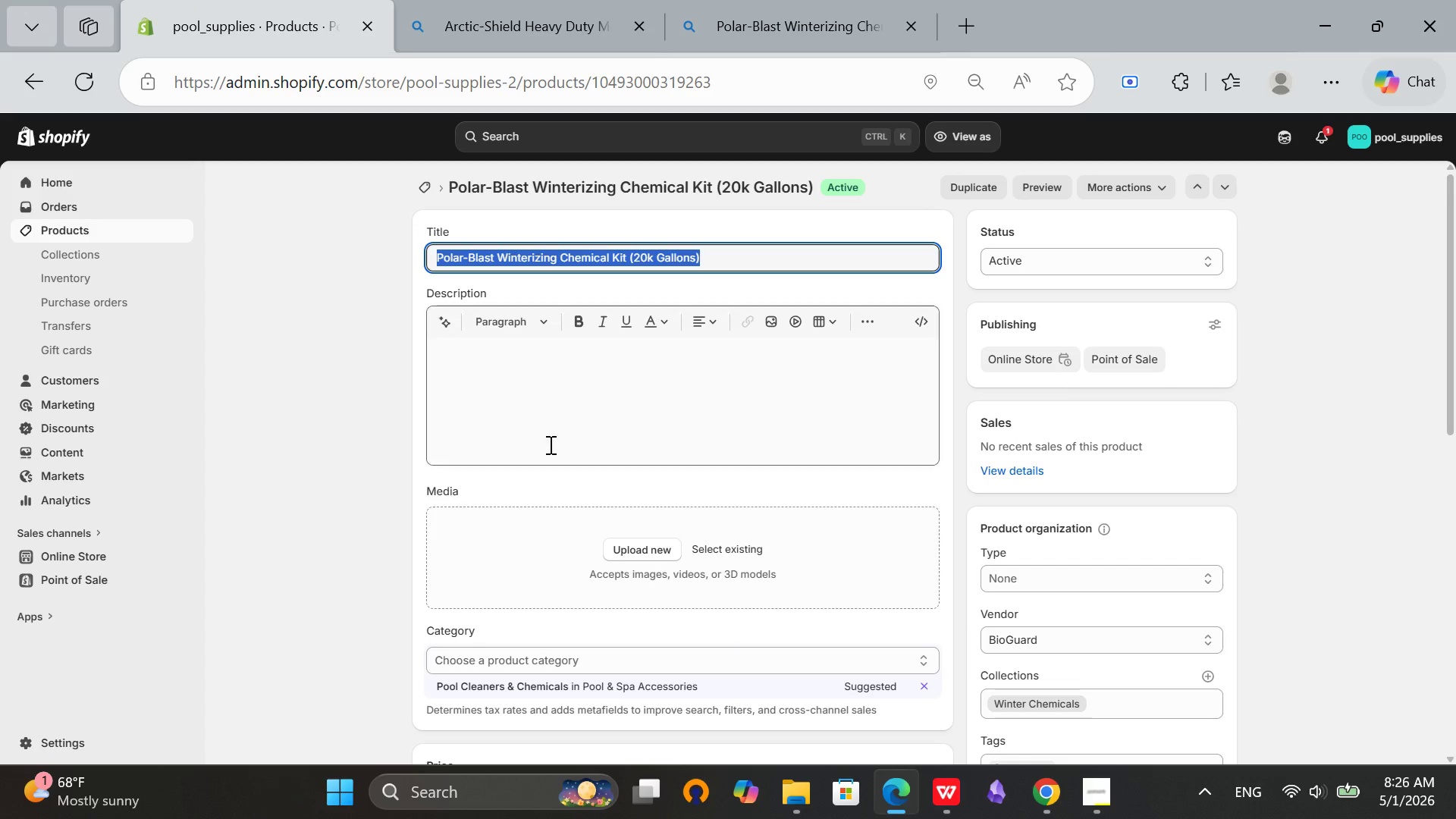 
scroll: coordinate [588, 425], scroll_direction: down, amount: 3.0
 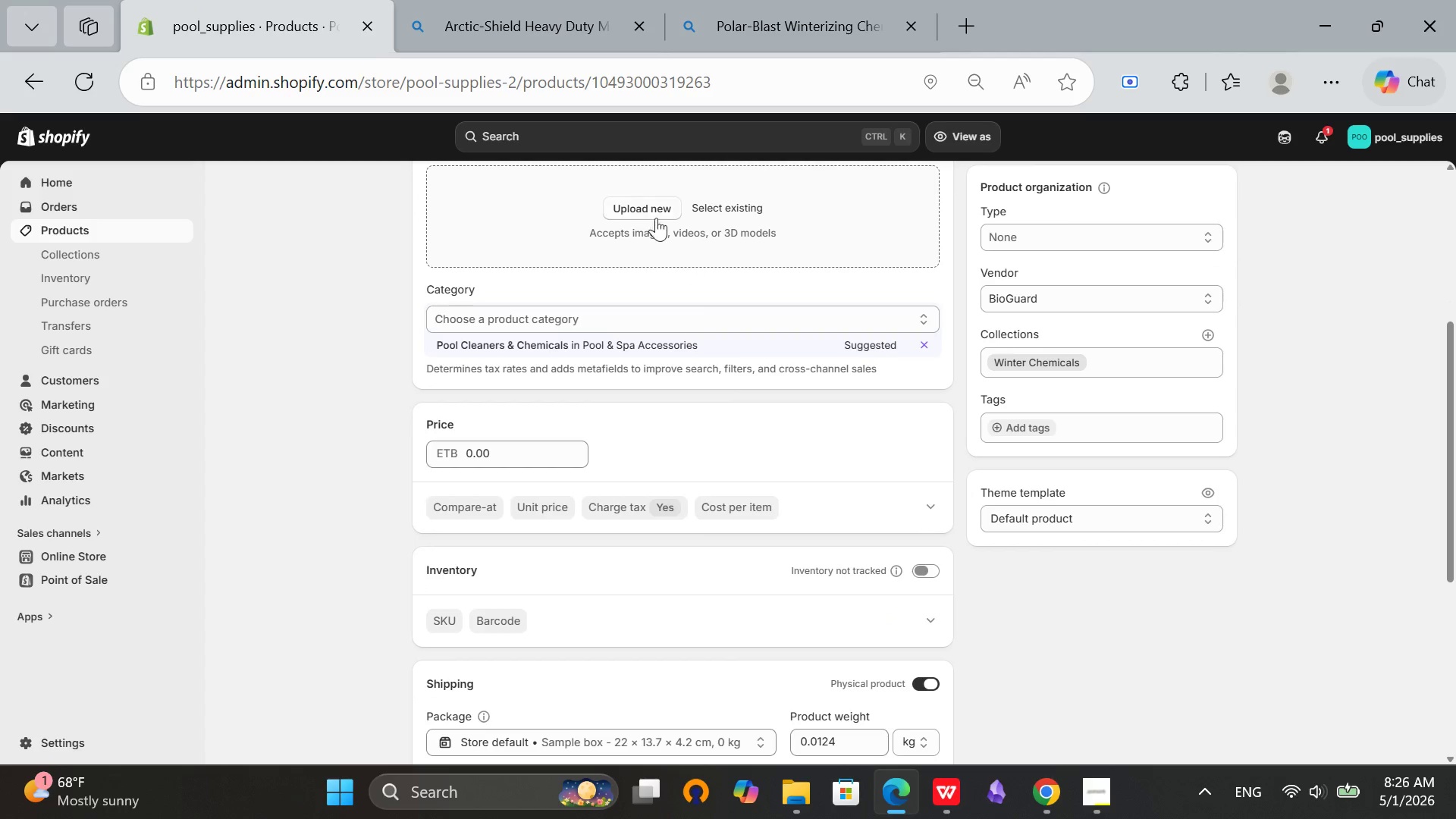 
left_click([654, 210])
 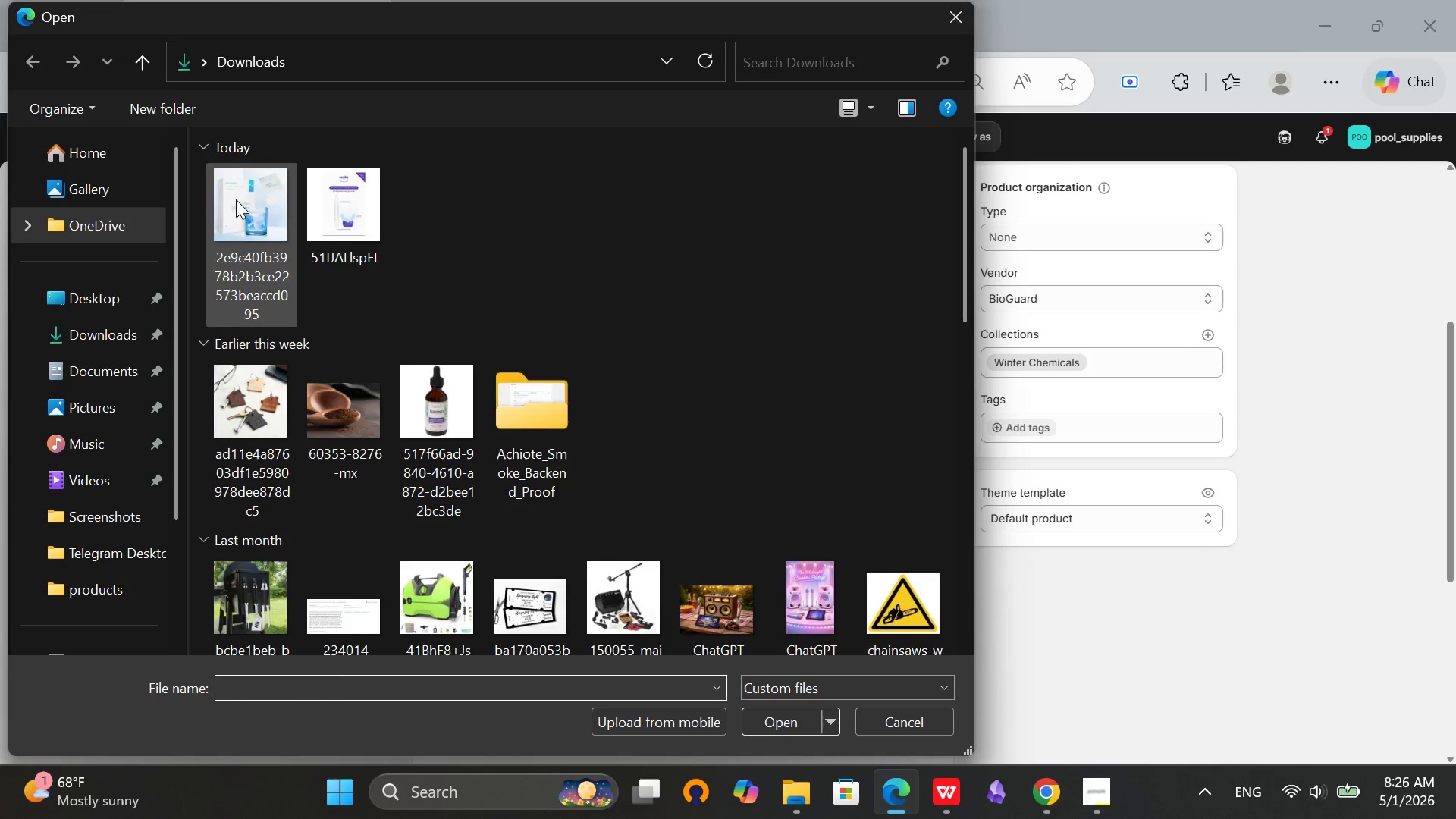 
left_click([253, 202])
 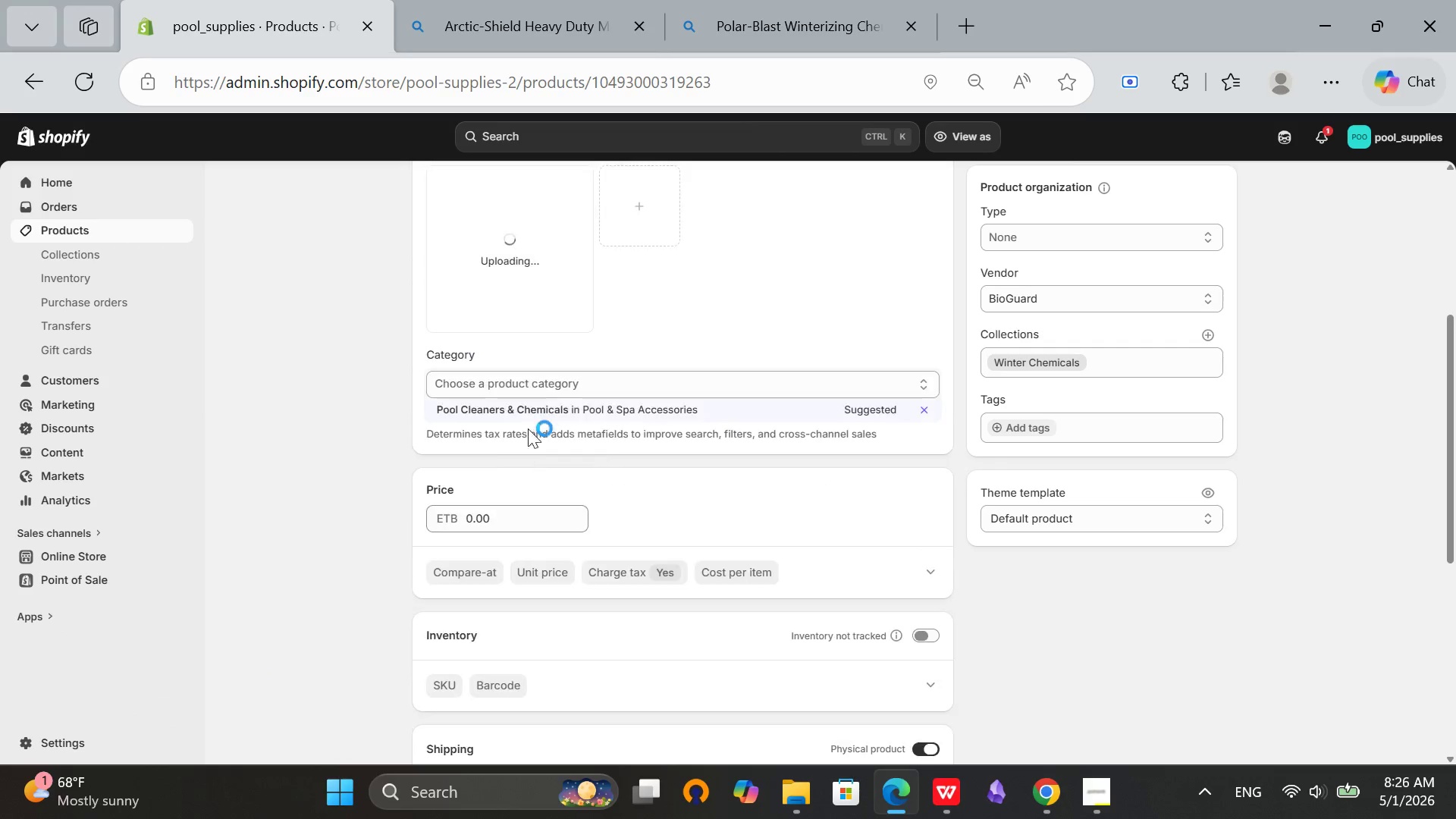 
left_click([522, 400])
 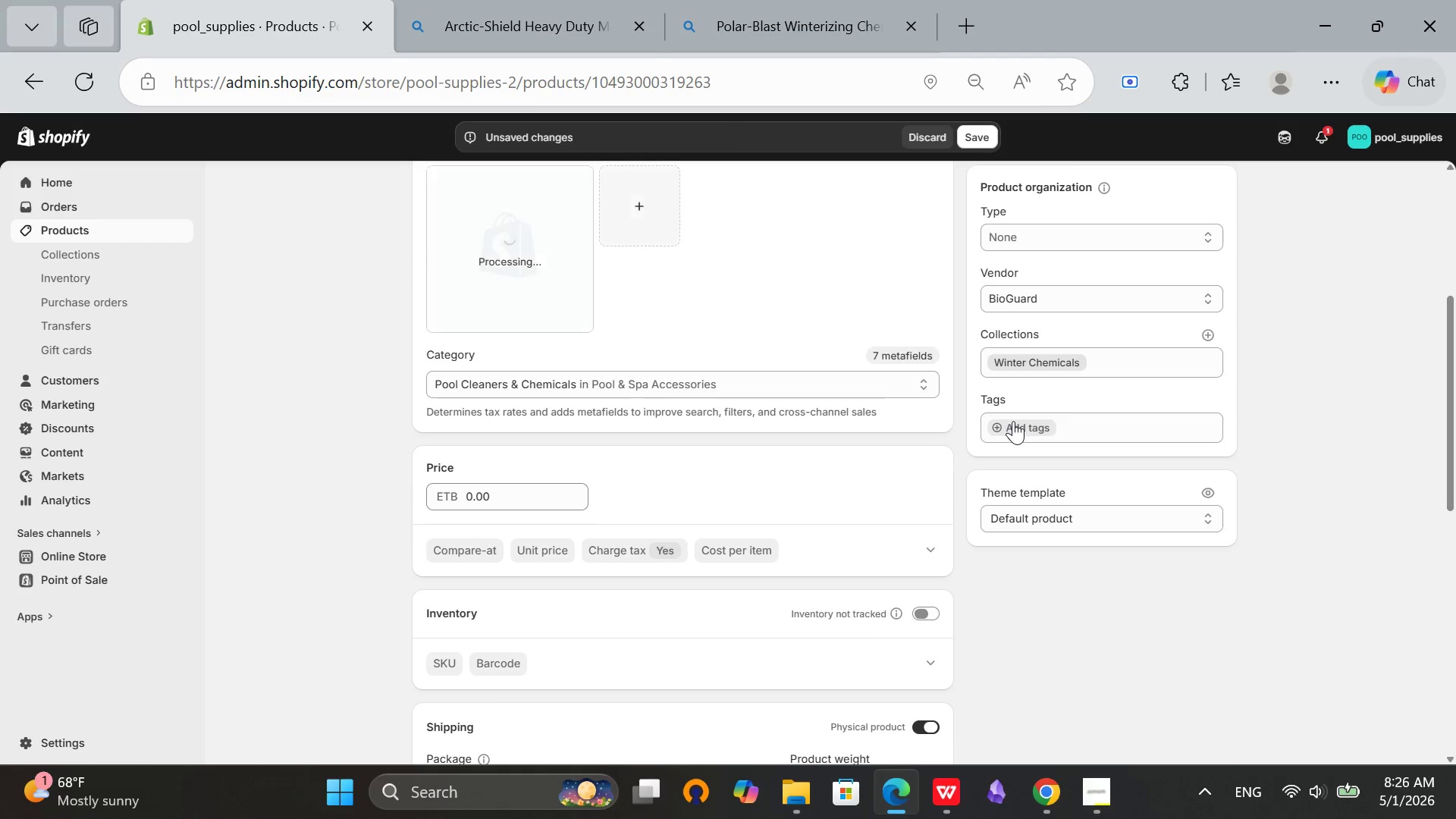 
left_click([1013, 421])
 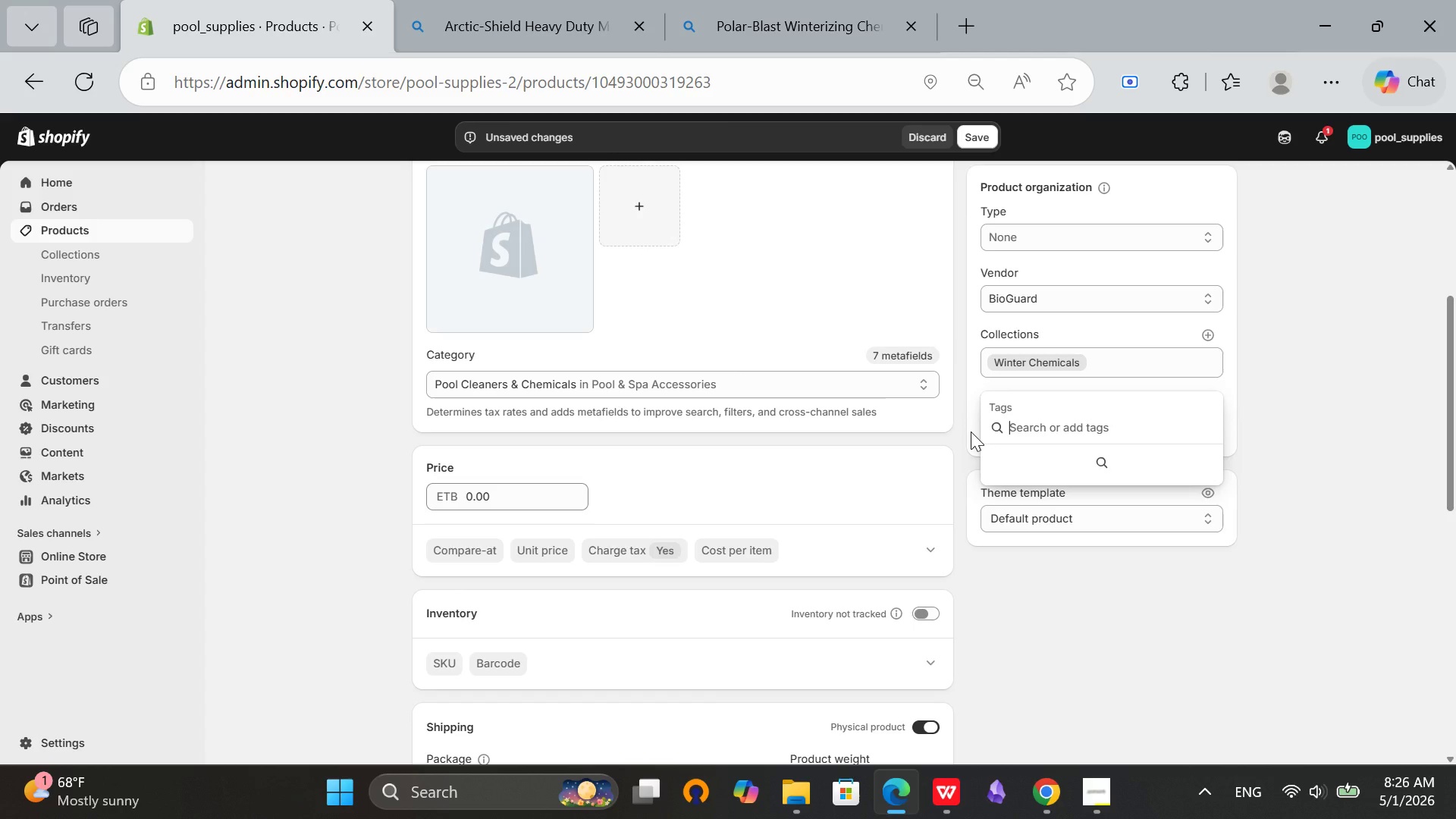 
type(winter-prep)
 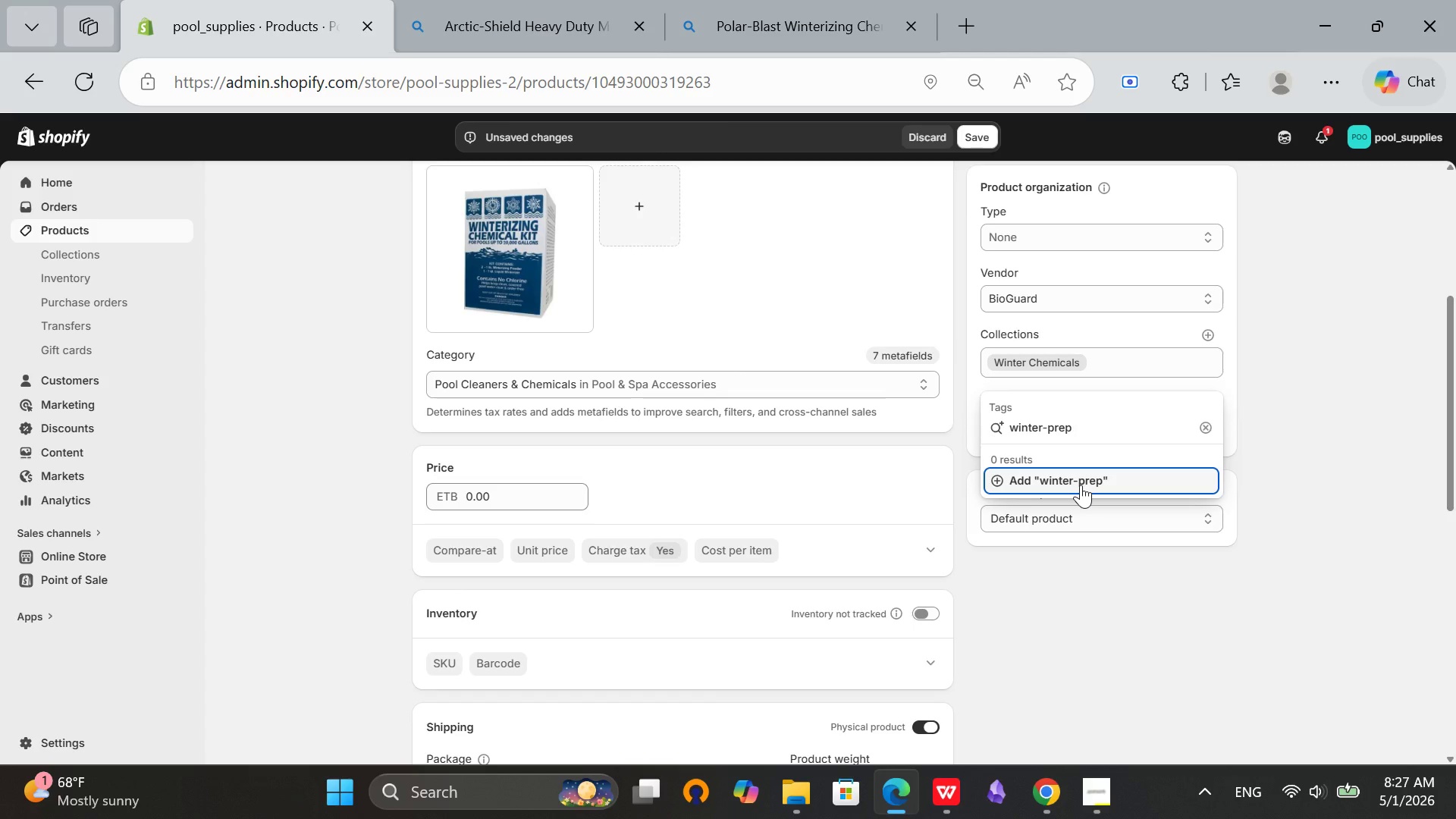 
left_click([1081, 485])
 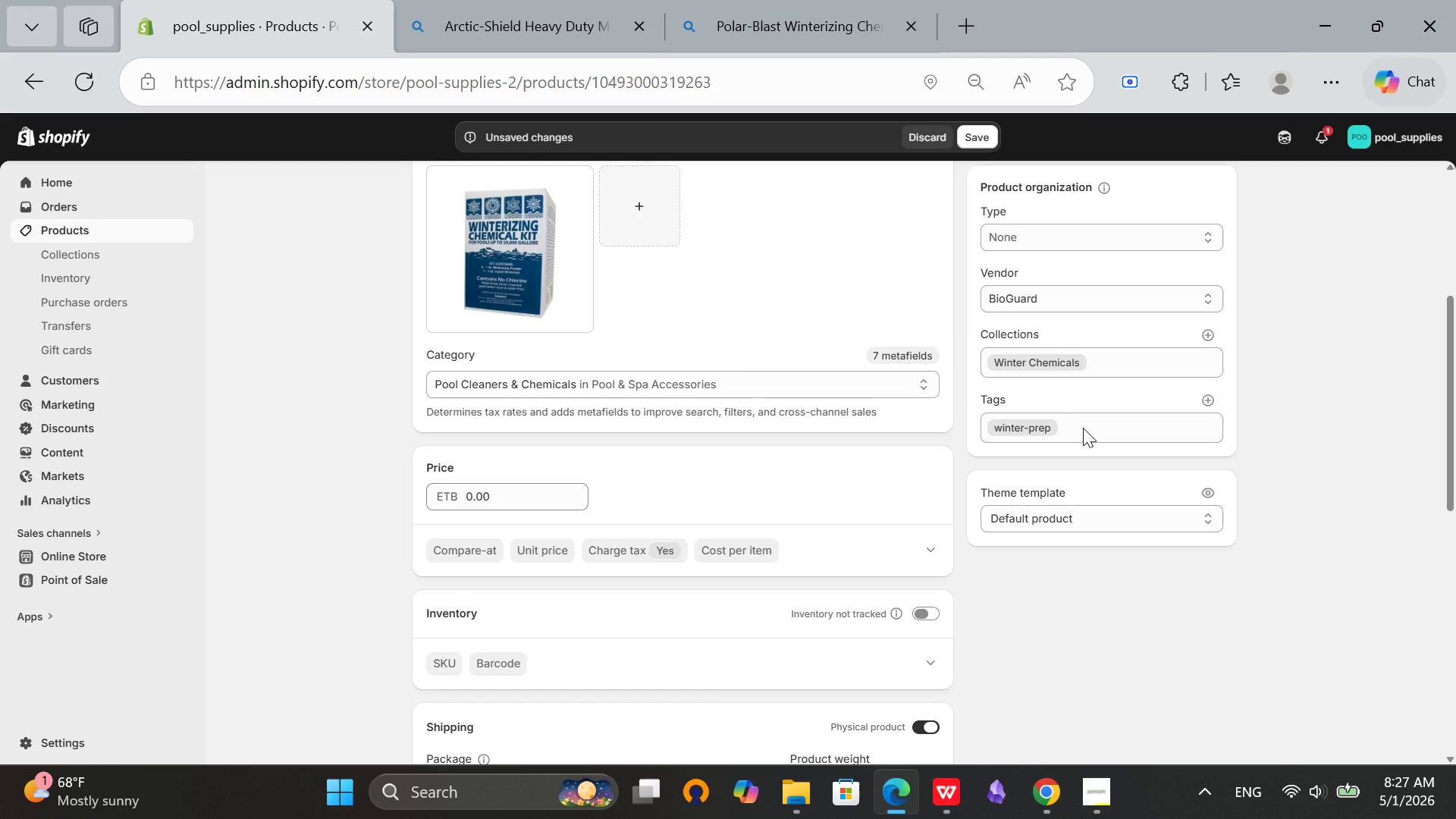 
scroll: coordinate [690, 454], scroll_direction: down, amount: 2.0
 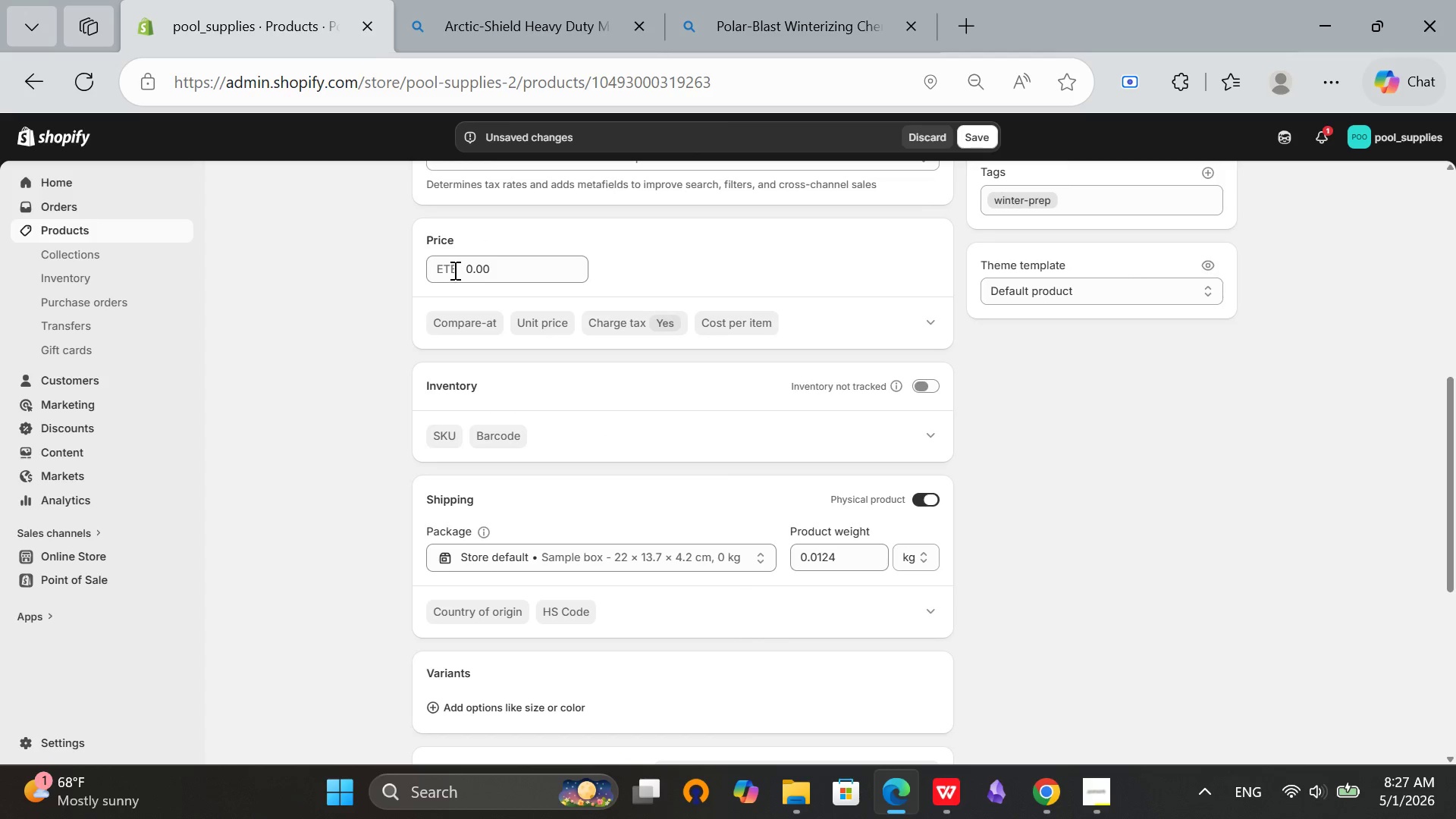 
left_click([466, 271])
 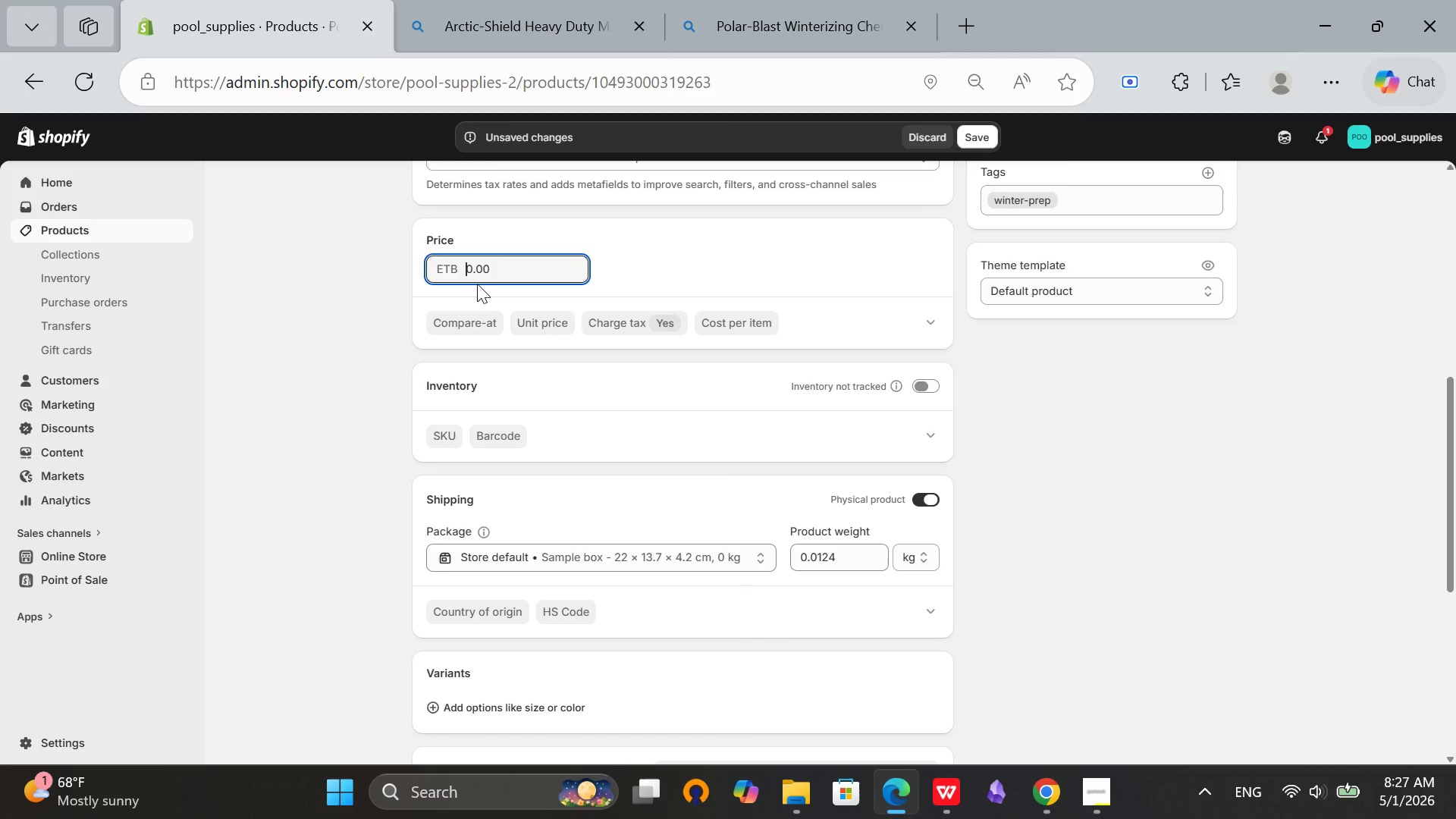 
key(ArrowRight)
 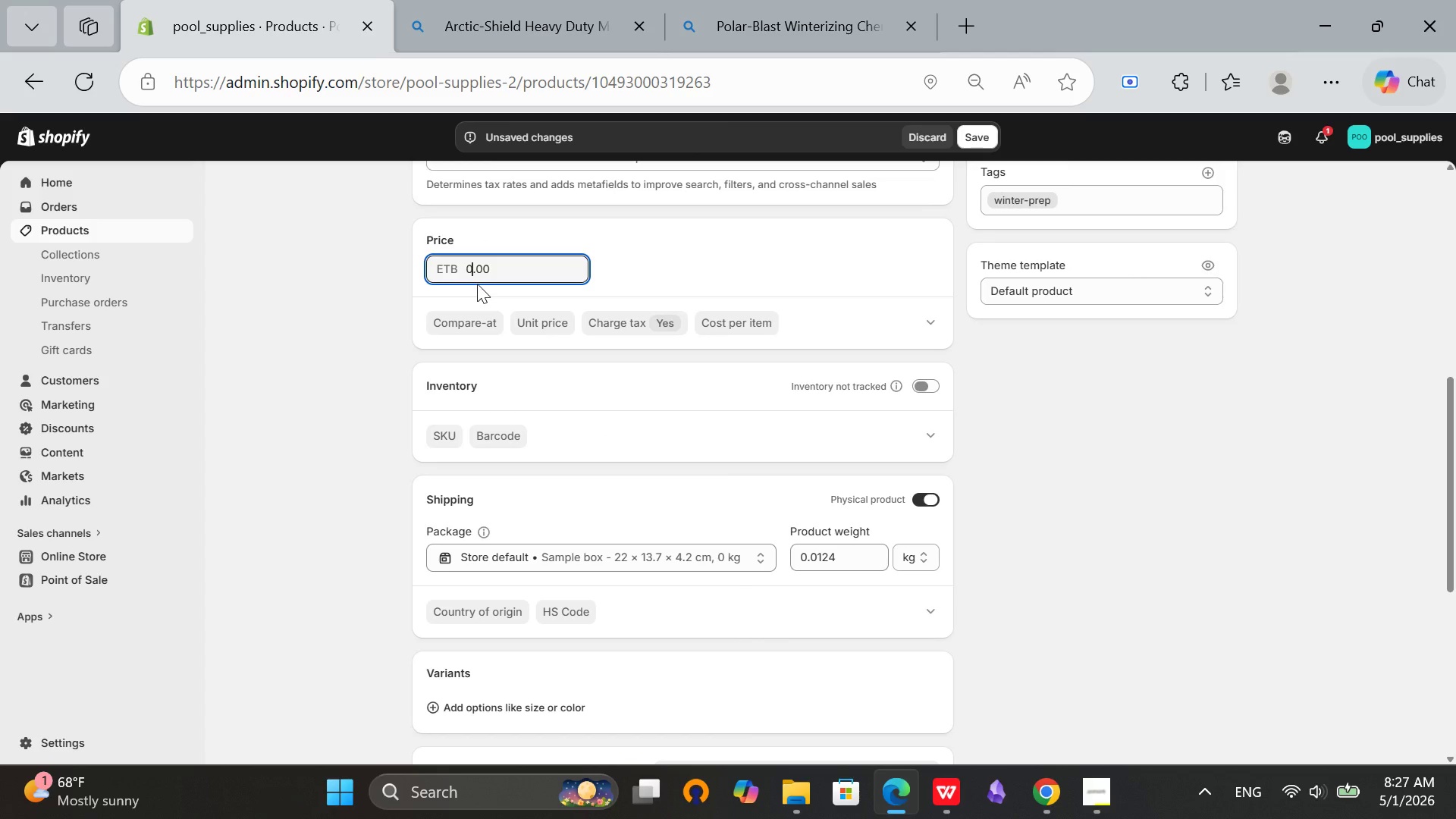 
key(Backspace)
type(89)
 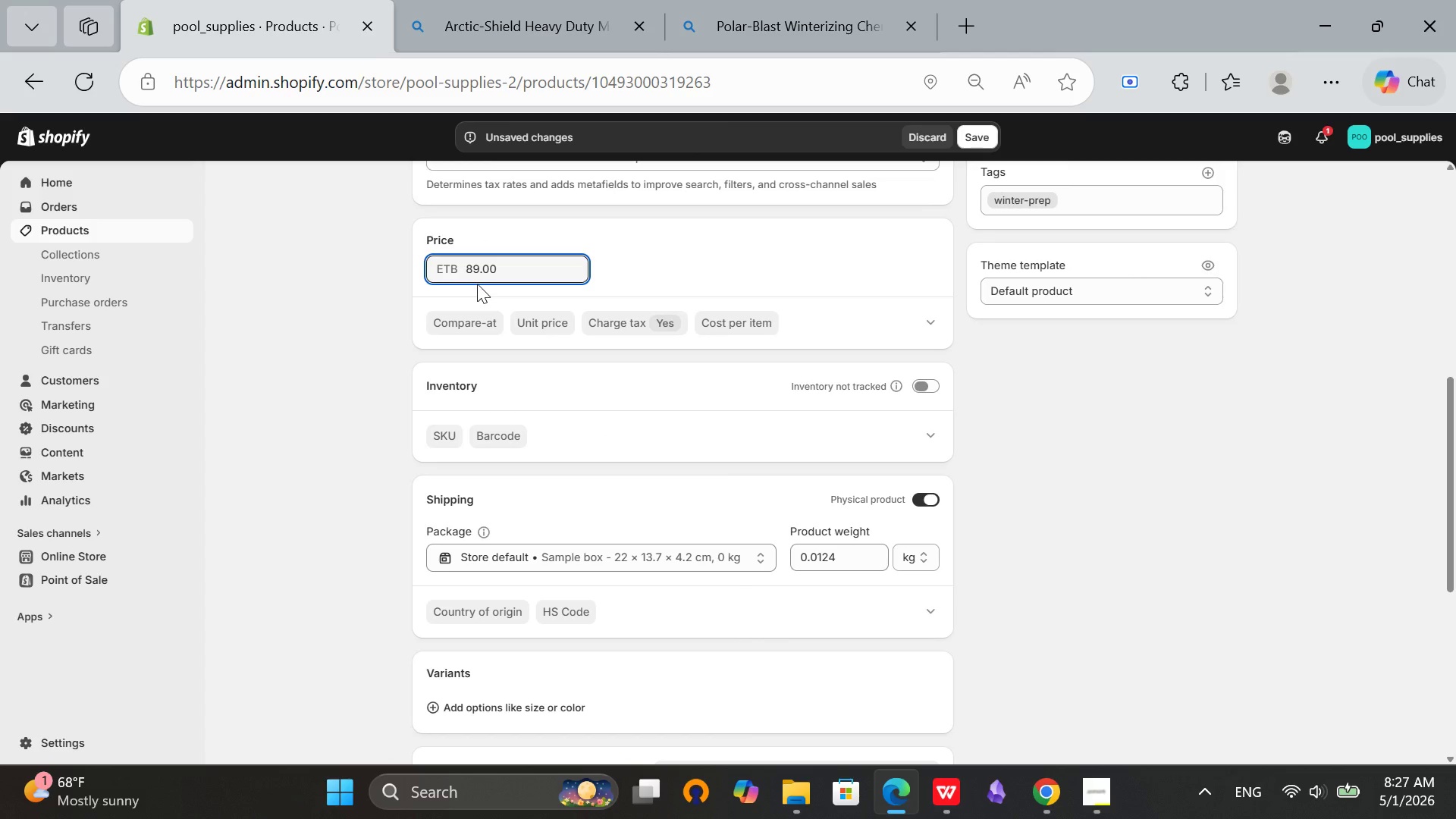 
key(ArrowRight)
 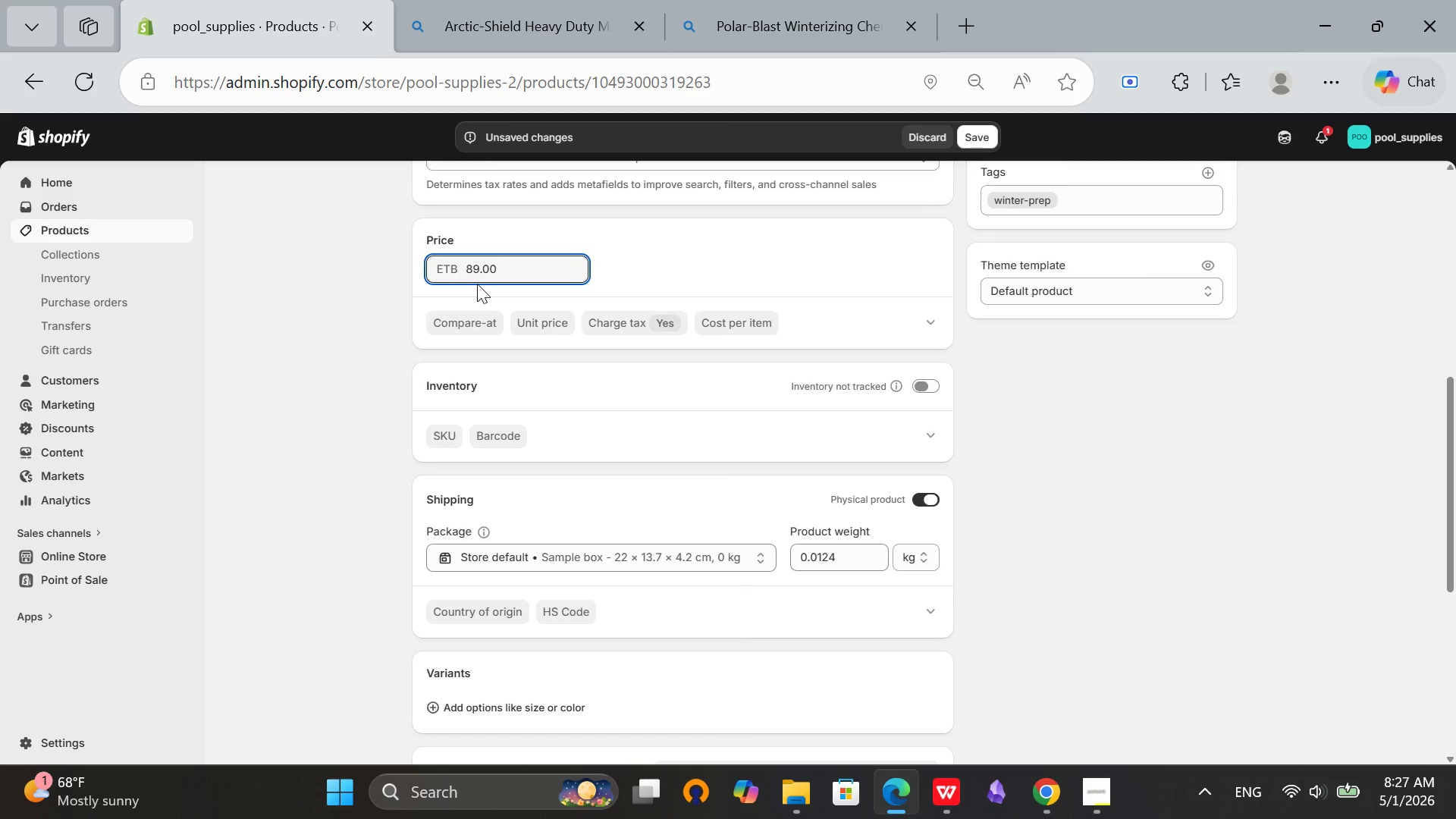 
key(5)
 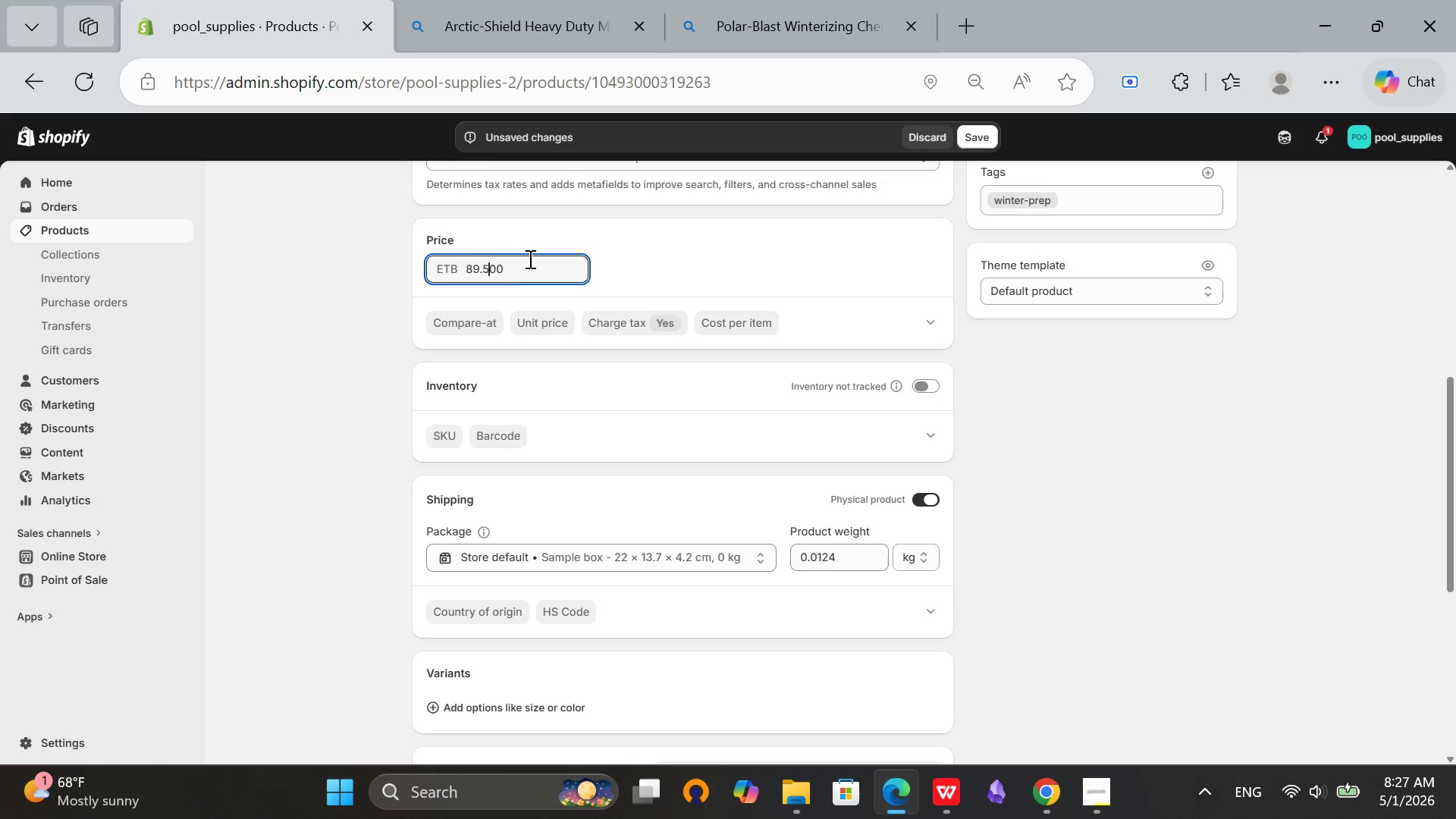 
left_click([512, 269])
 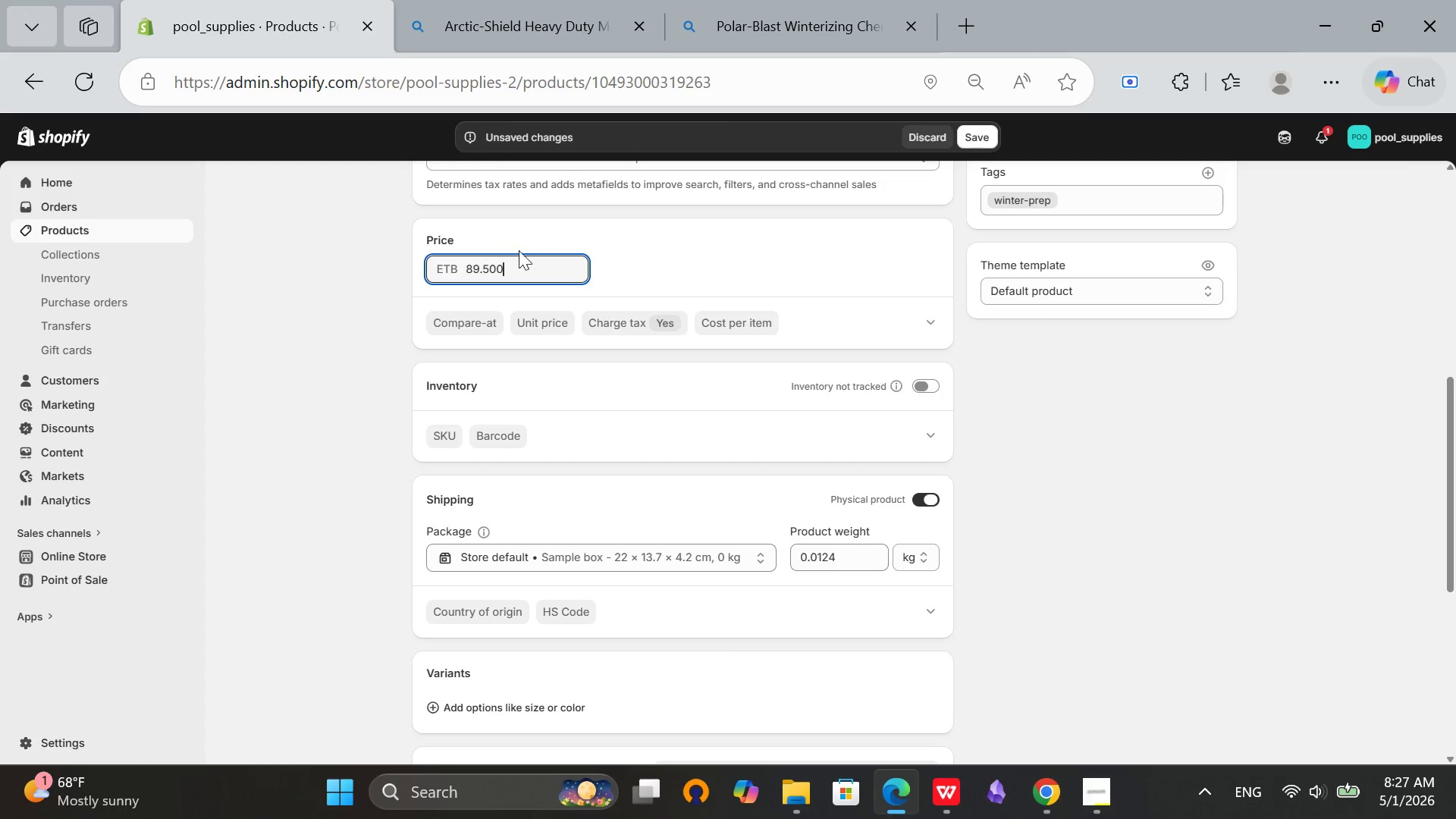 
key(Backspace)
 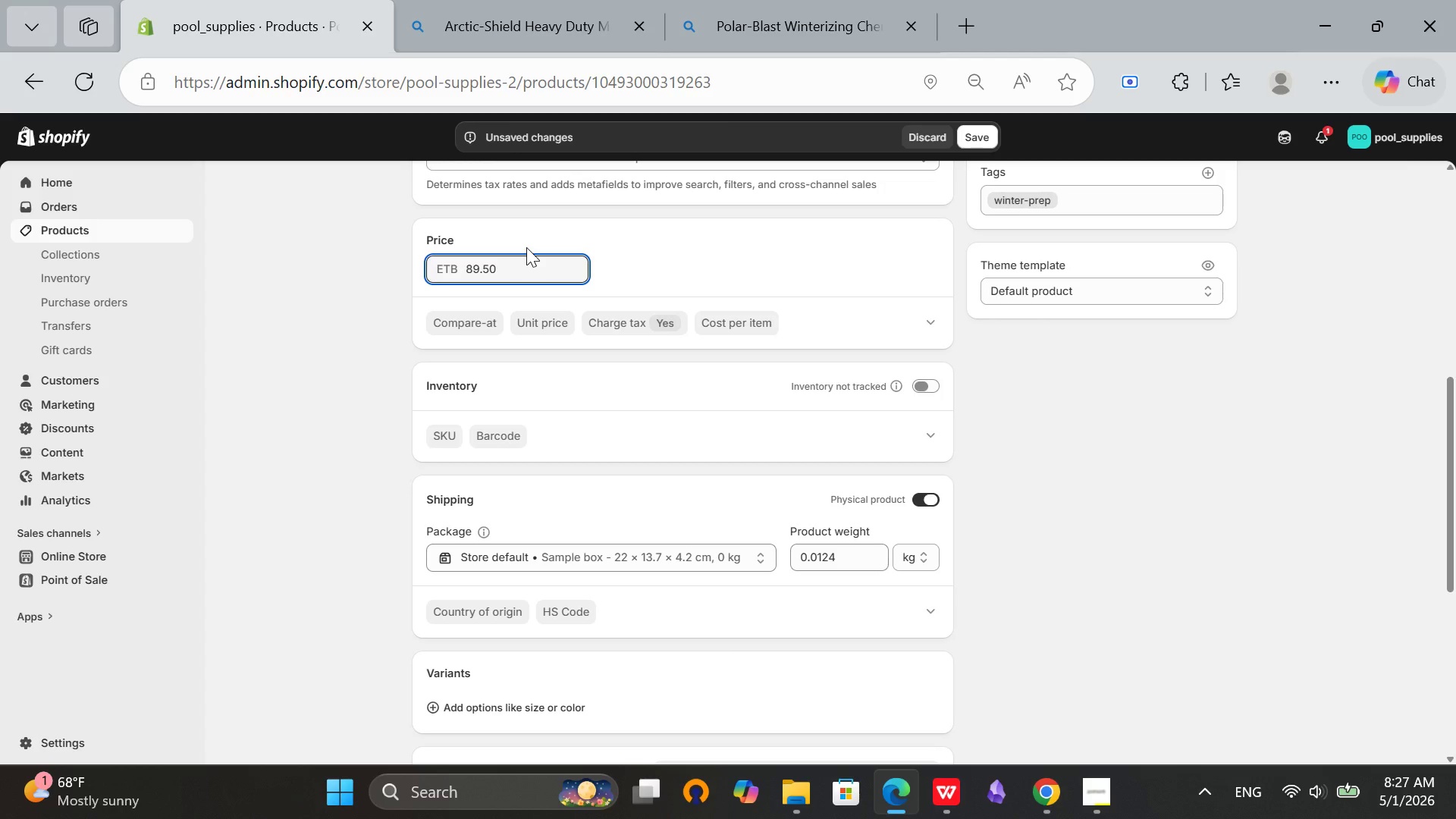 
key(Backspace)
 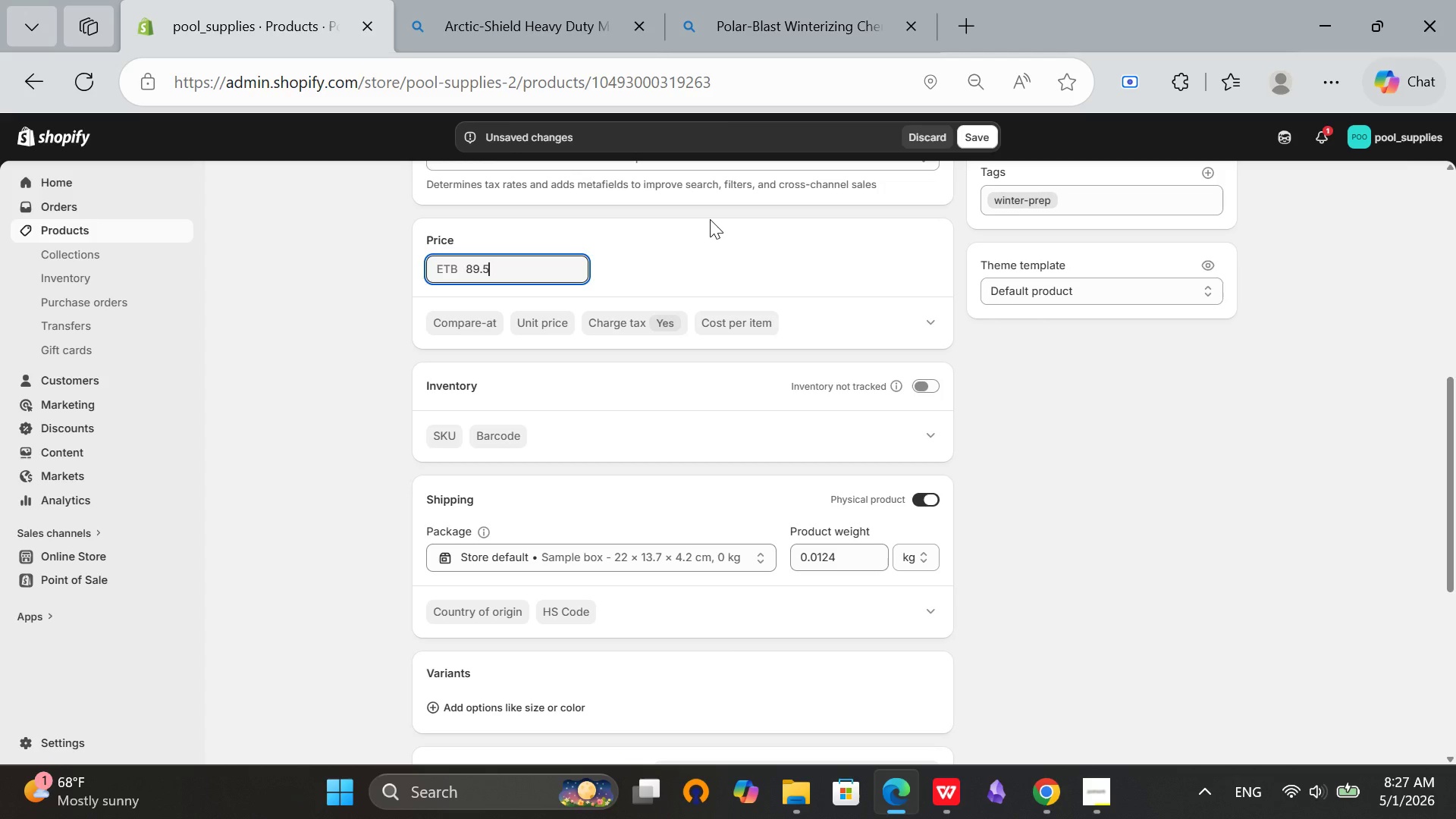 
left_click([710, 219])
 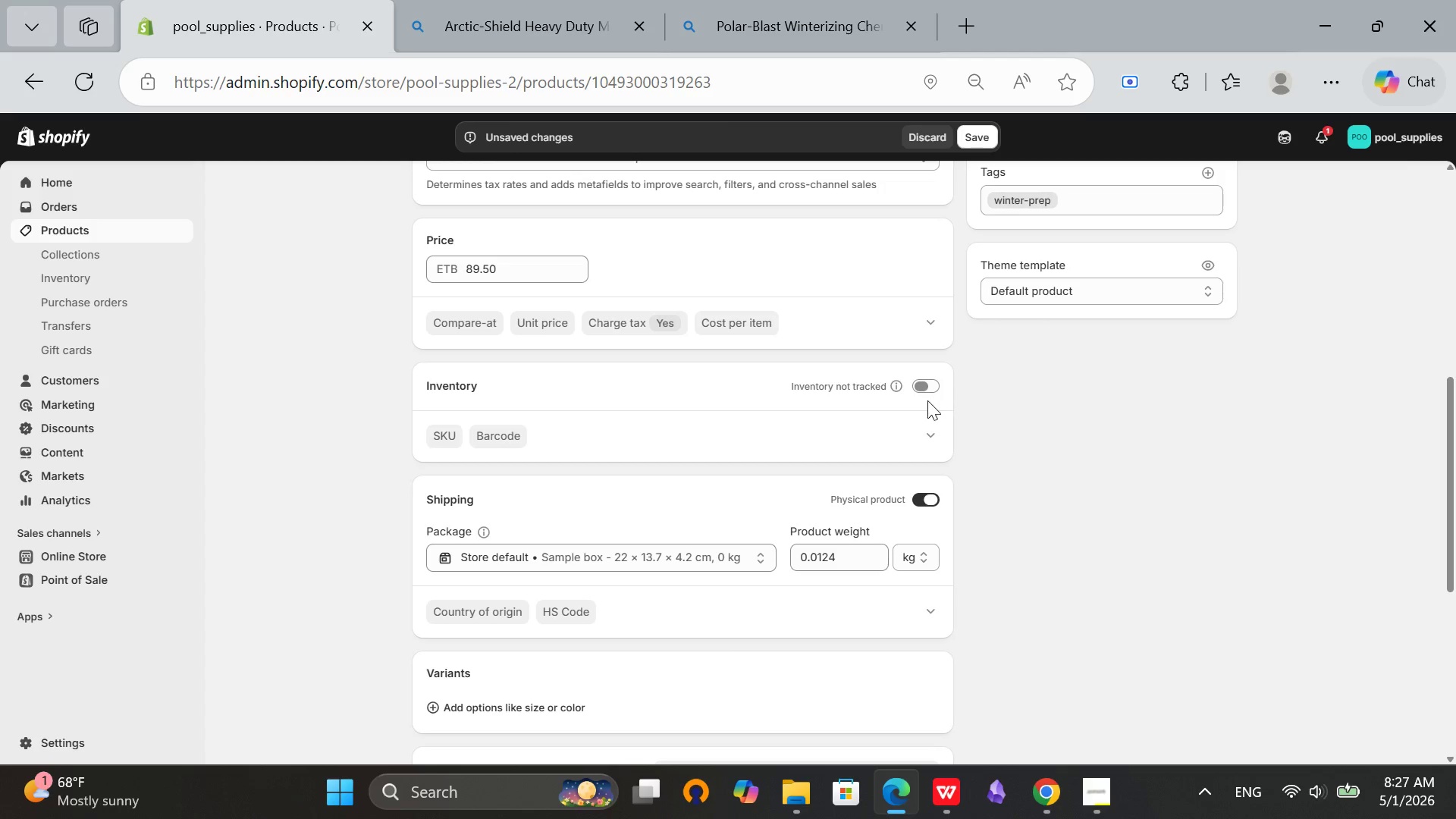 
left_click([912, 390])
 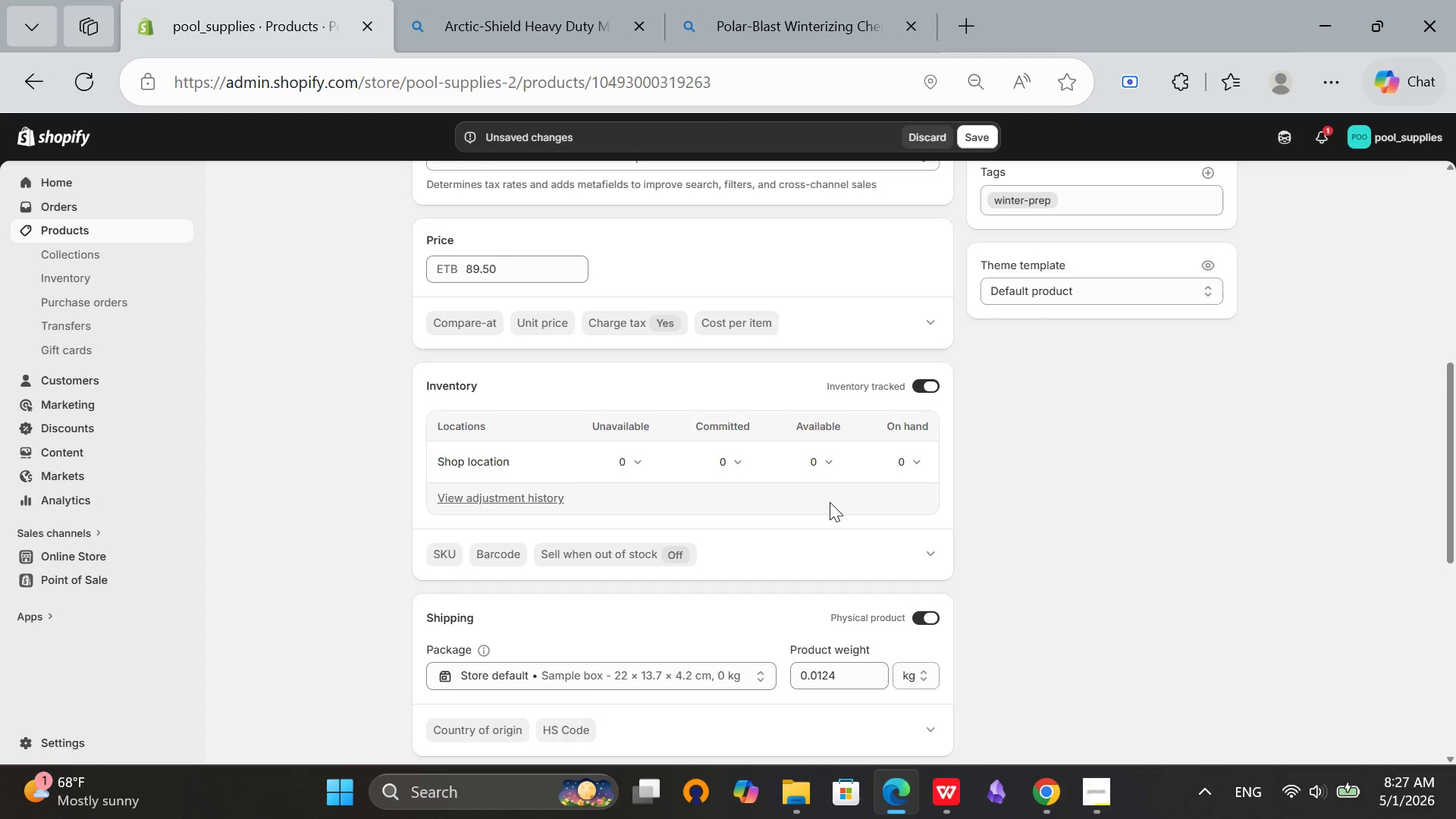 
left_click([814, 465])
 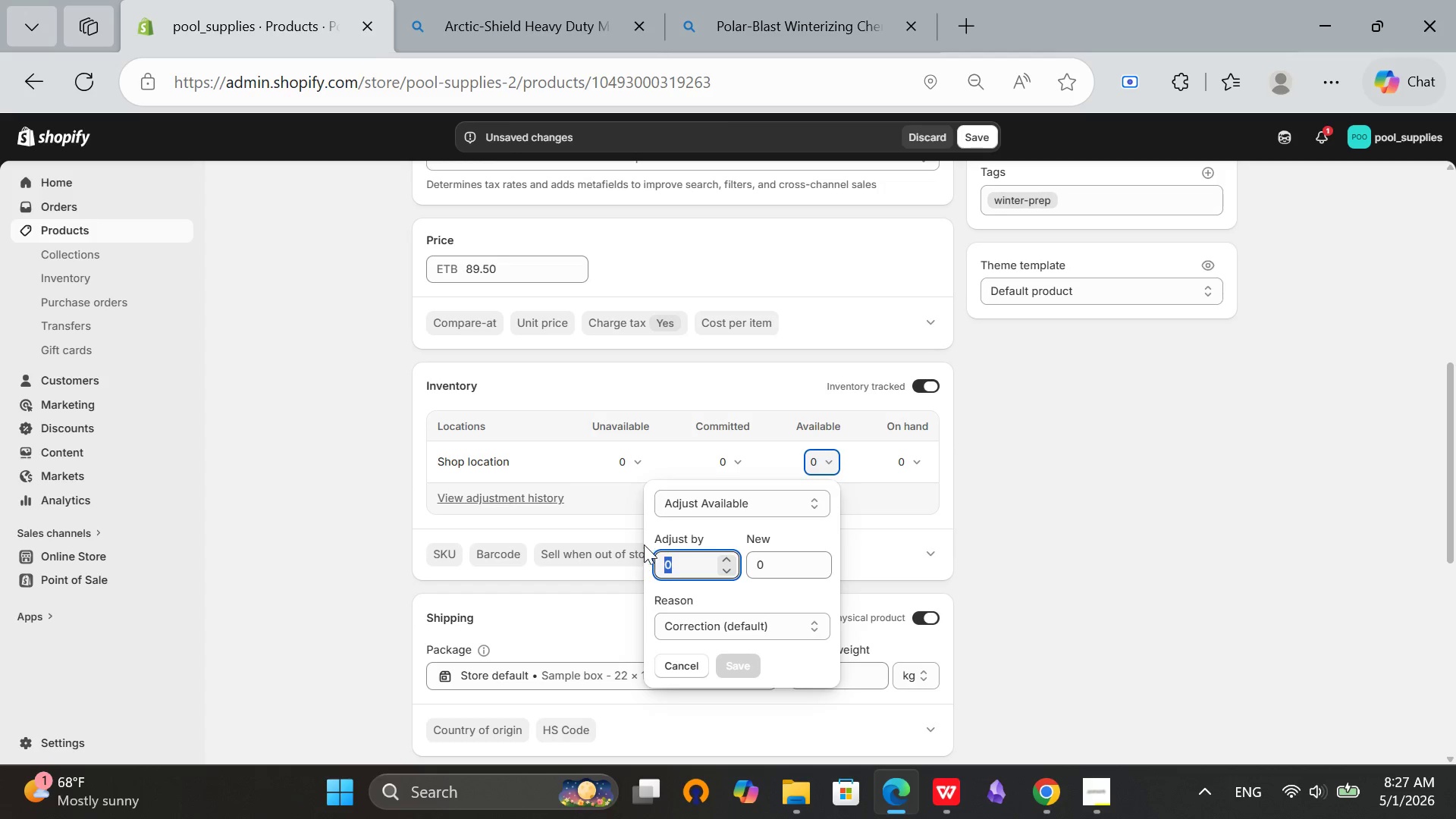 
type(45)
 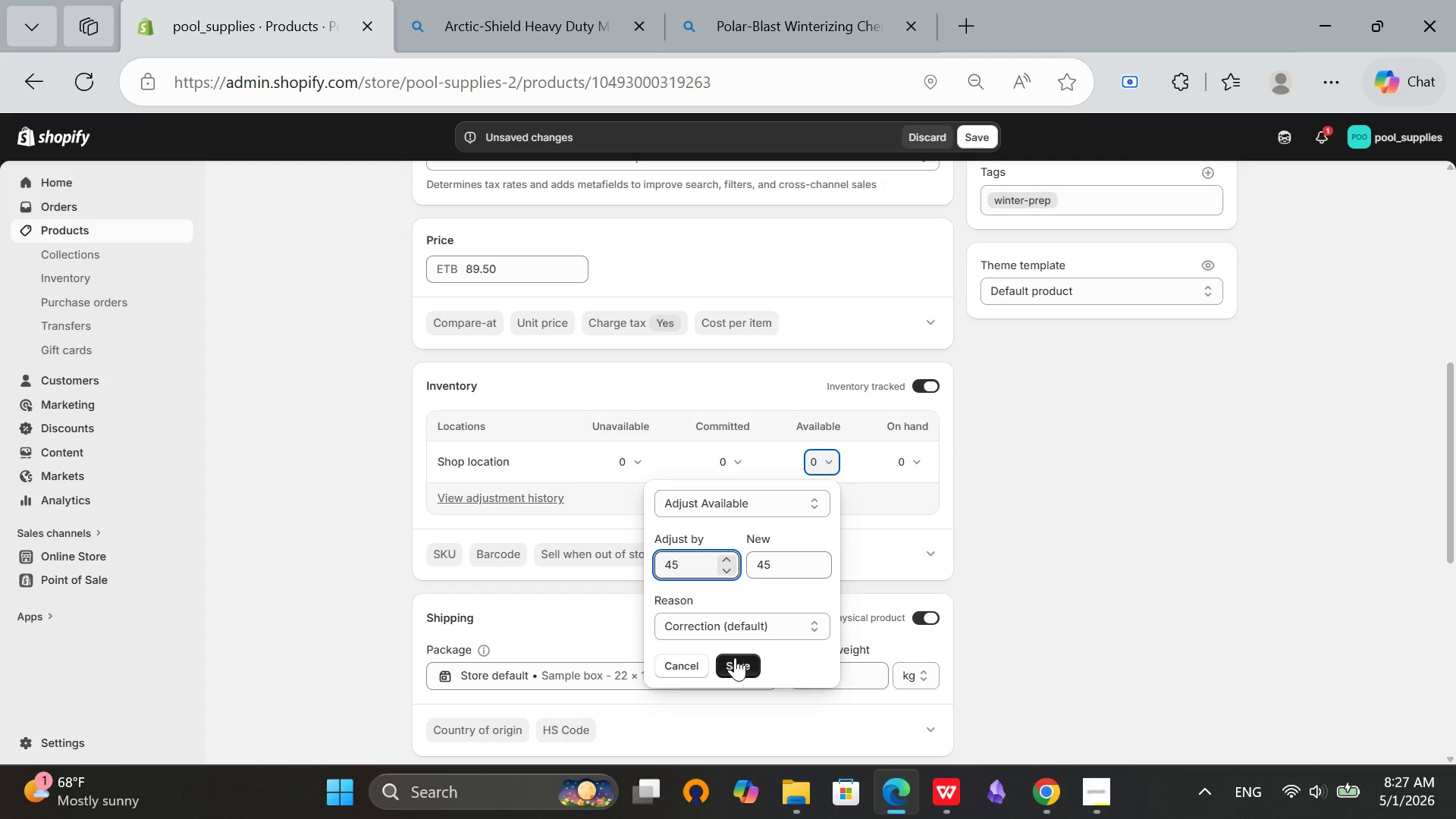 
left_click([739, 660])
 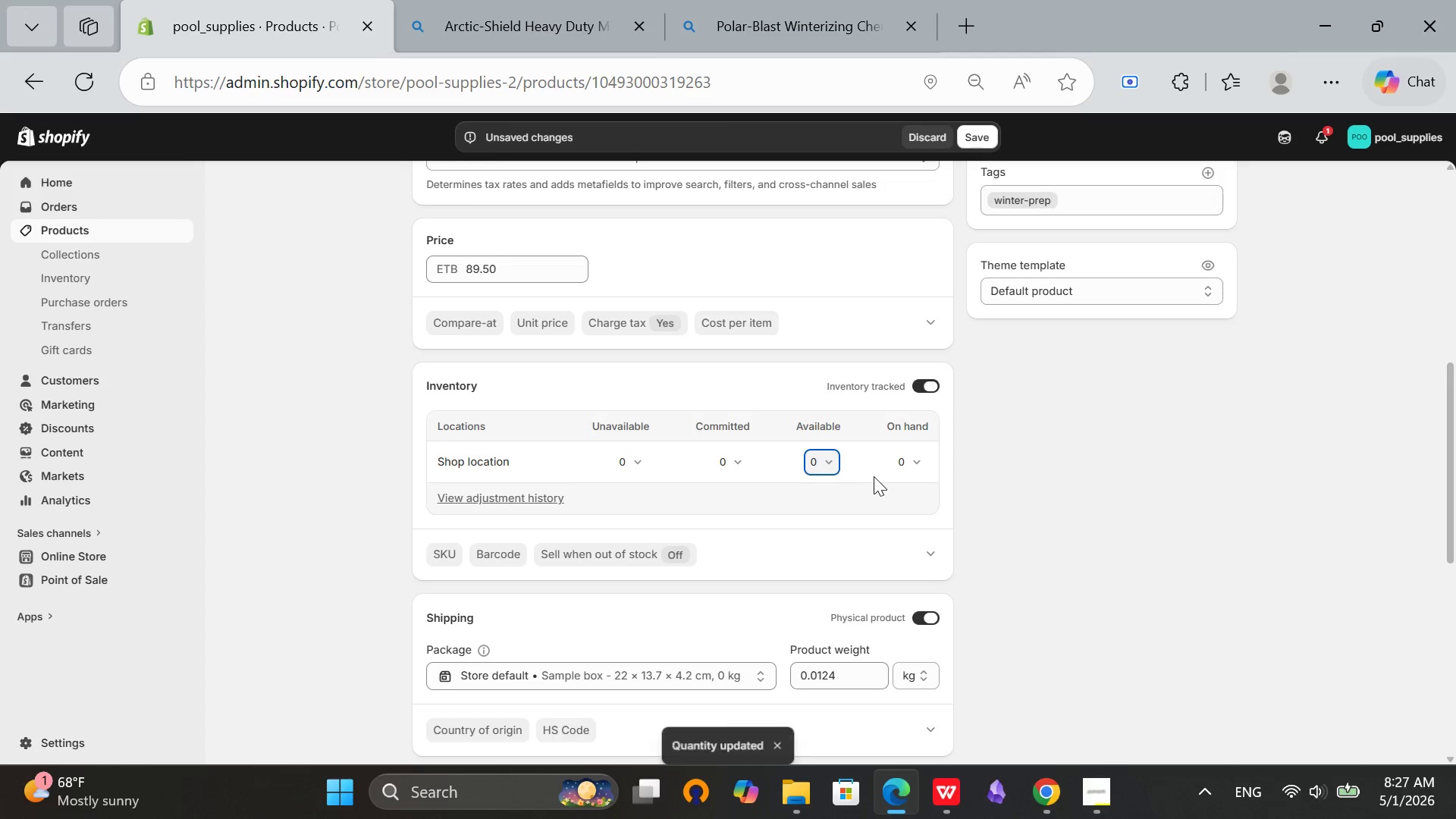 
scroll: coordinate [884, 507], scroll_direction: down, amount: 9.0
 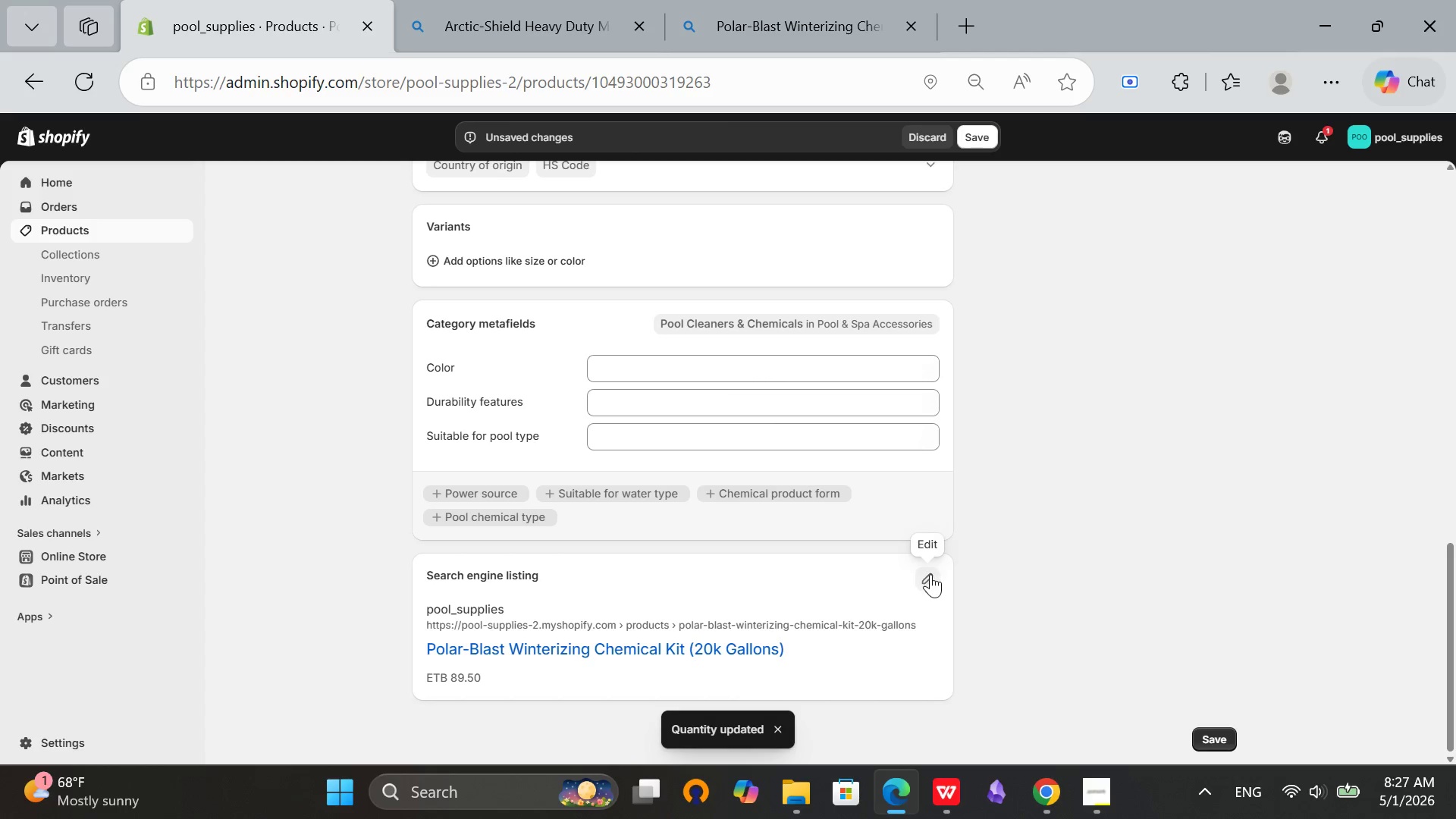 
left_click([930, 574])
 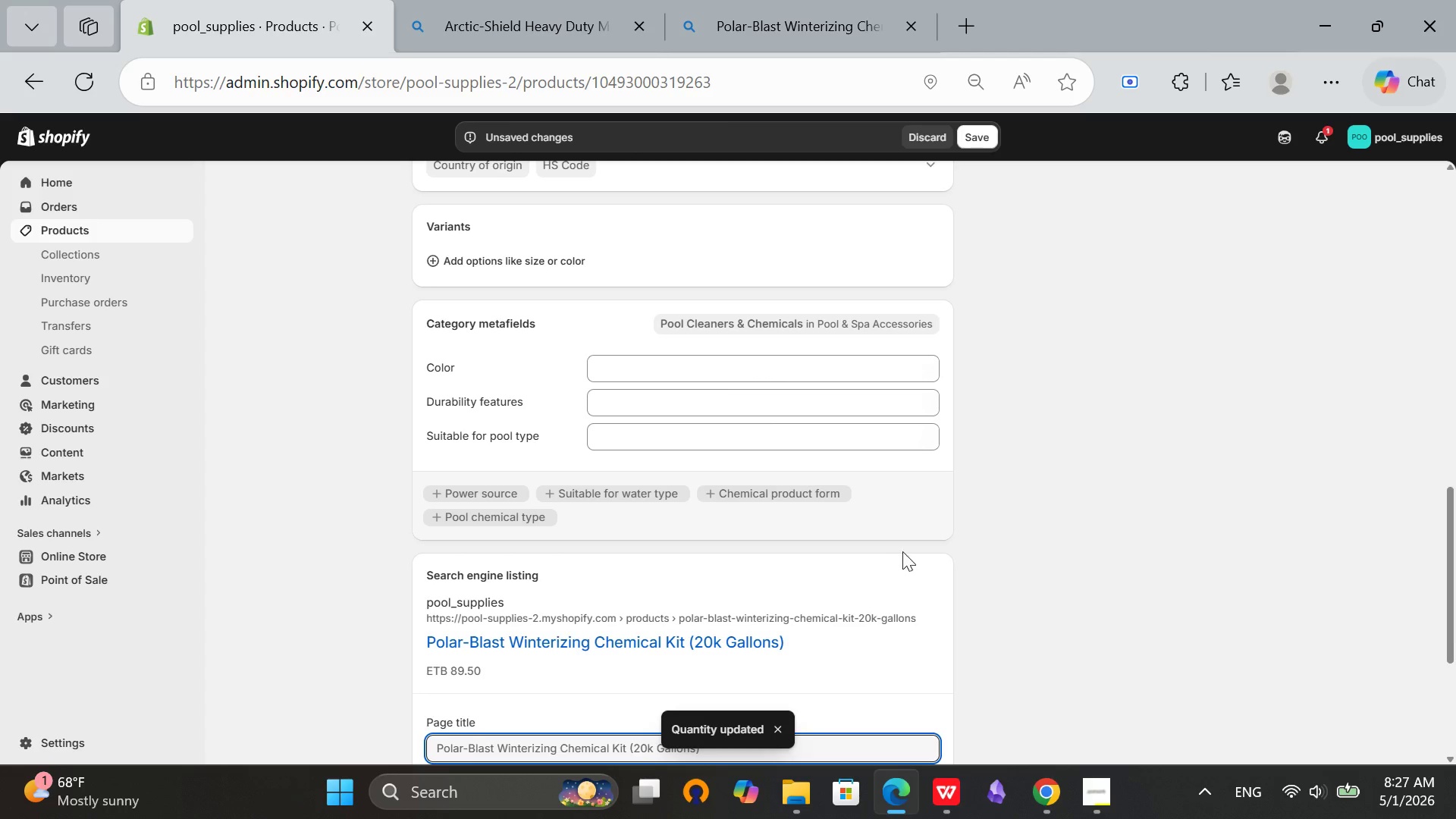 
scroll: coordinate [850, 513], scroll_direction: down, amount: 3.0
 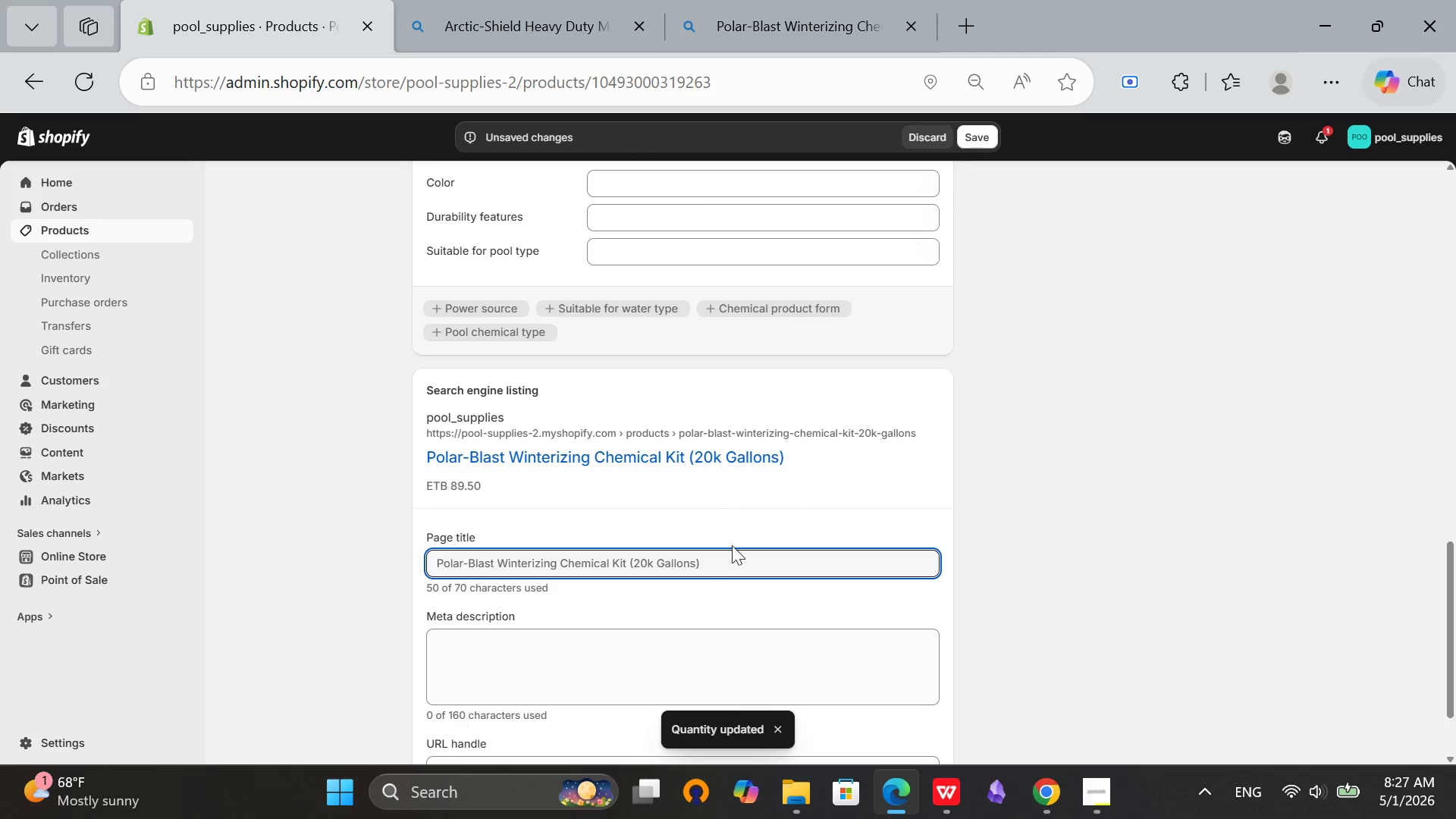 
left_click_drag(start_coordinate=[729, 562], to_coordinate=[253, 522])
 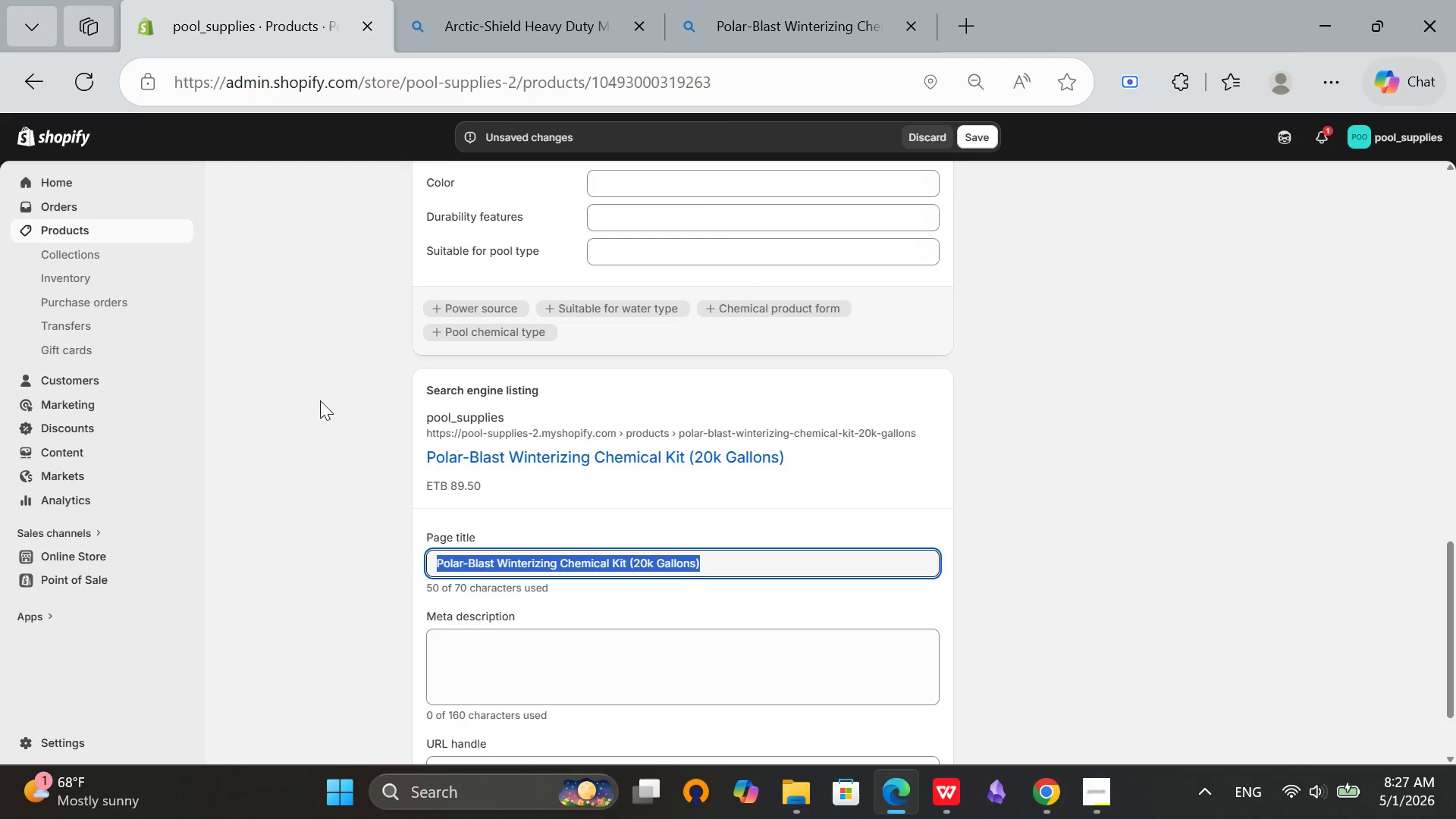 
key(Backspace)
 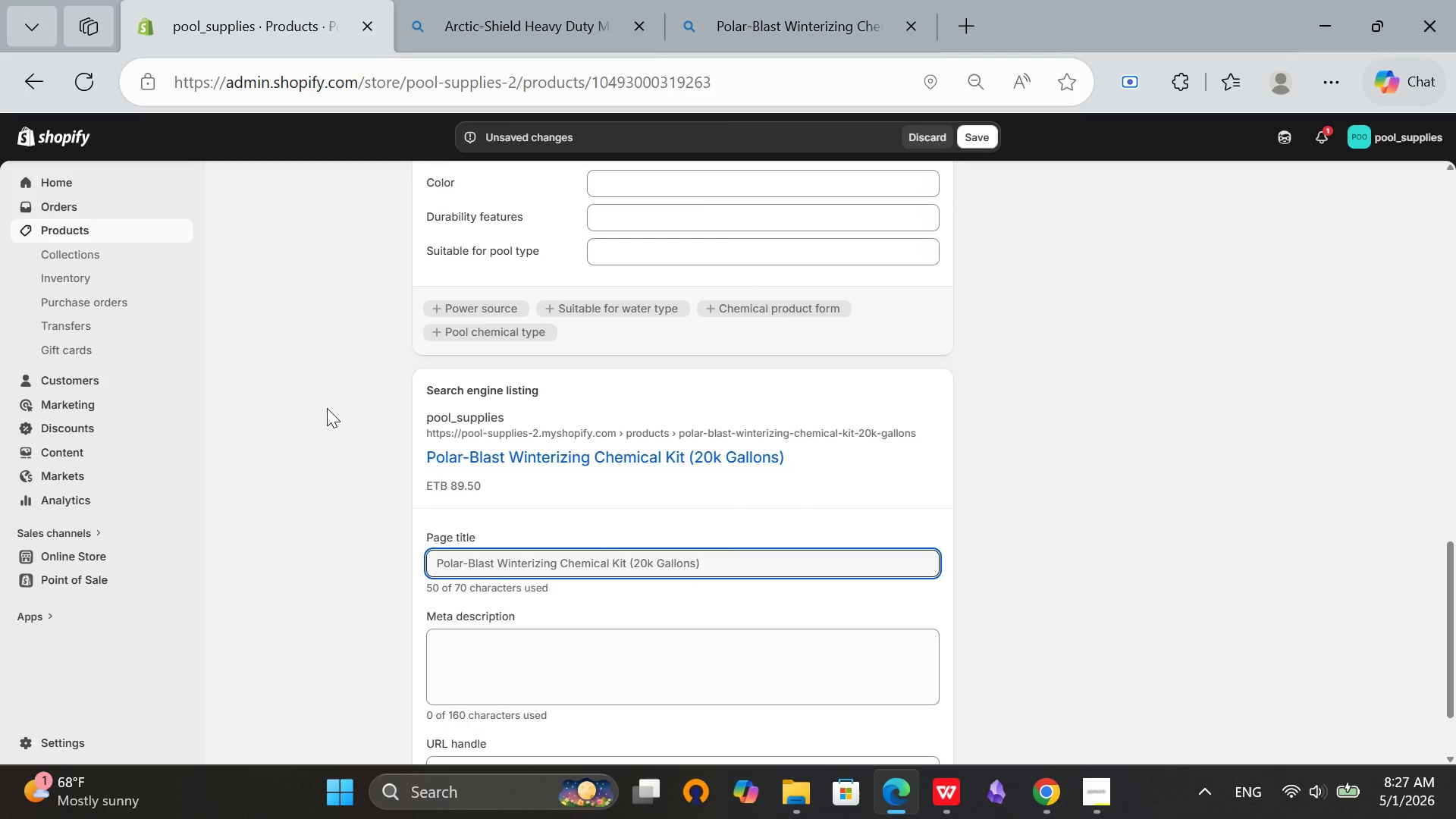 
key(Tab)
 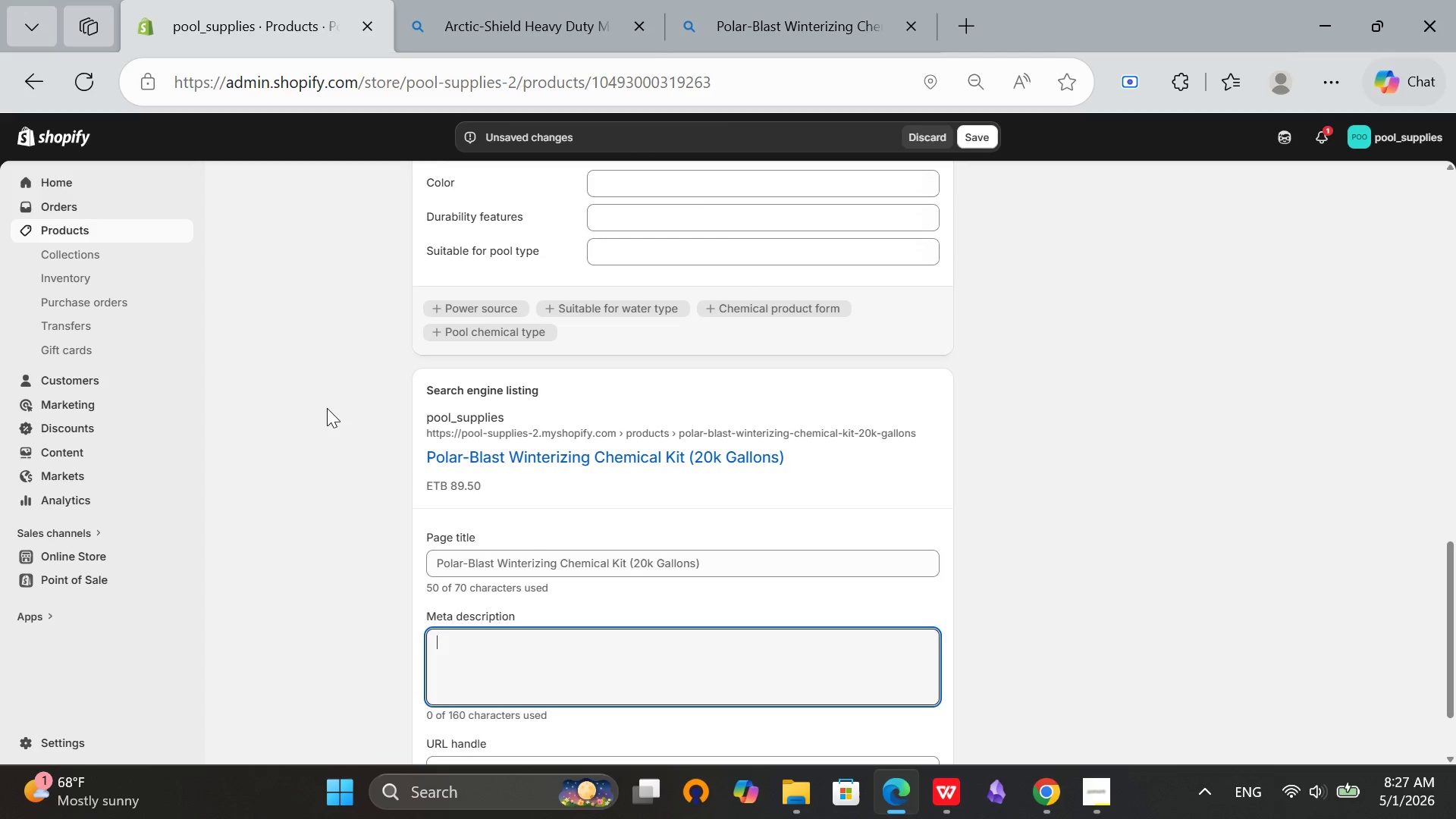 
key(P)
 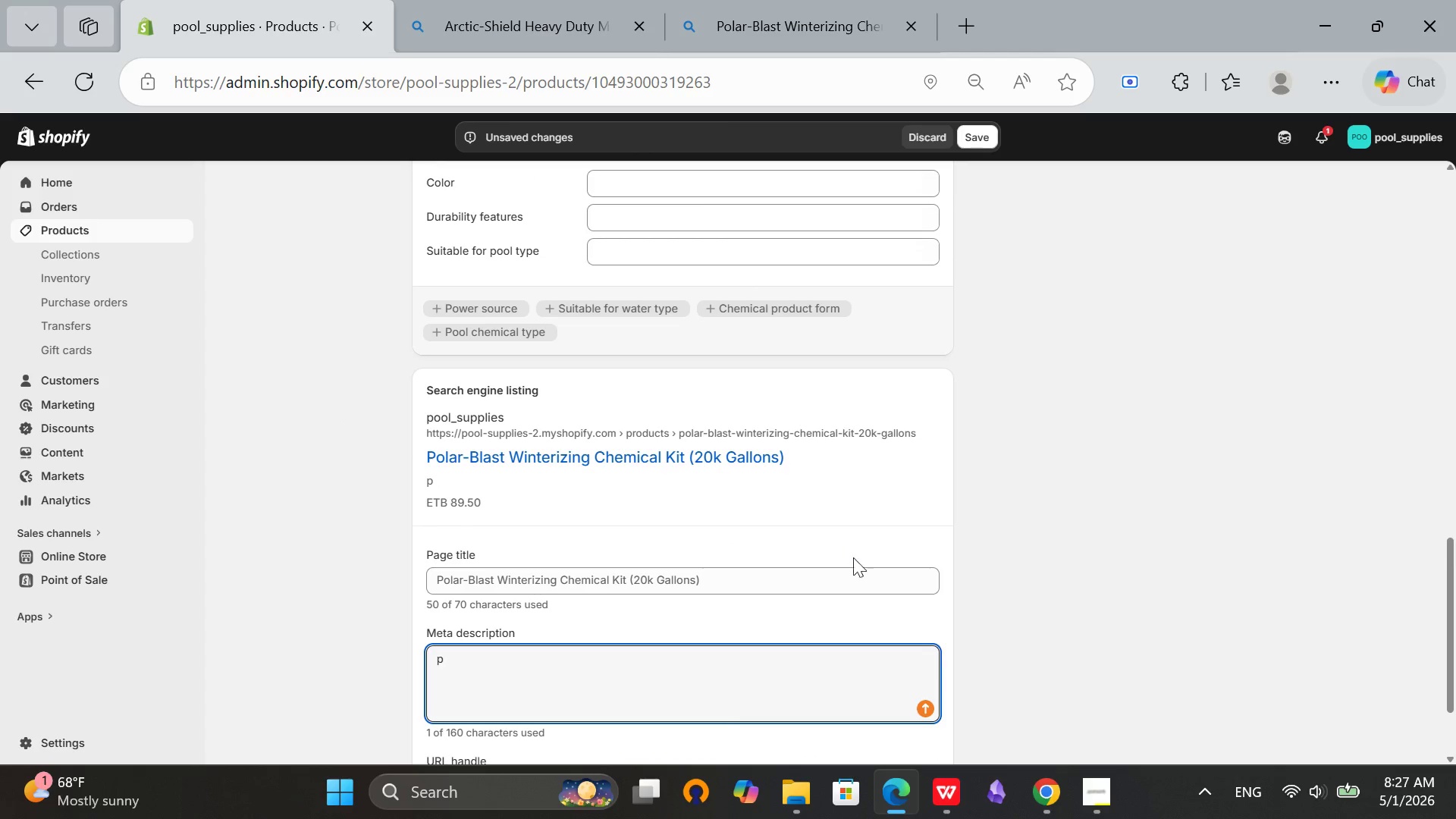 
double_click([764, 582])
 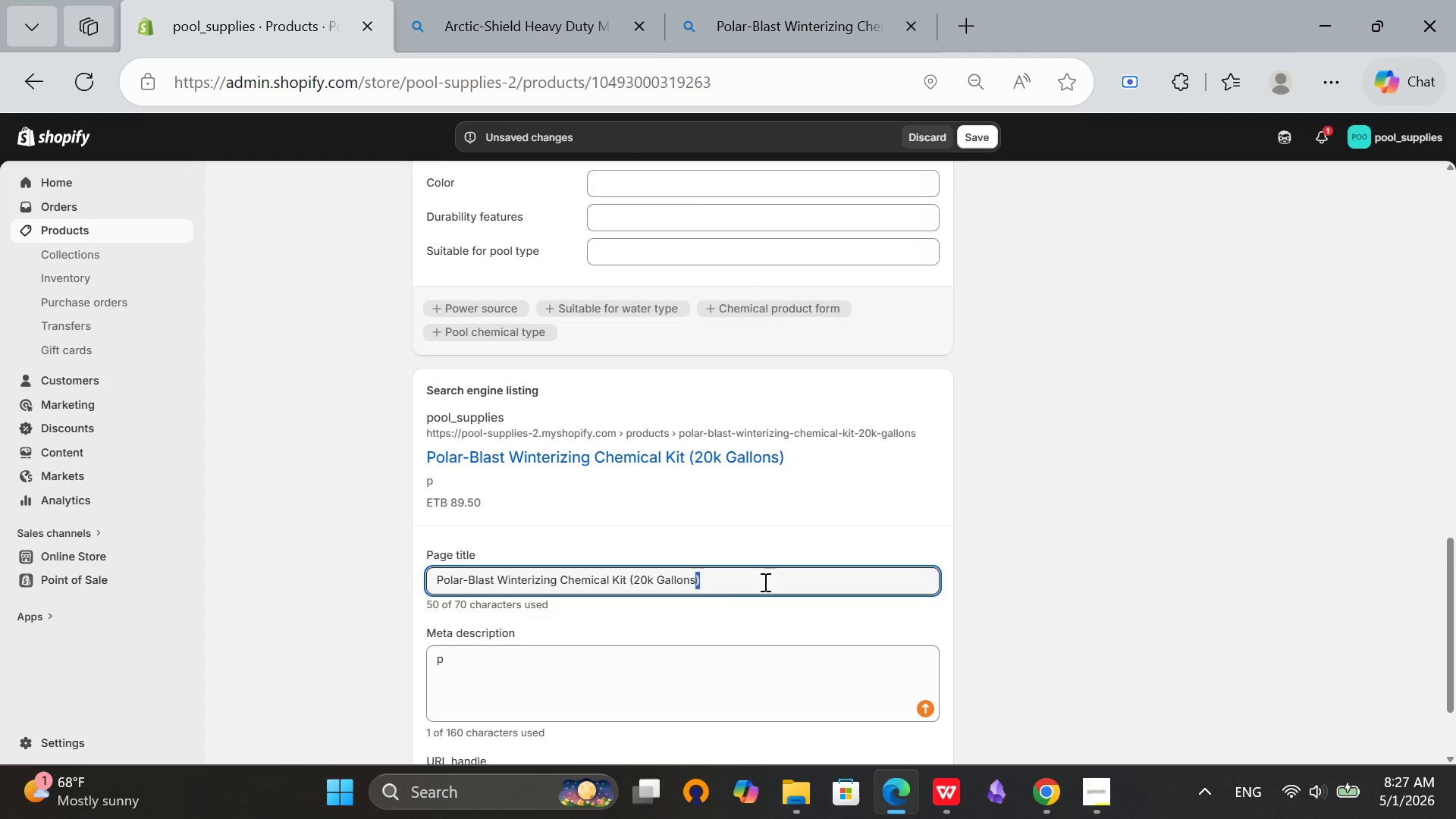 
hold_key(key=Backspace, duration=1.53)
 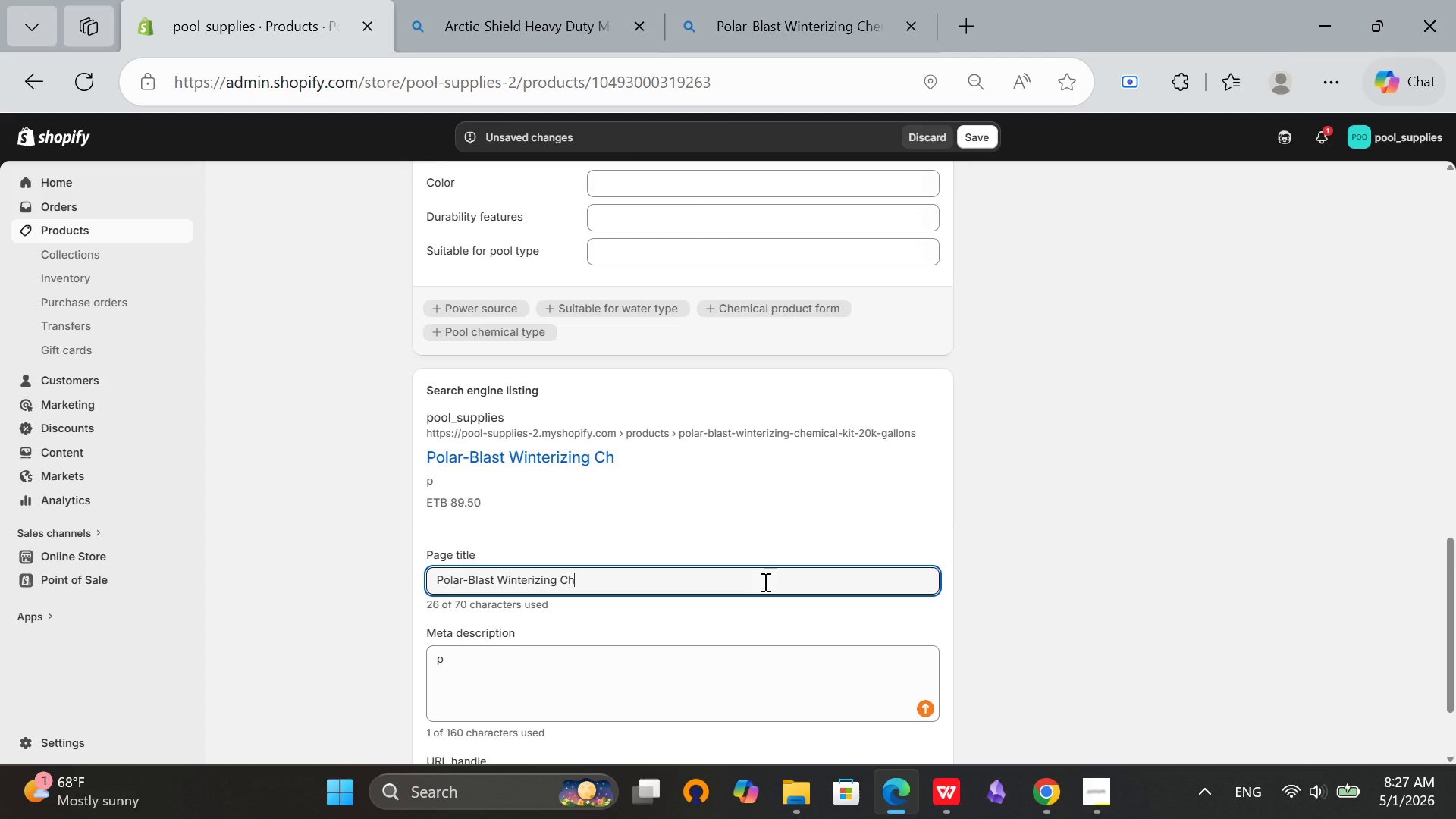 
hold_key(key=Backspace, duration=1.5)
 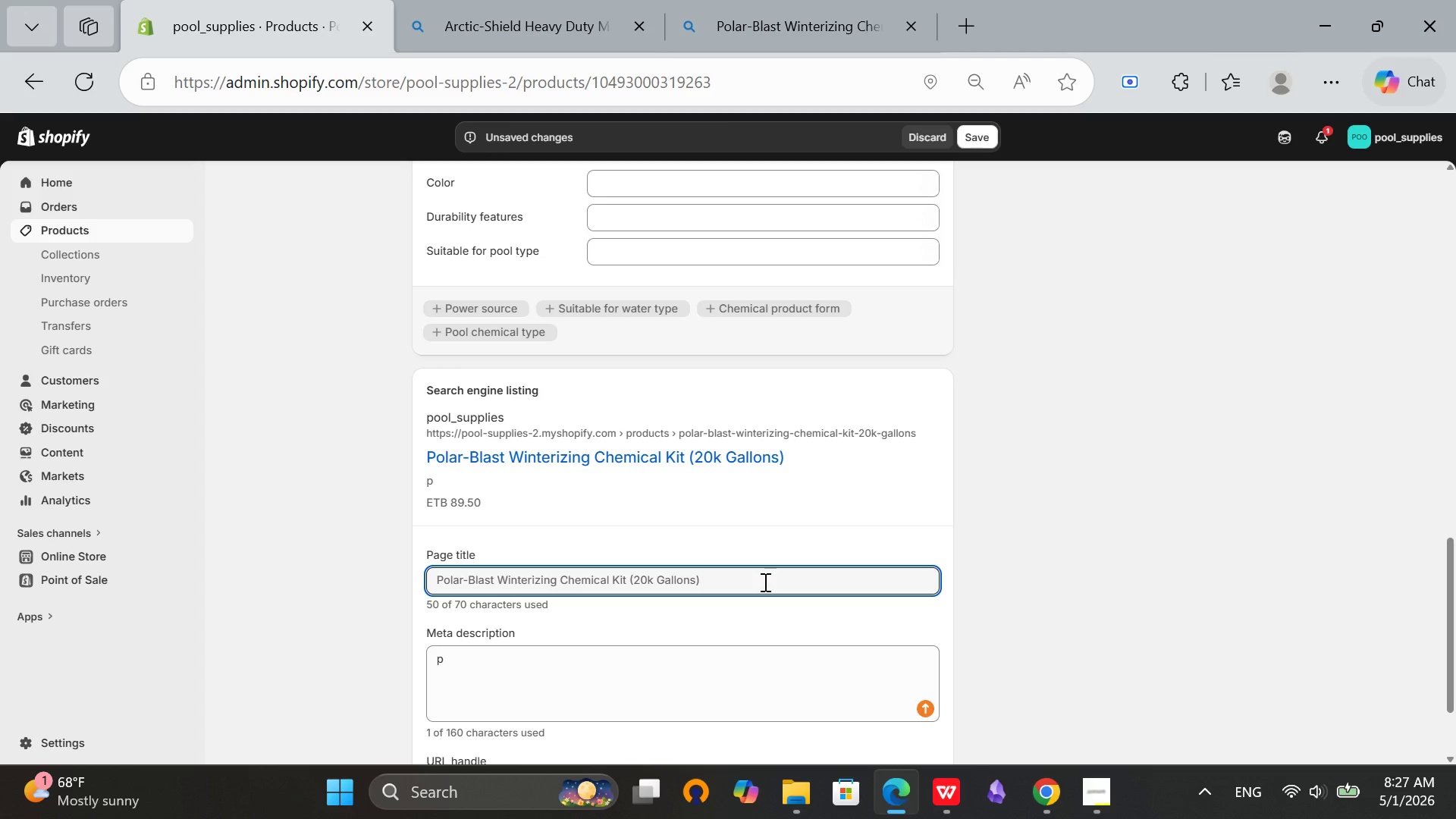 
hold_key(key=Backspace, duration=0.34)
 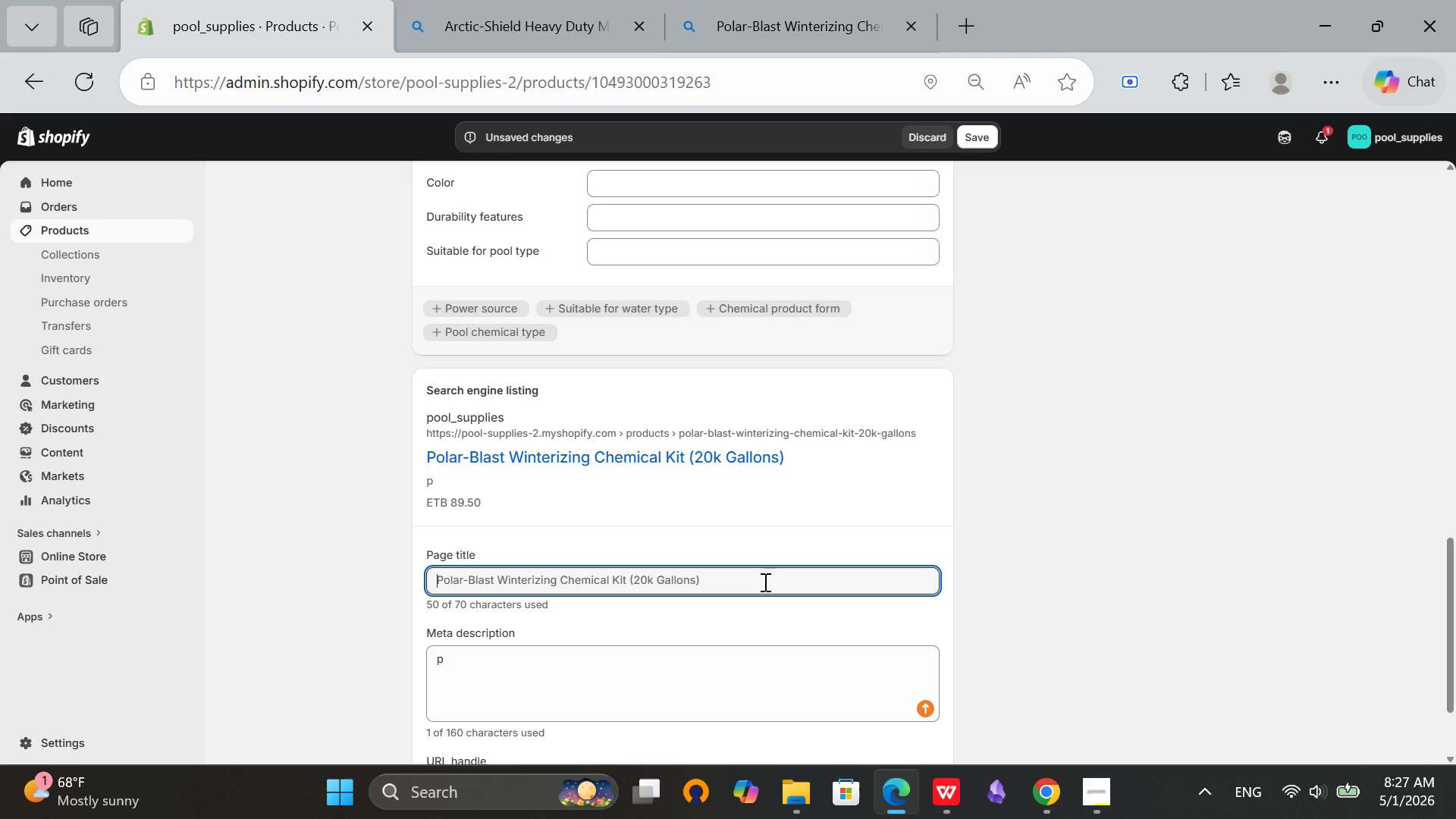 
type(Pool Winterizin Chm)
key(Backspace)
type(mical Kit 20k)
 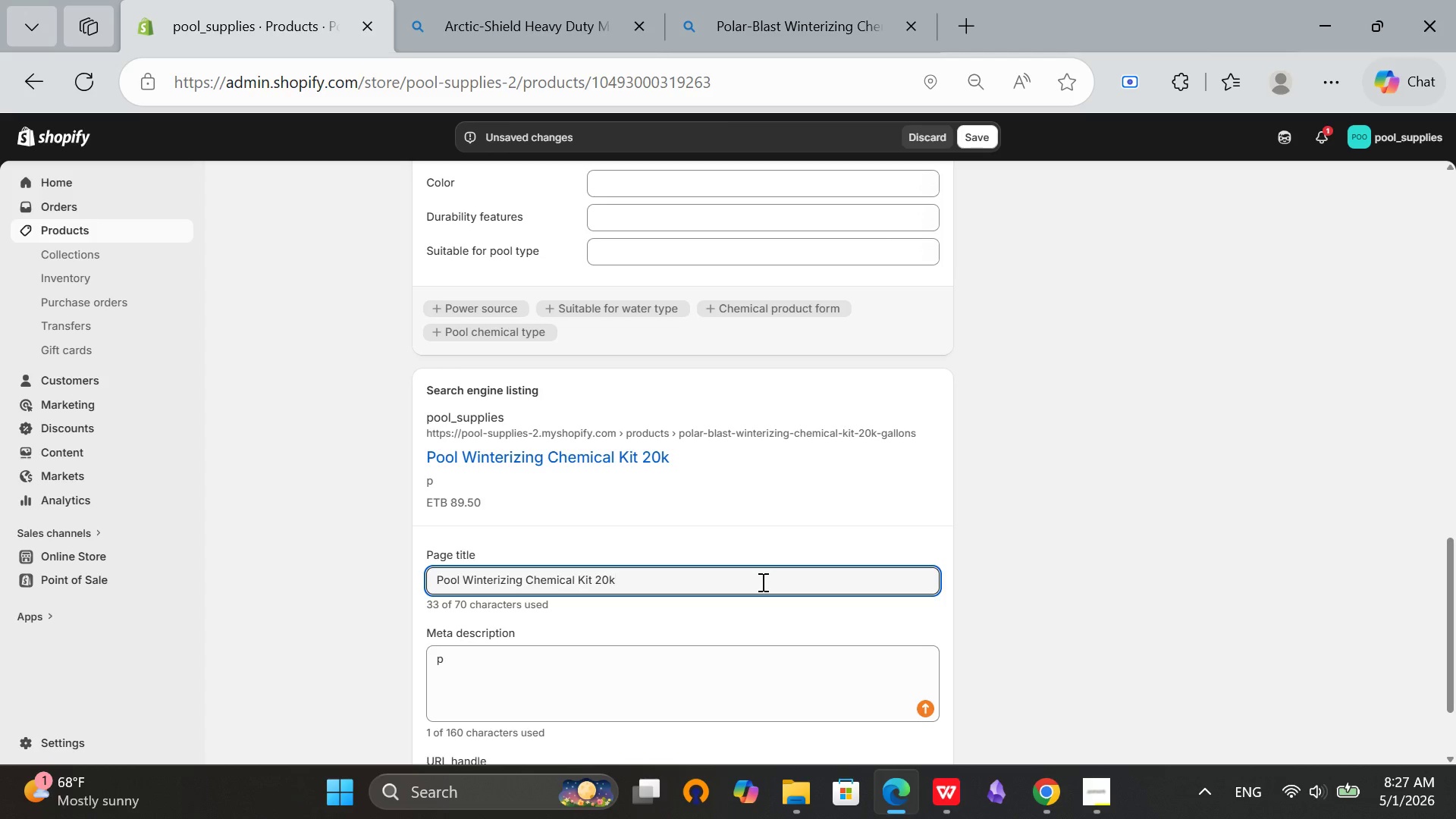 
hold_key(key=G, duration=0.33)
 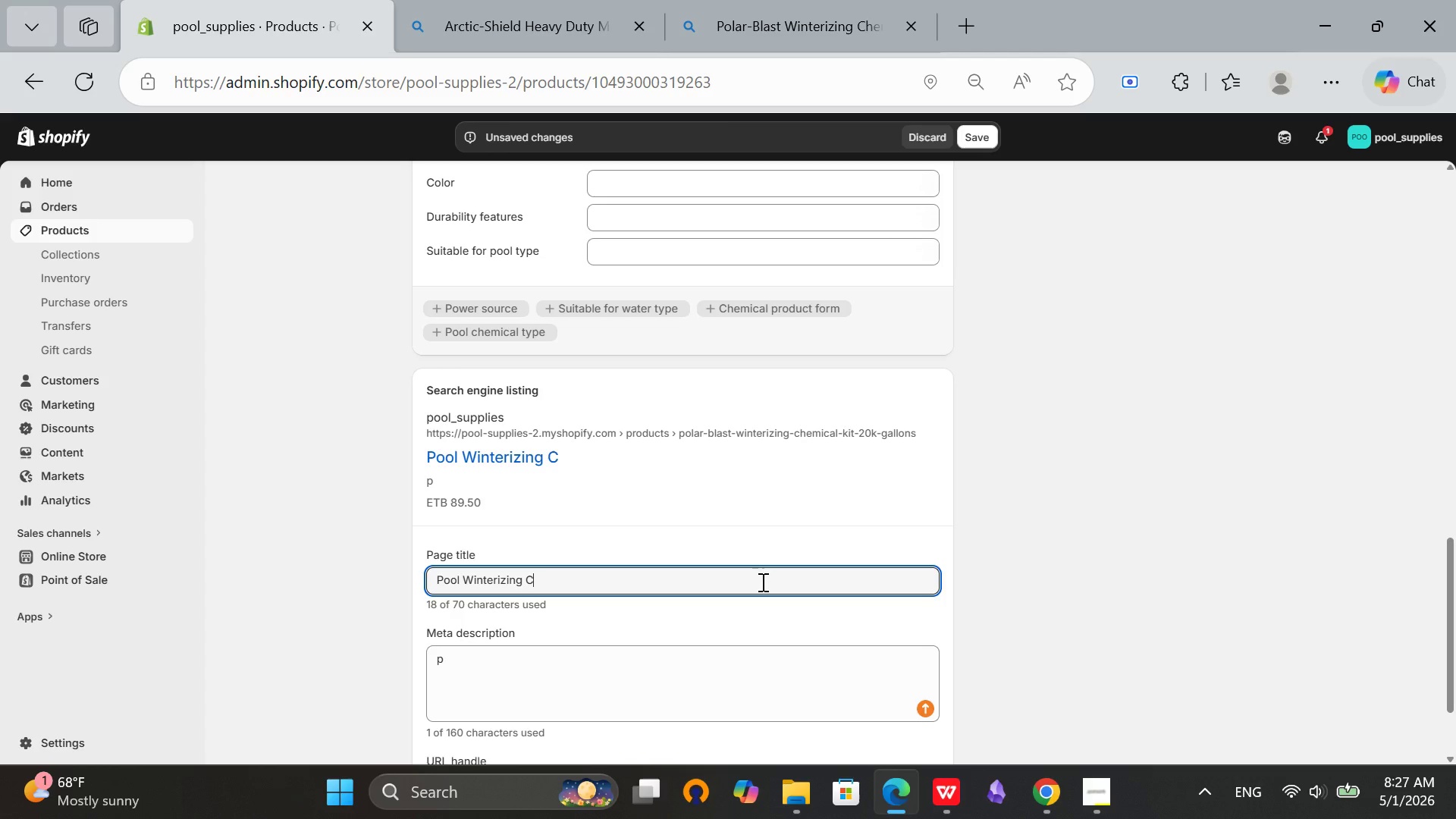 
left_click([600, 642])
 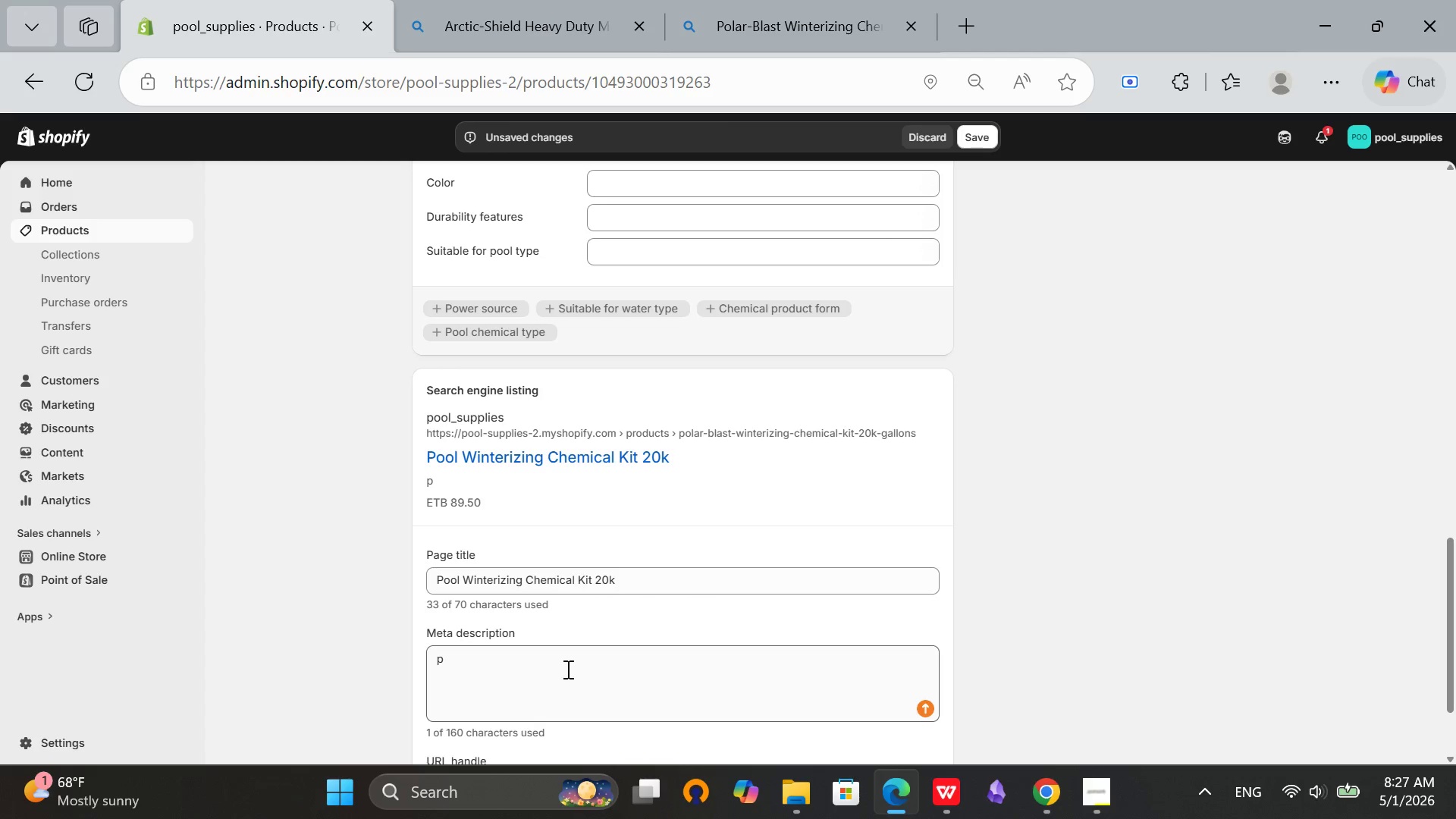 
left_click([568, 667])
 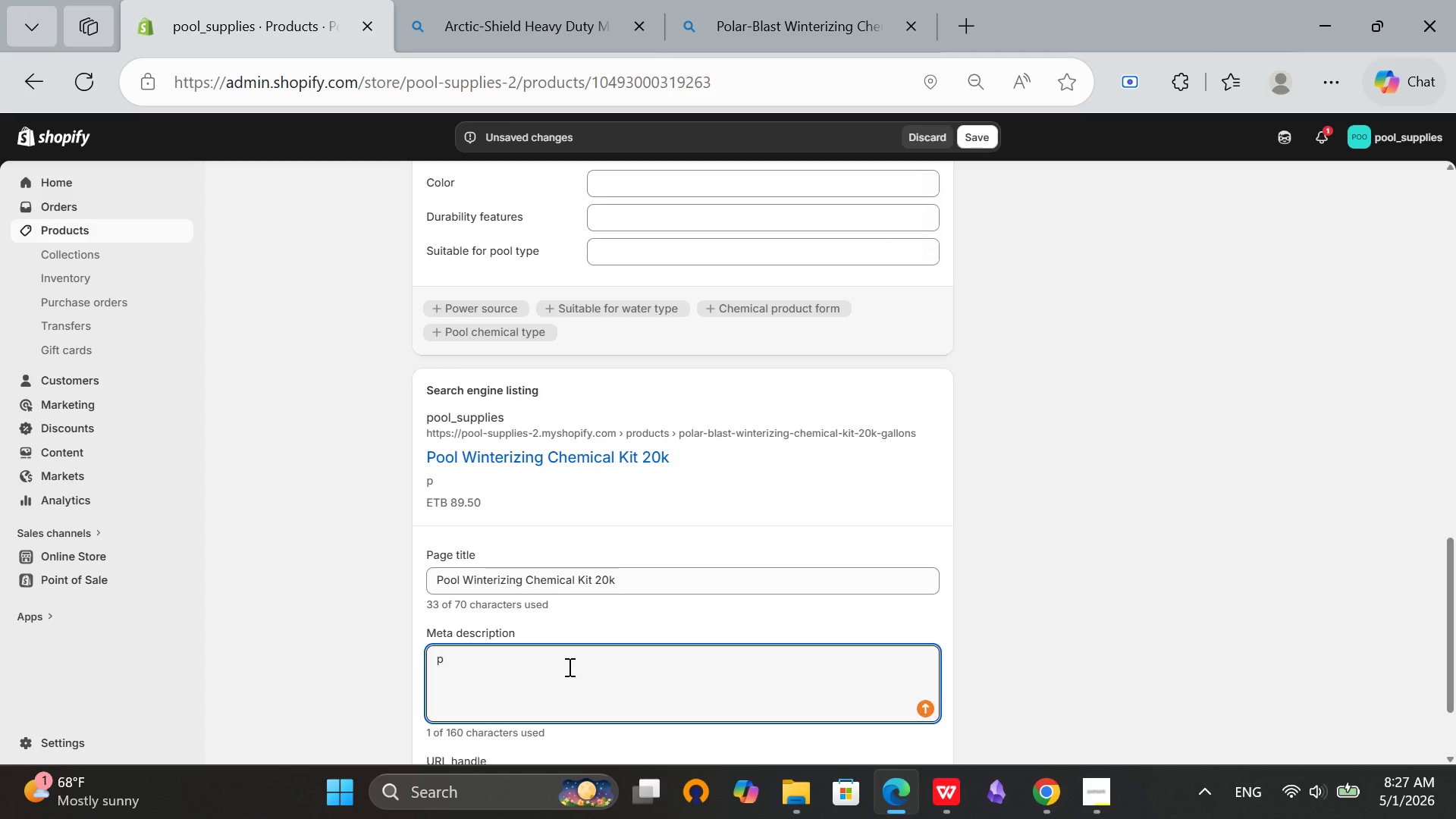 
key(Backspace)
type(Pool Wintrizing Chemical)
 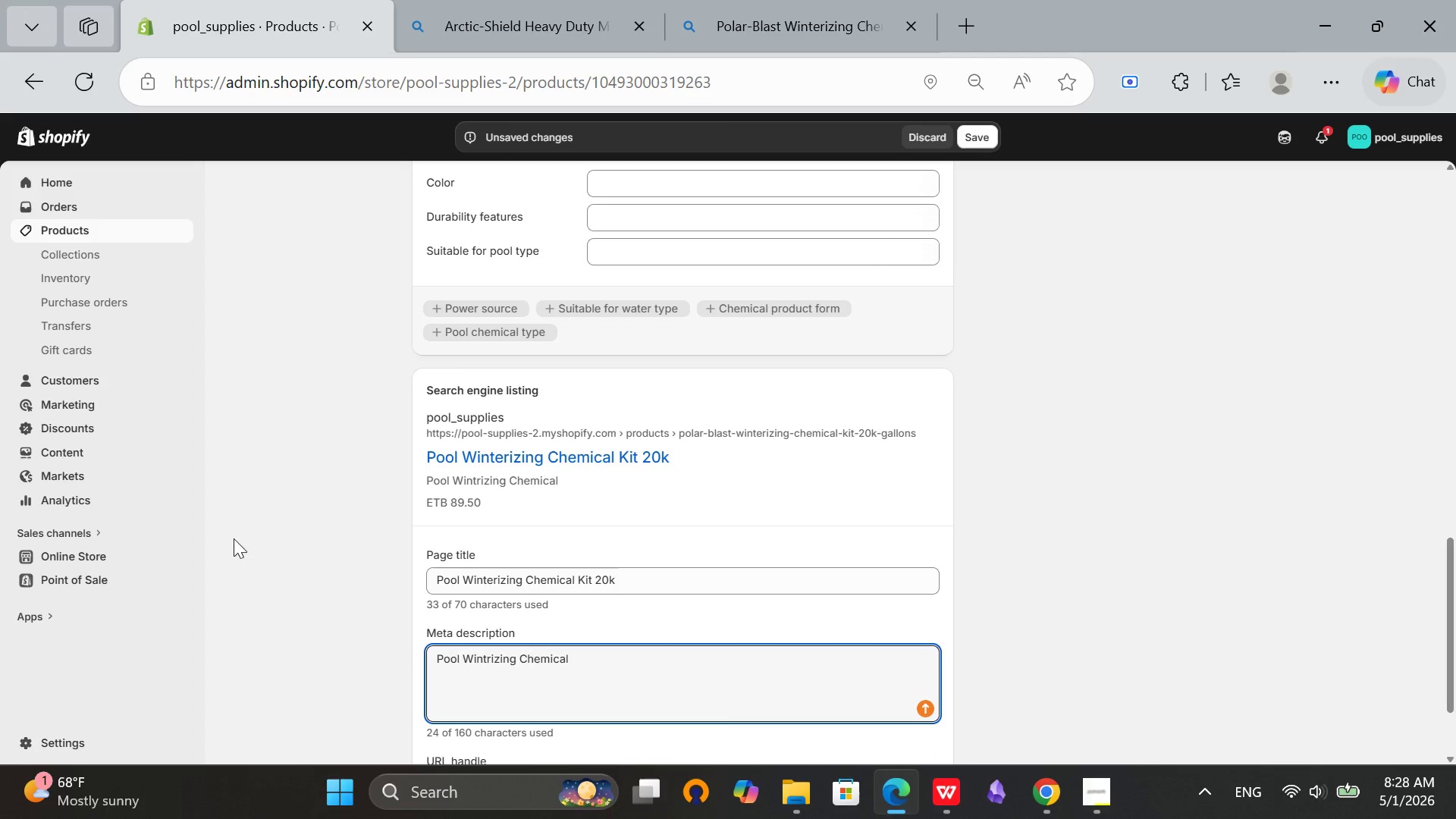 
type( Kit 20k)
key(Backspace)
key(Backspace)
key(Backspace)
 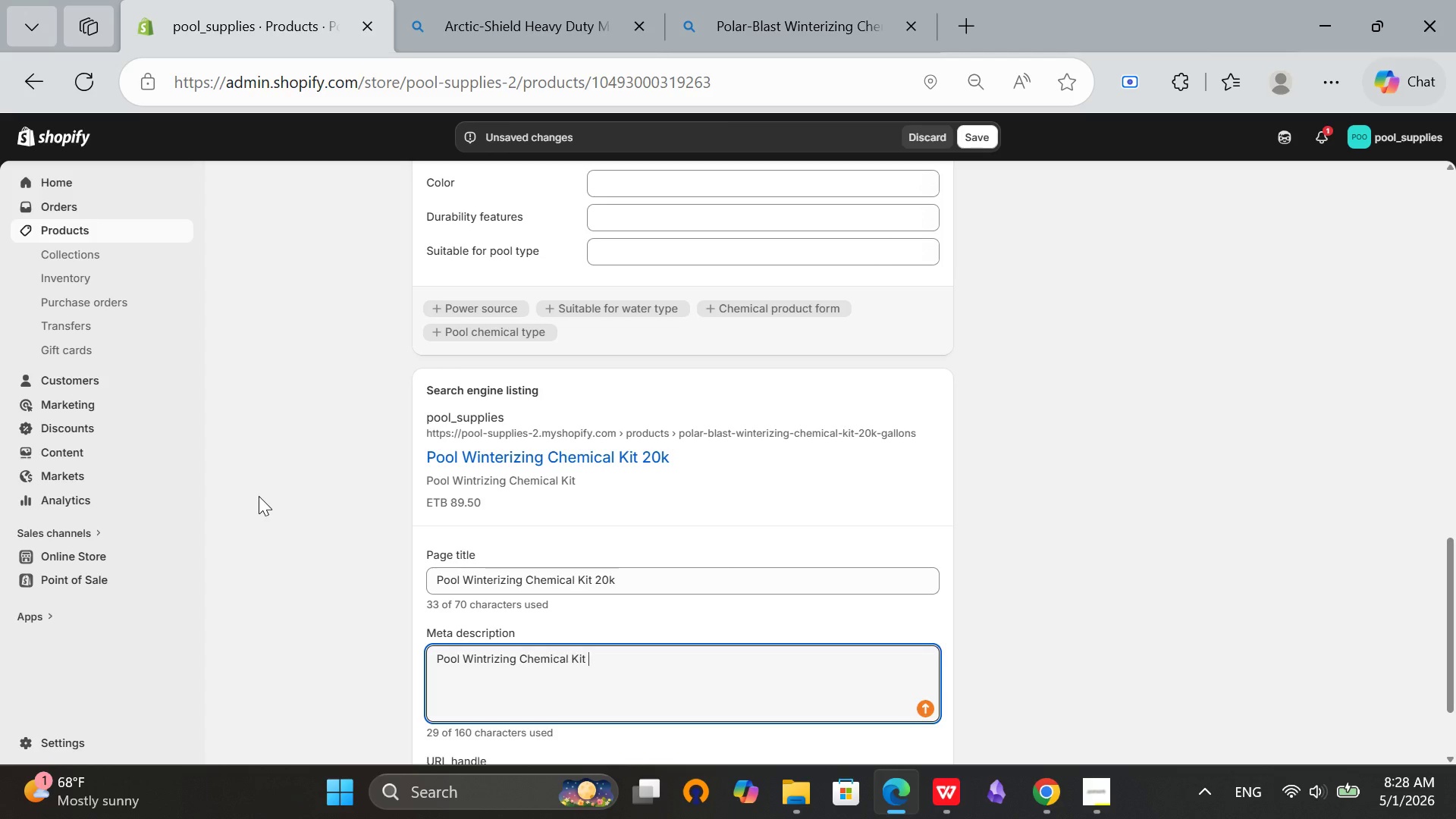 
wait(10.58)
 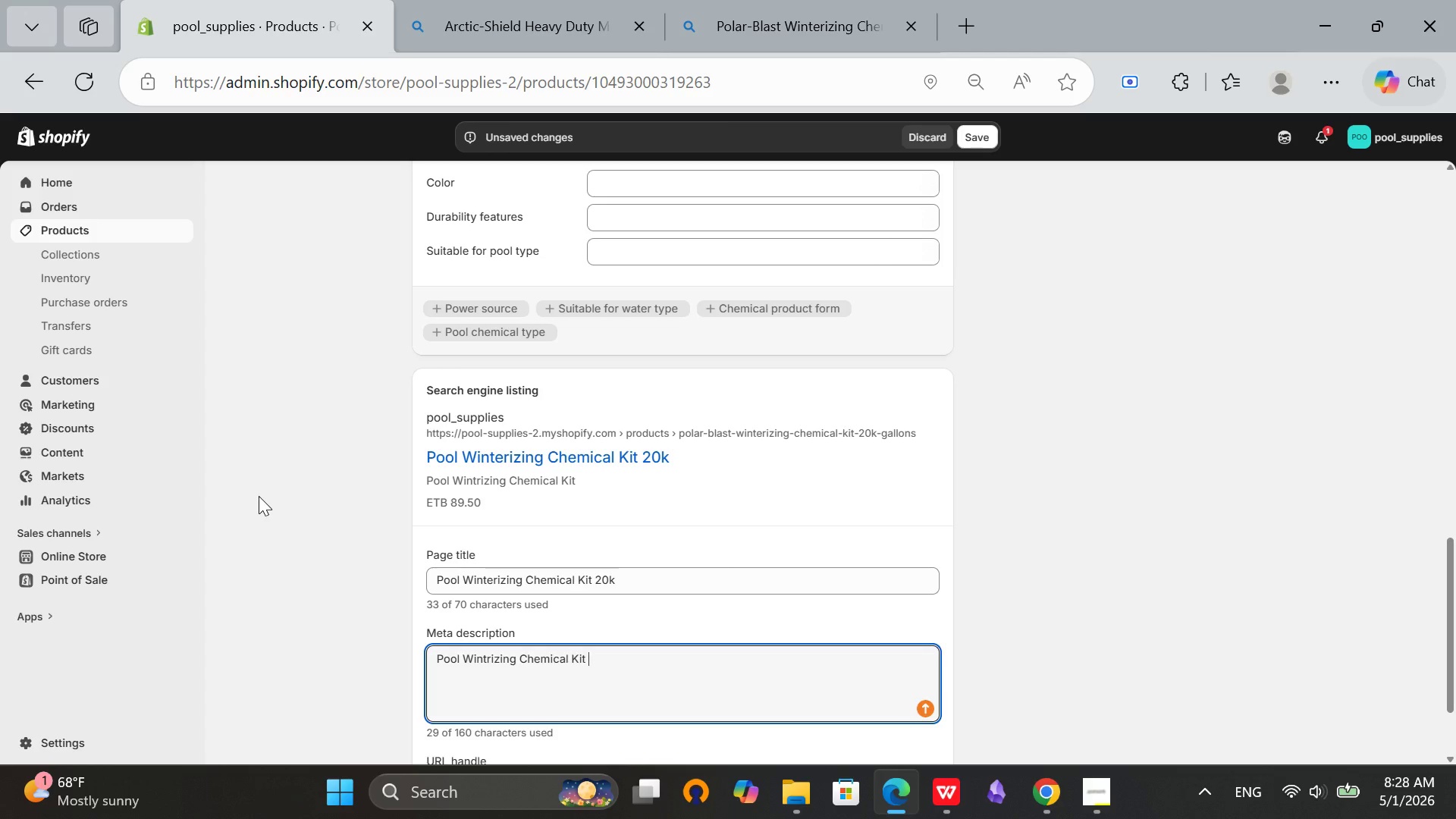 
type(with chlorine-free formula. Keeps water clean and balanced during winter season.)
 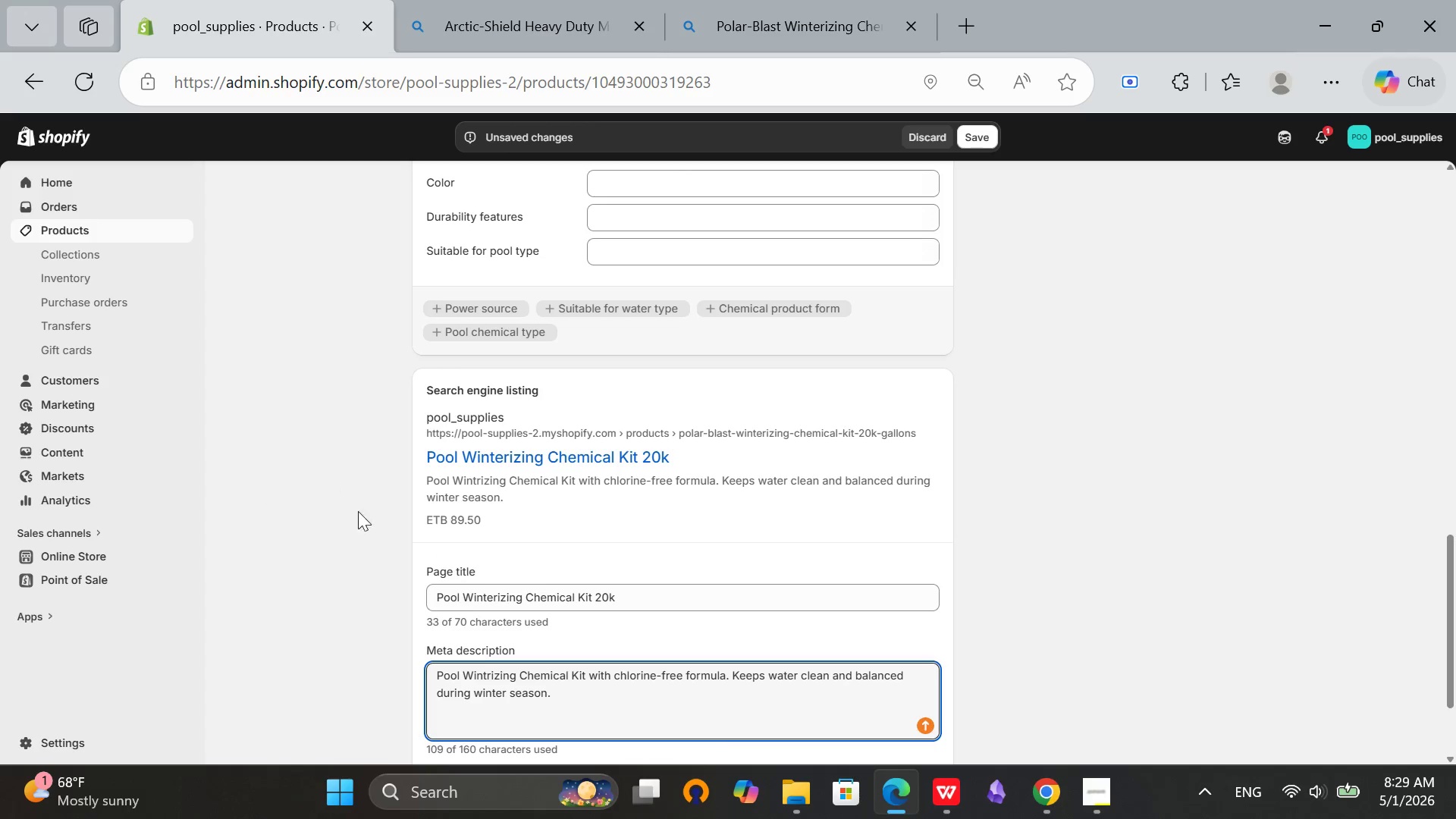 
scroll: coordinate [792, 627], scroll_direction: down, amount: 8.0
 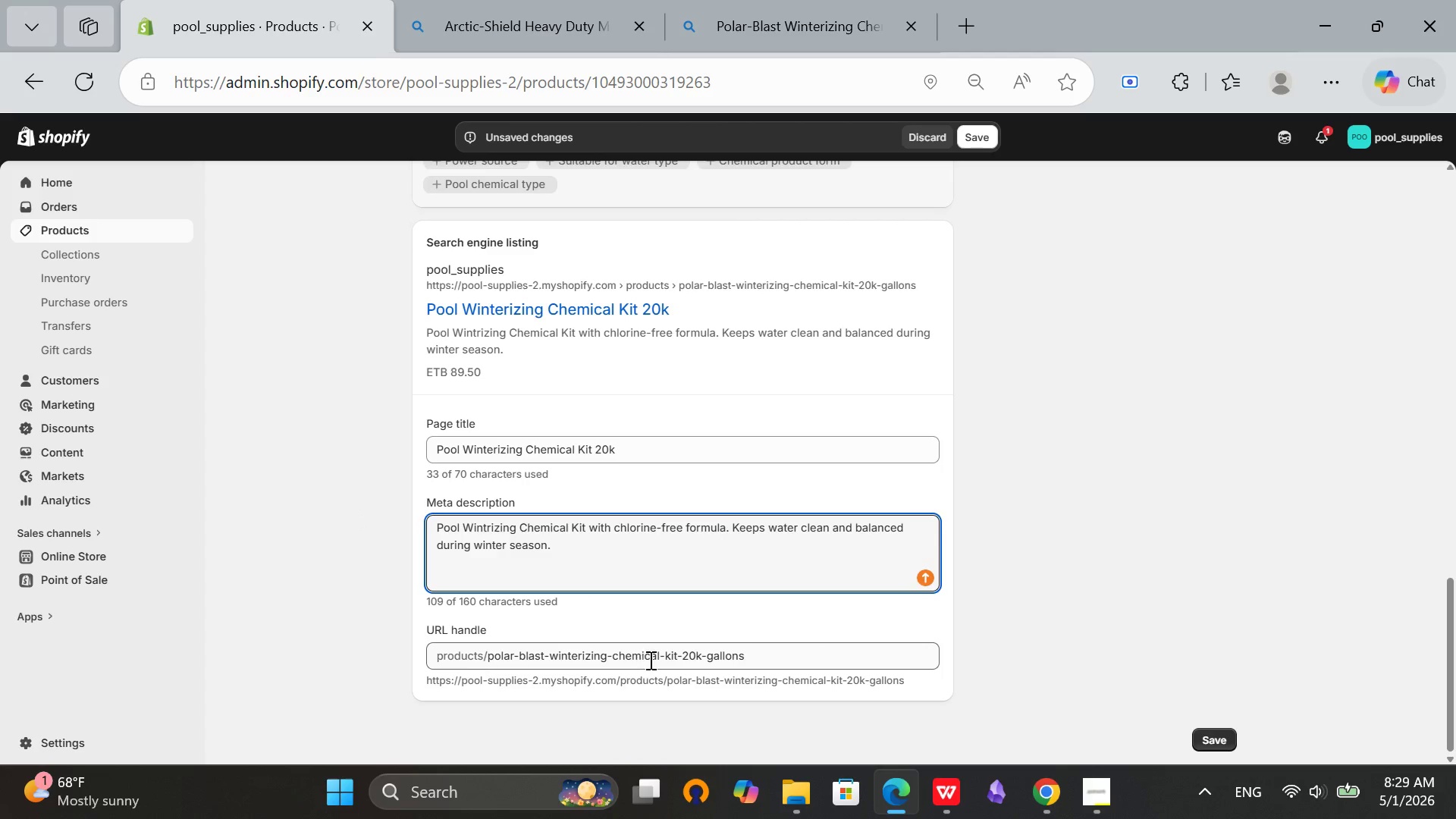 
scroll: coordinate [770, 446], scroll_direction: up, amount: 12.0
 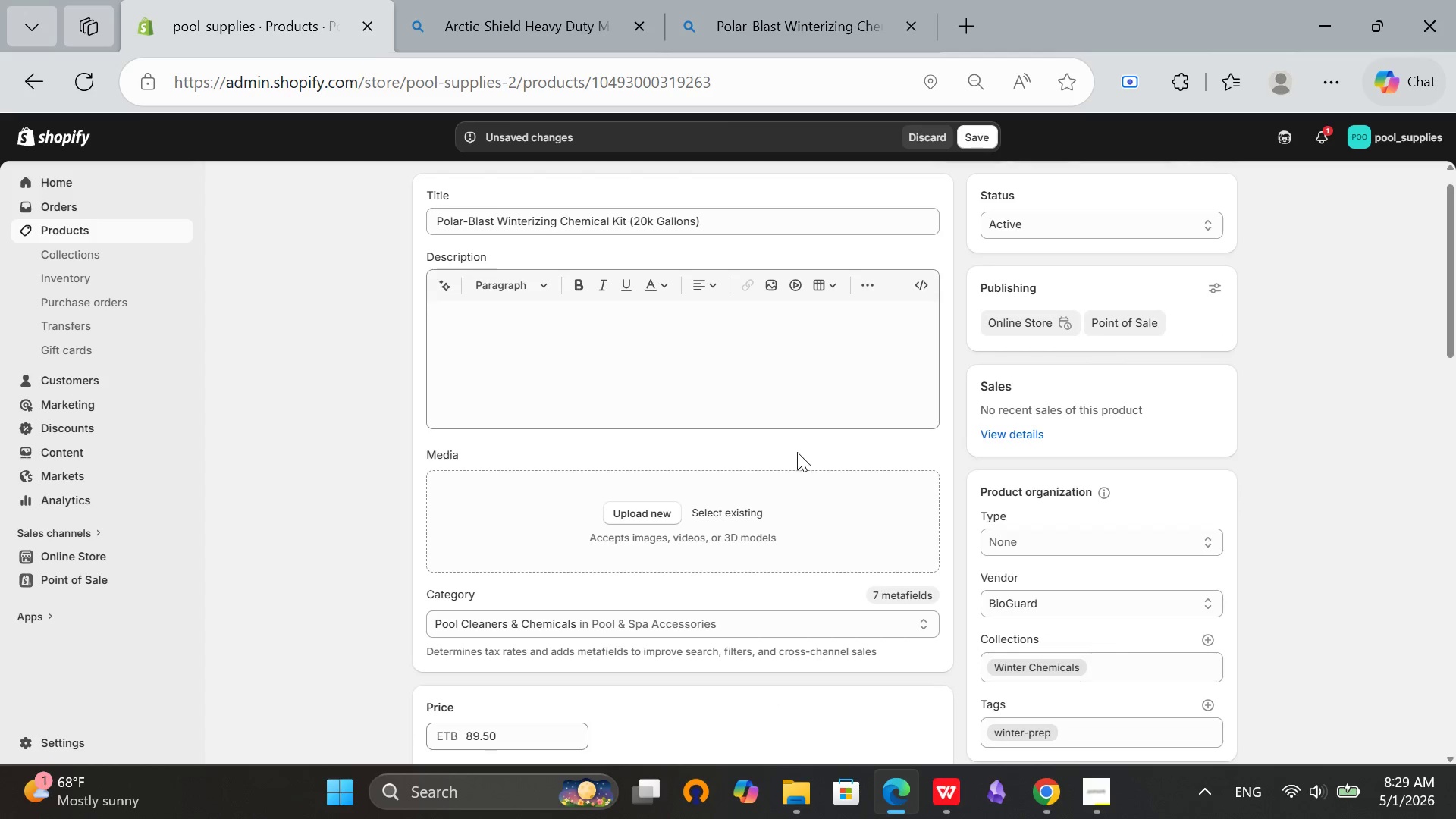 
scroll: coordinate [956, 557], scroll_direction: down, amount: 2.0
 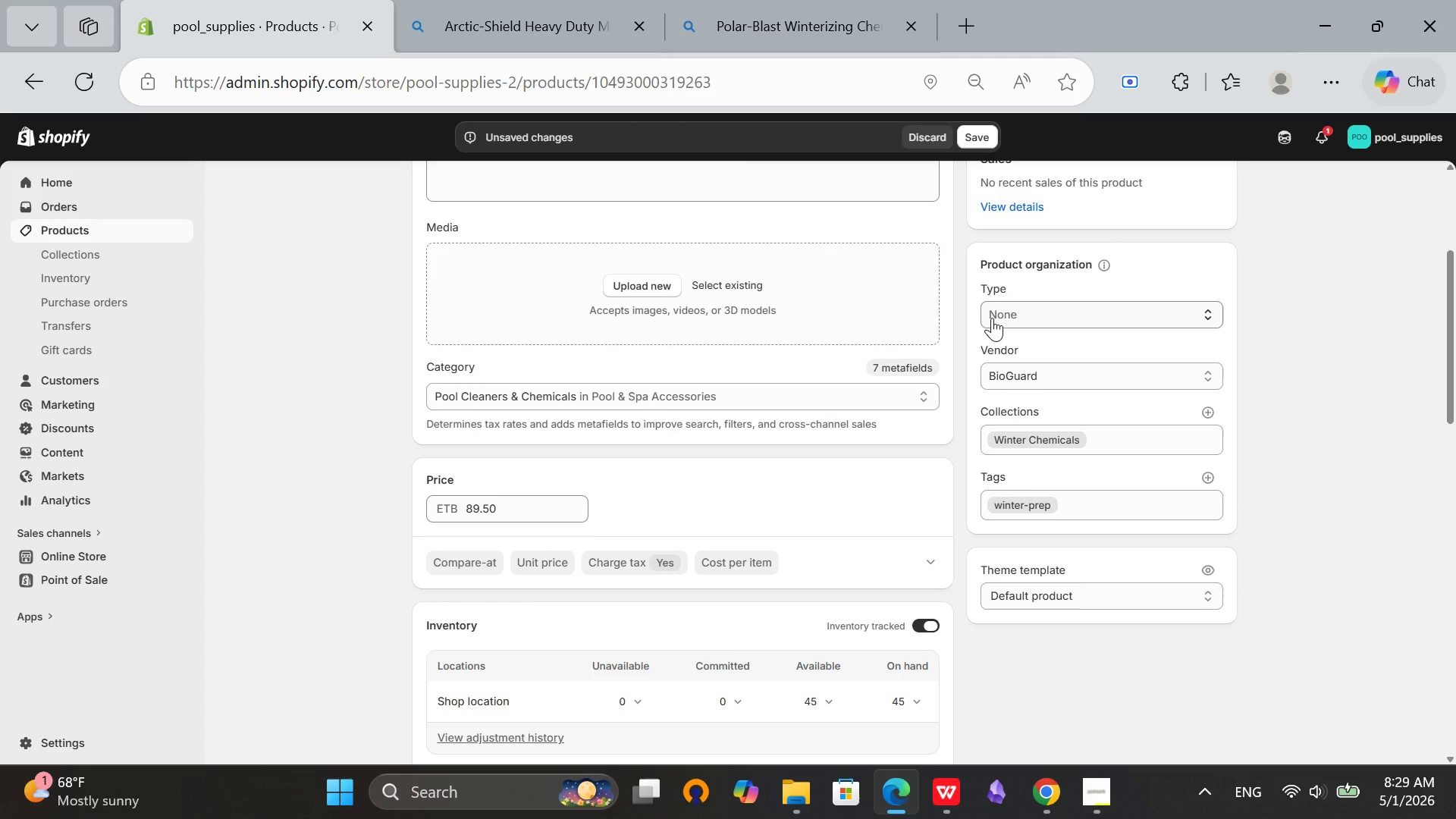 
left_click([993, 318])
 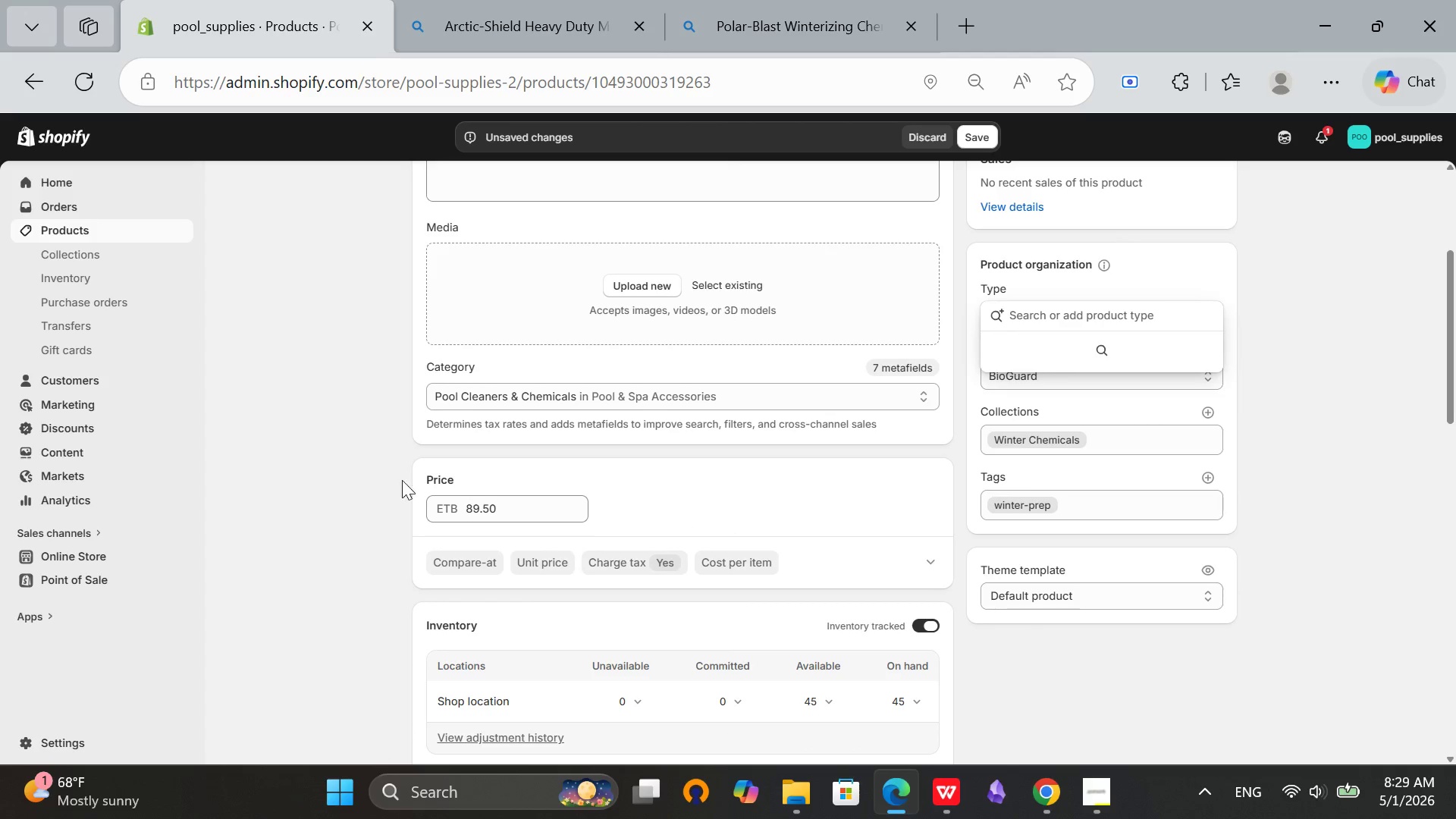 
left_click([278, 456])
 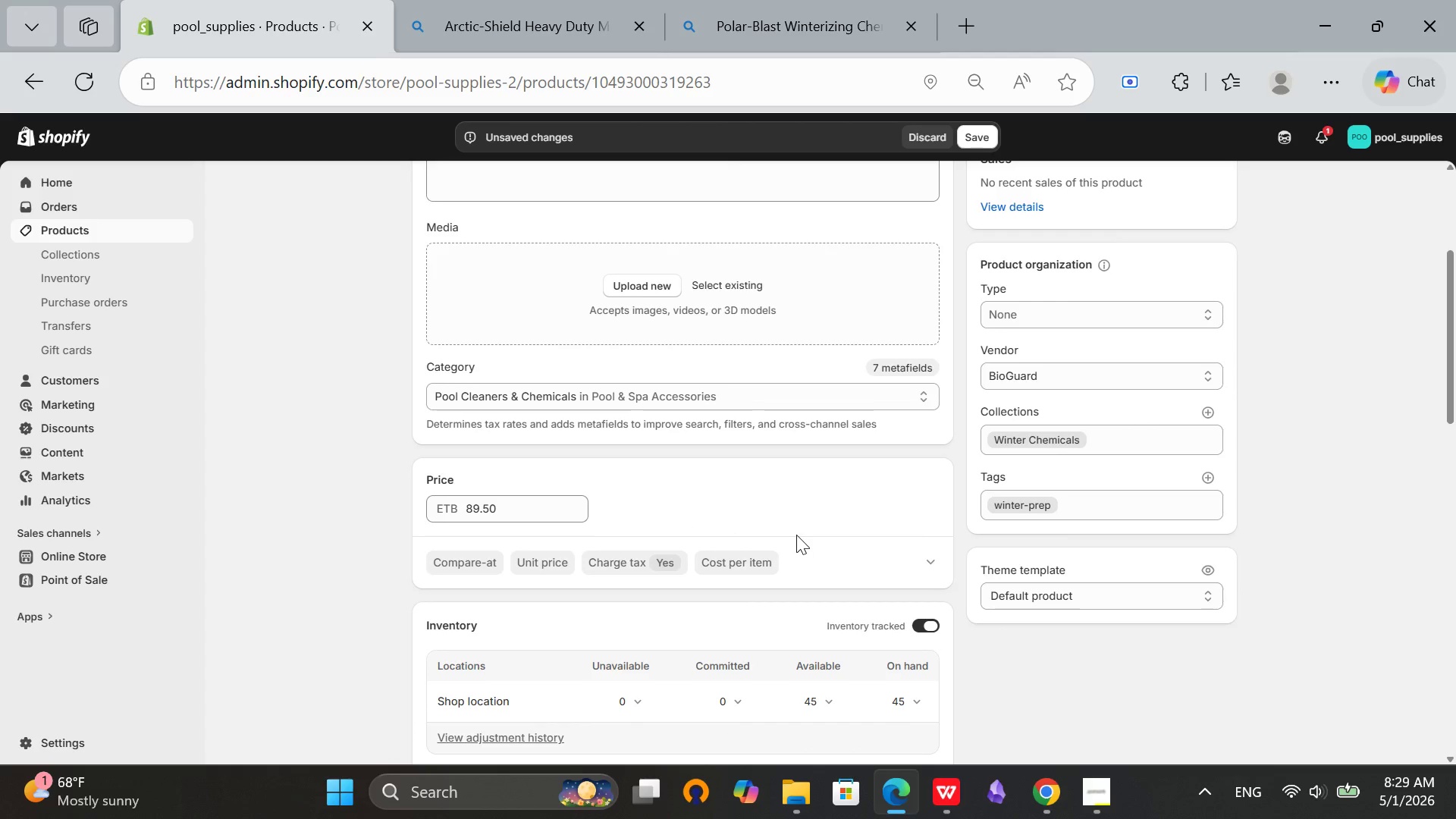 
scroll: coordinate [796, 534], scroll_direction: up, amount: 2.0
 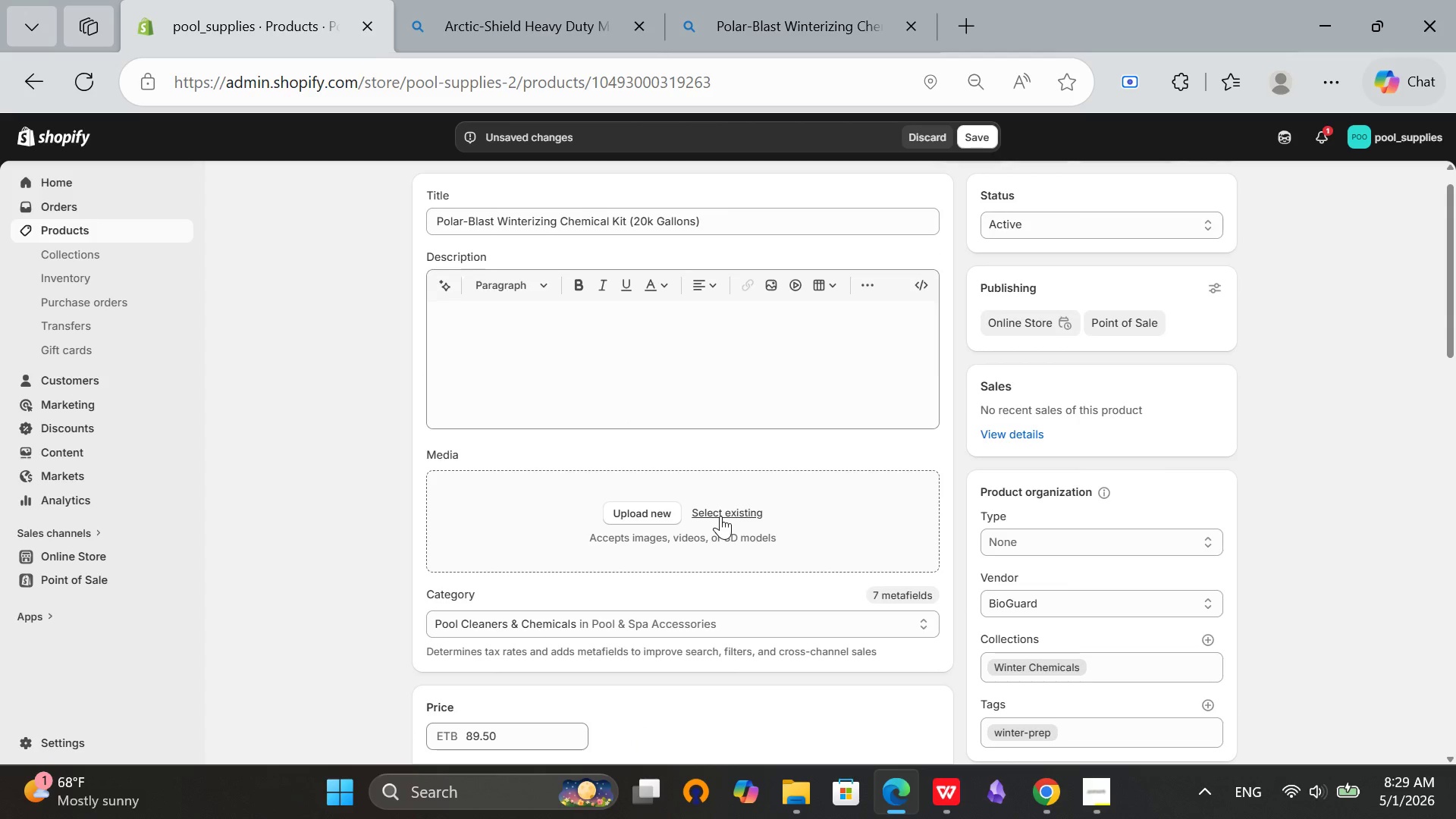 
left_click([720, 516])
 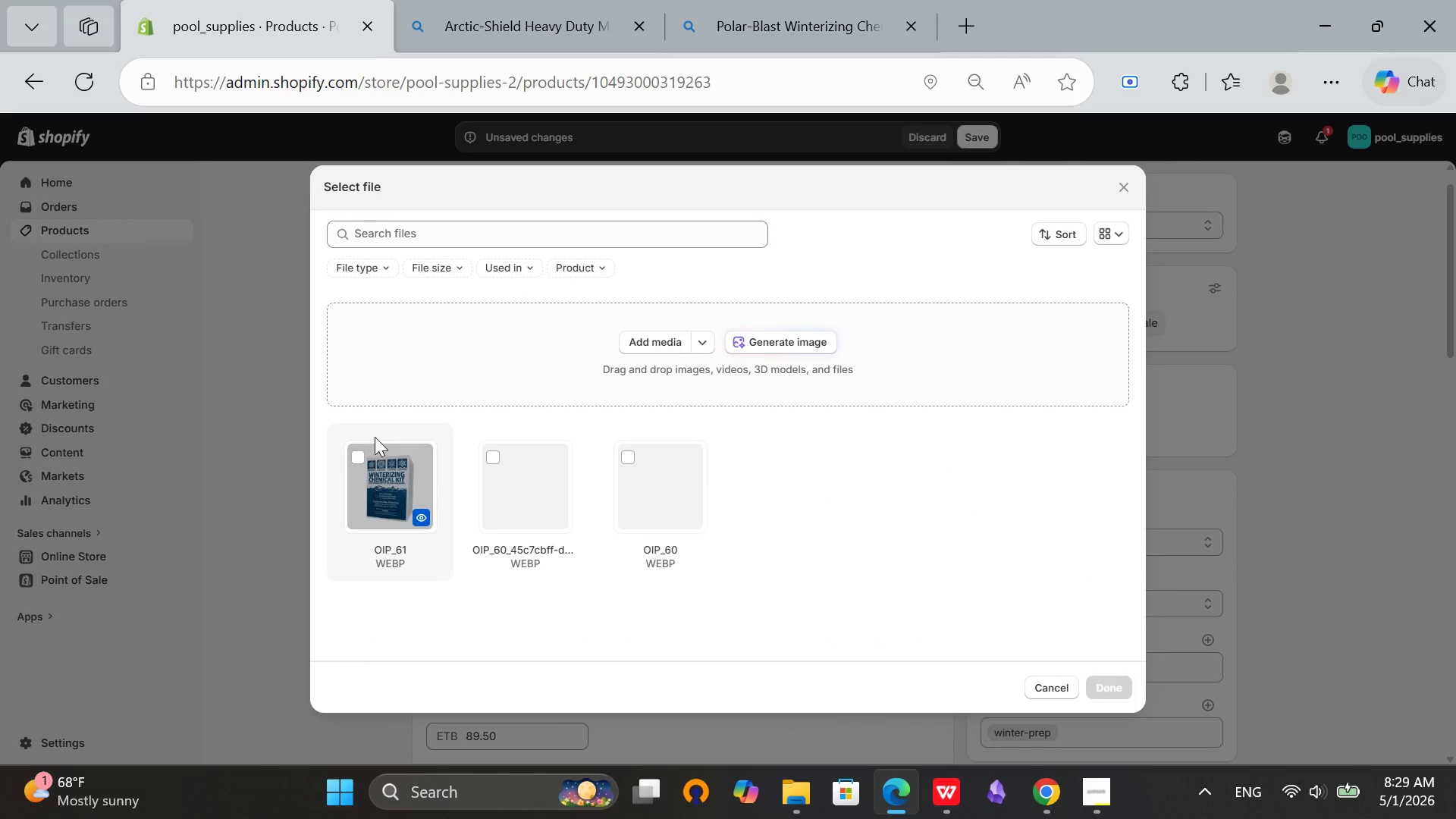 
left_click([358, 456])
 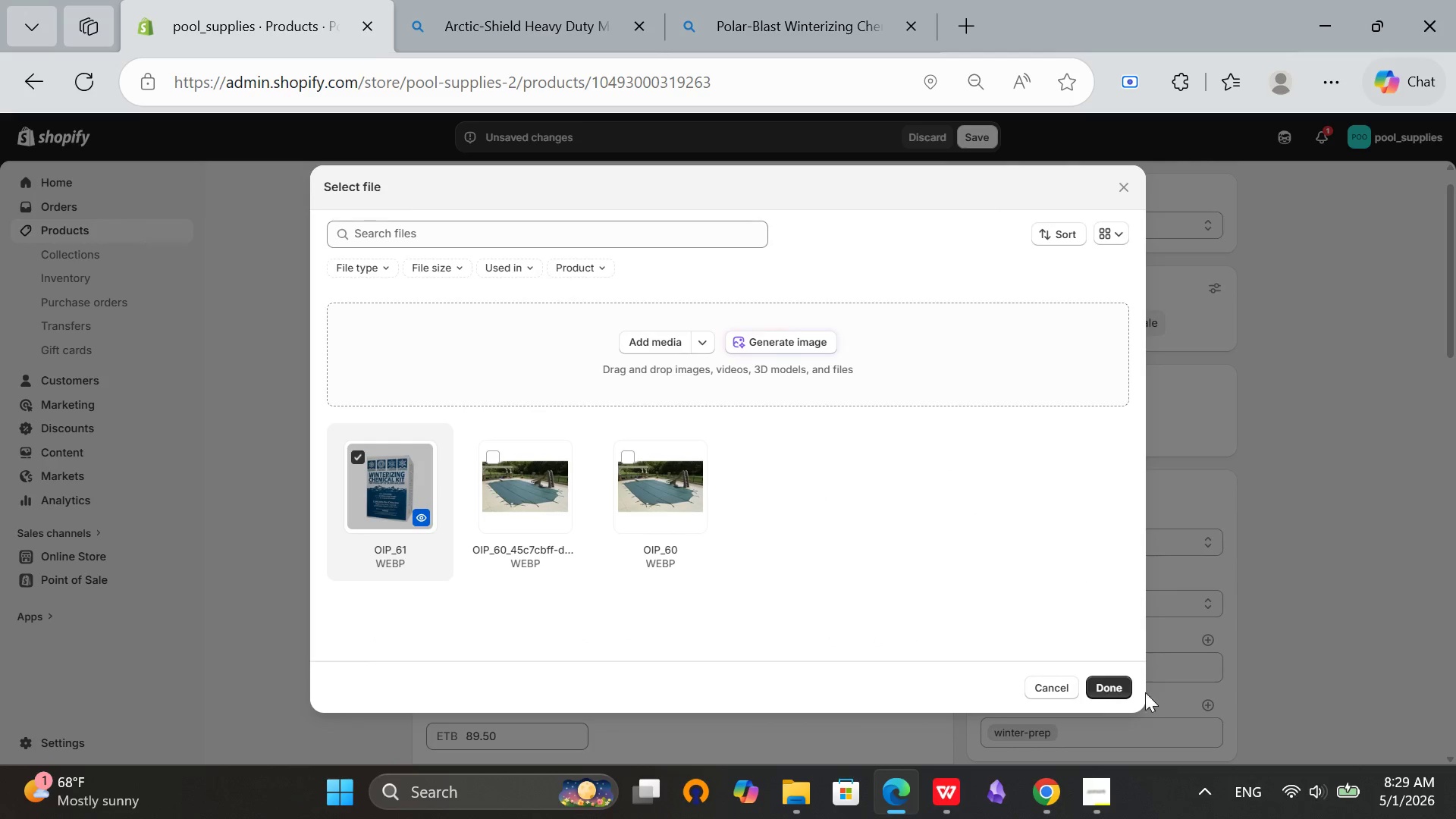 
left_click([1103, 686])
 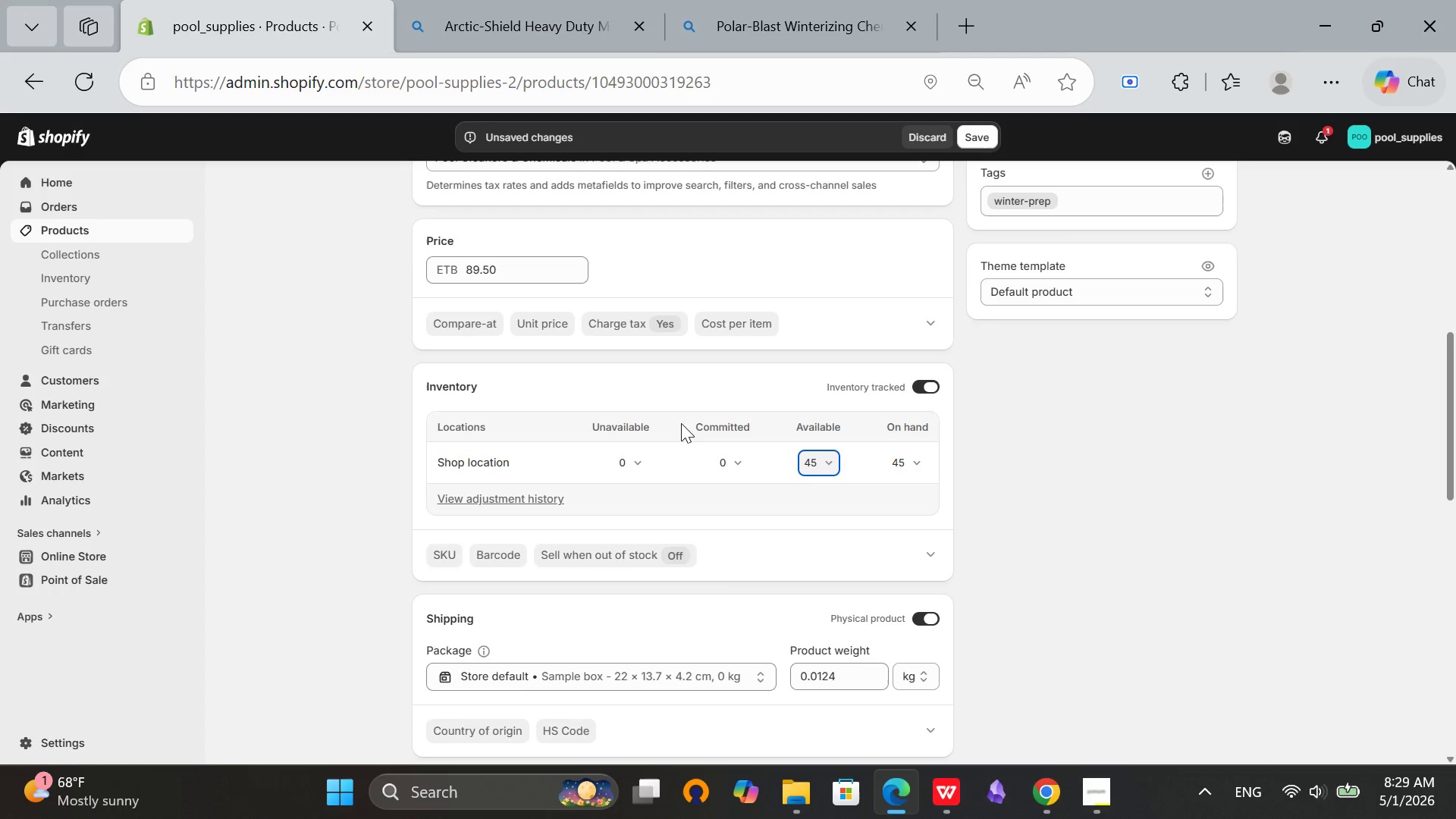 
scroll: coordinate [1022, 347], scroll_direction: up, amount: 4.0
 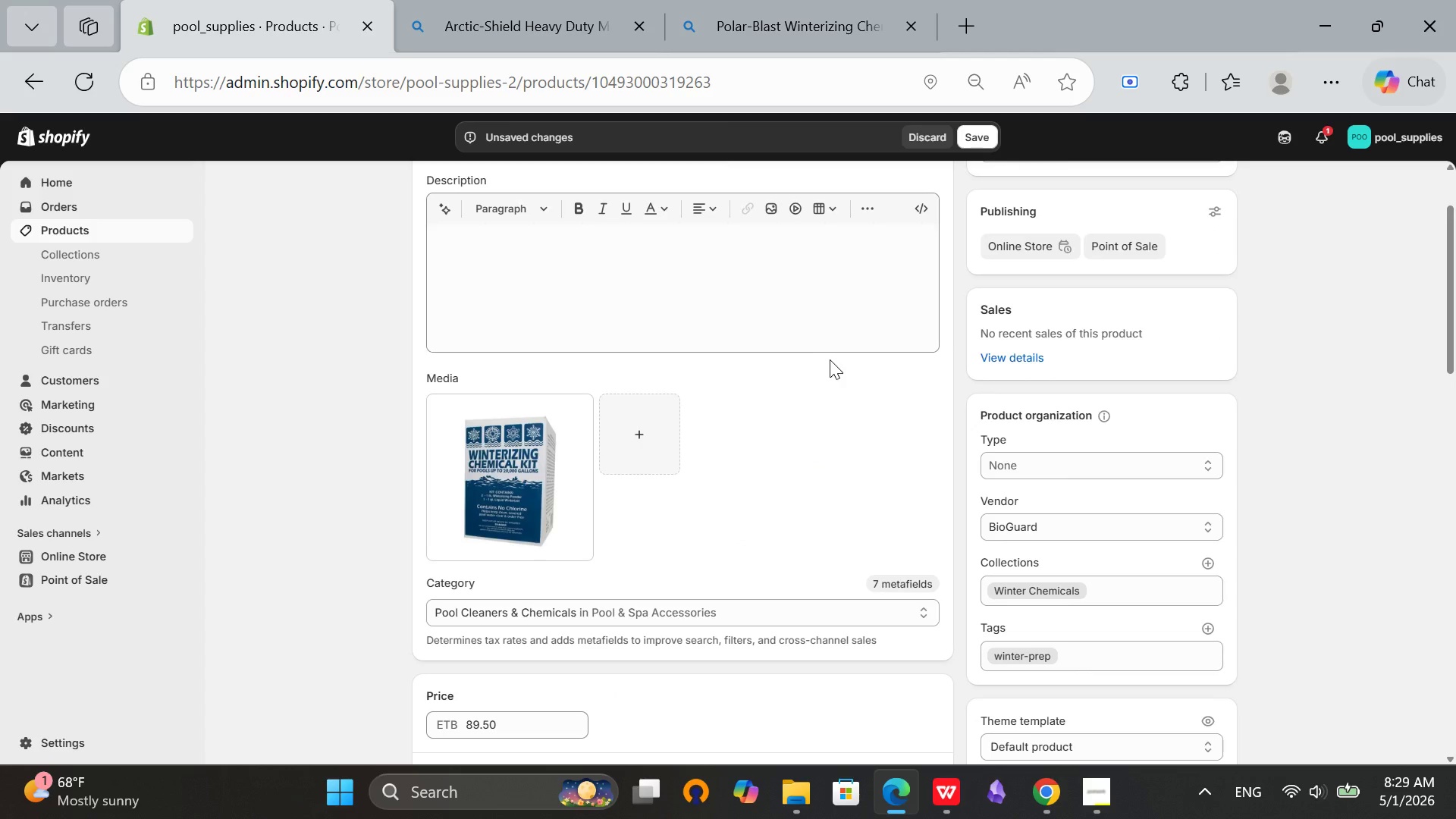 
left_click([565, 392])
 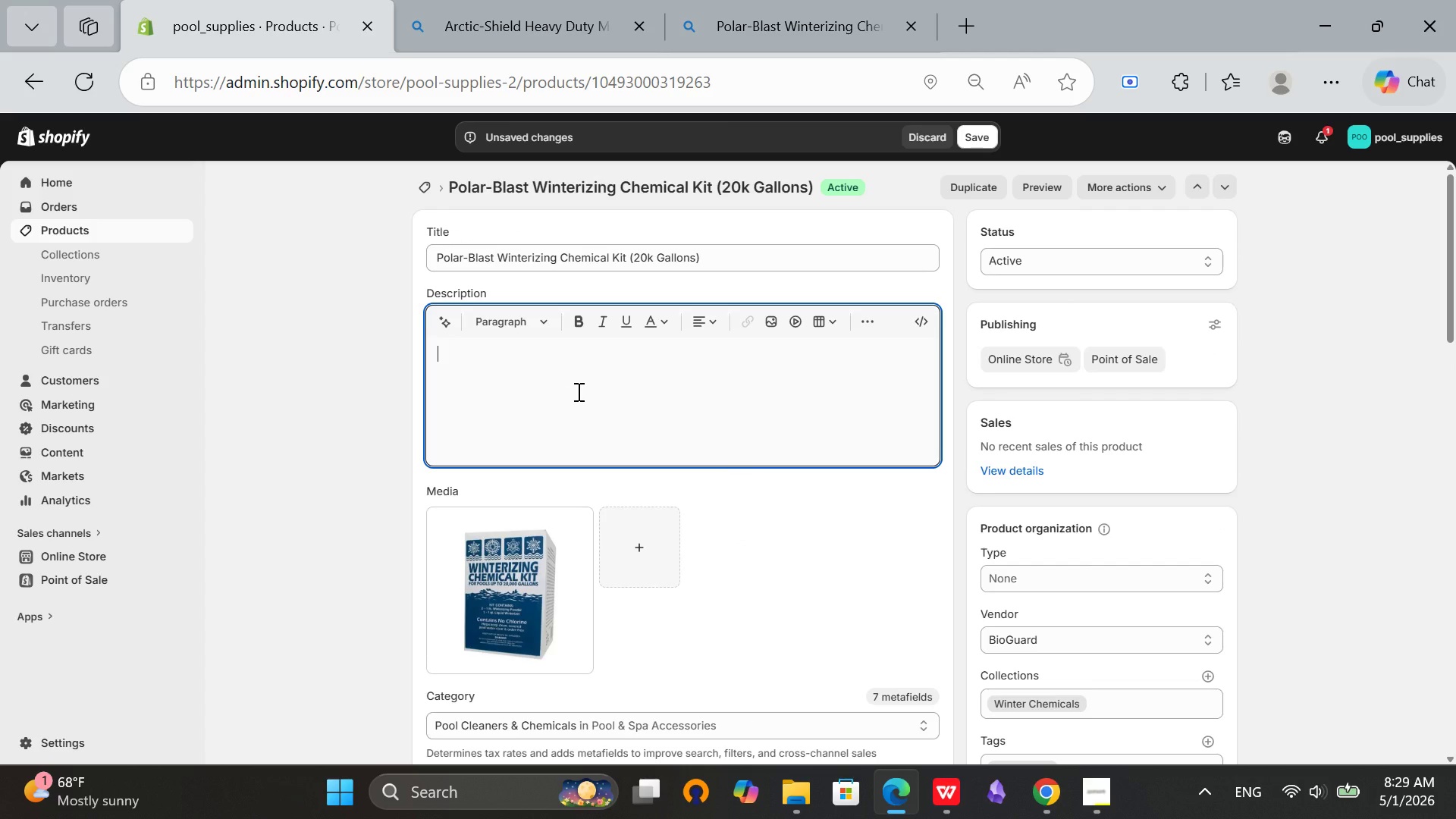 
scroll: coordinate [742, 362], scroll_direction: up, amount: 2.0
 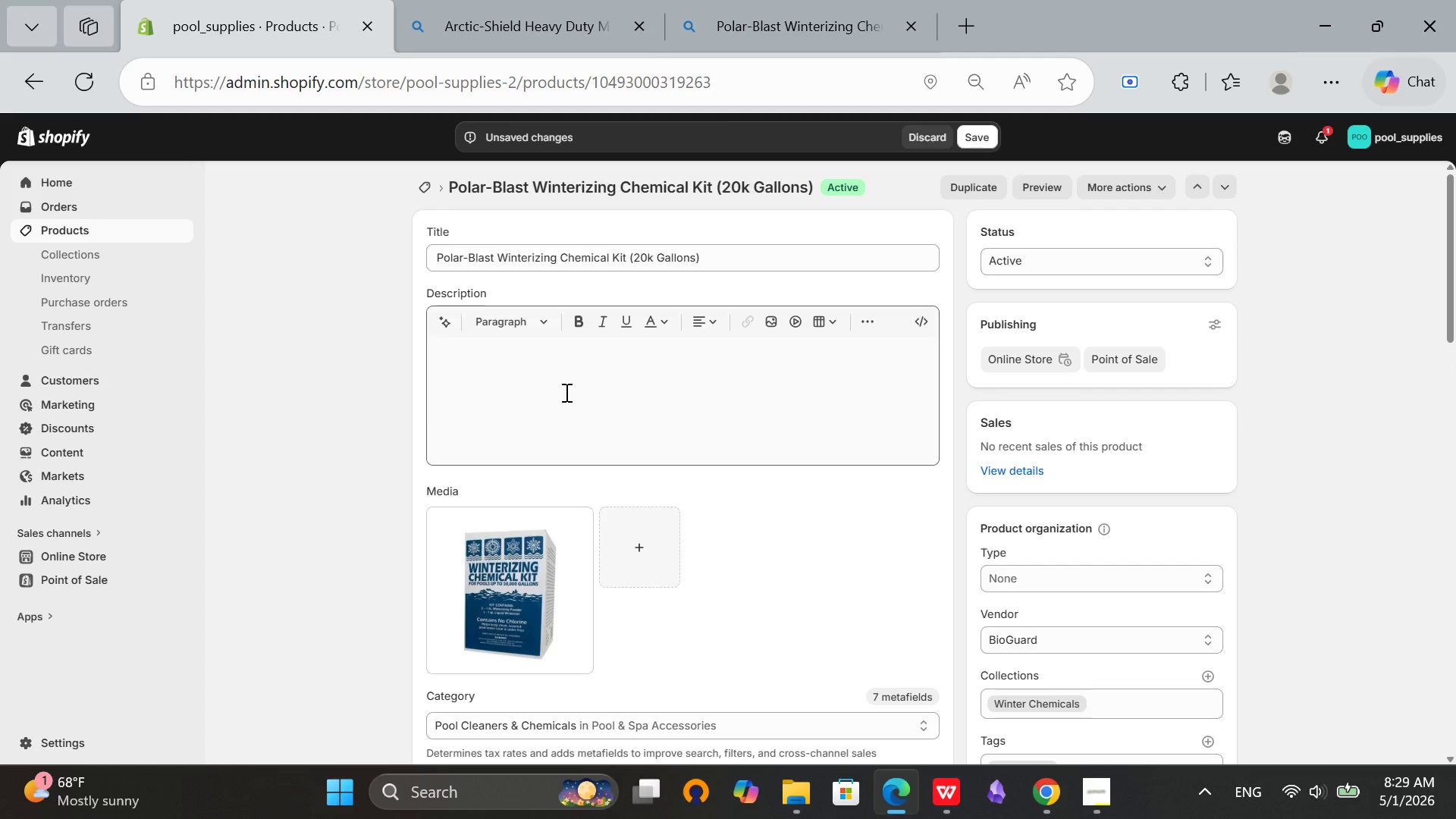 
wait(7.28)
 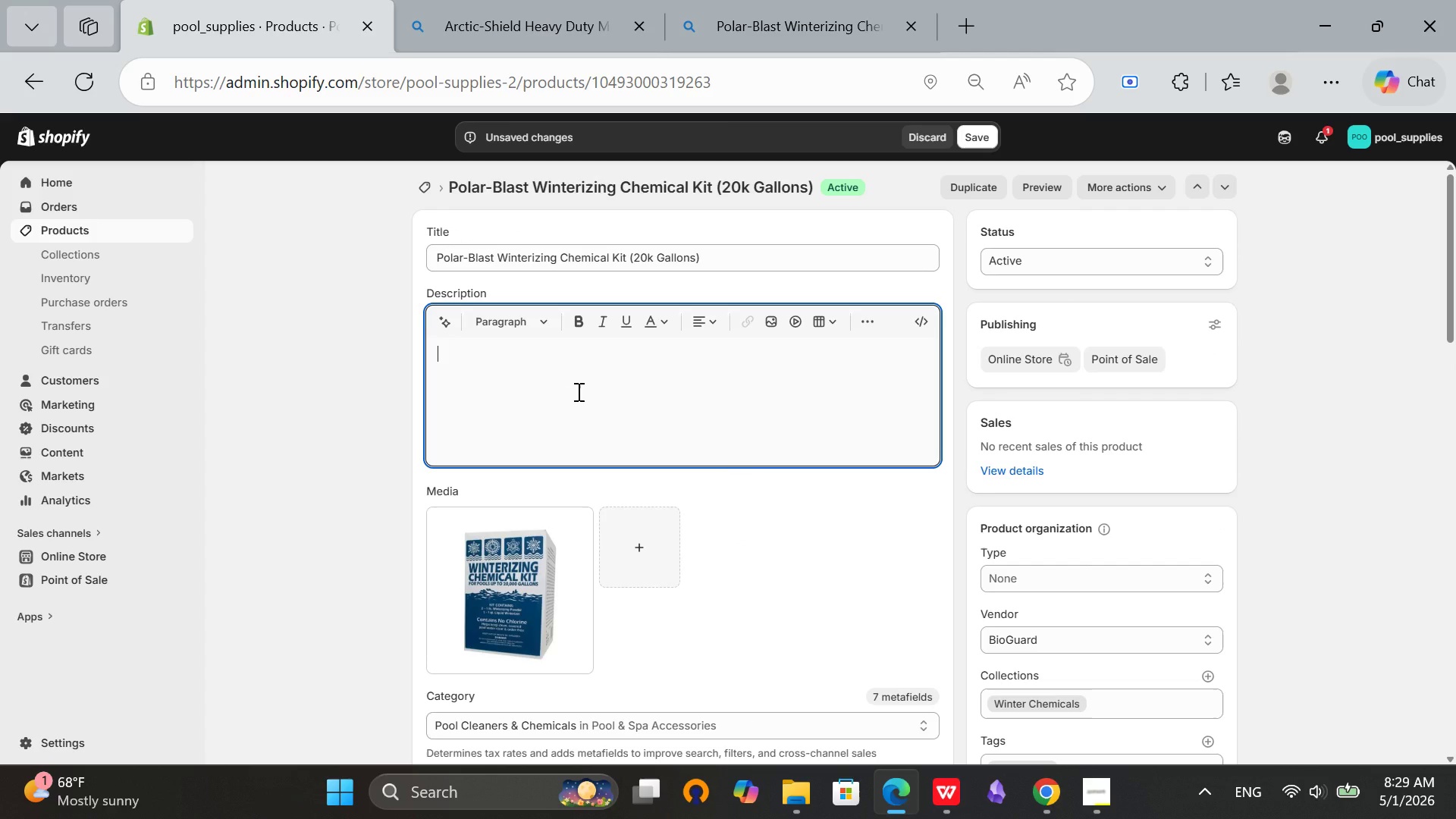 
type(Complete )
 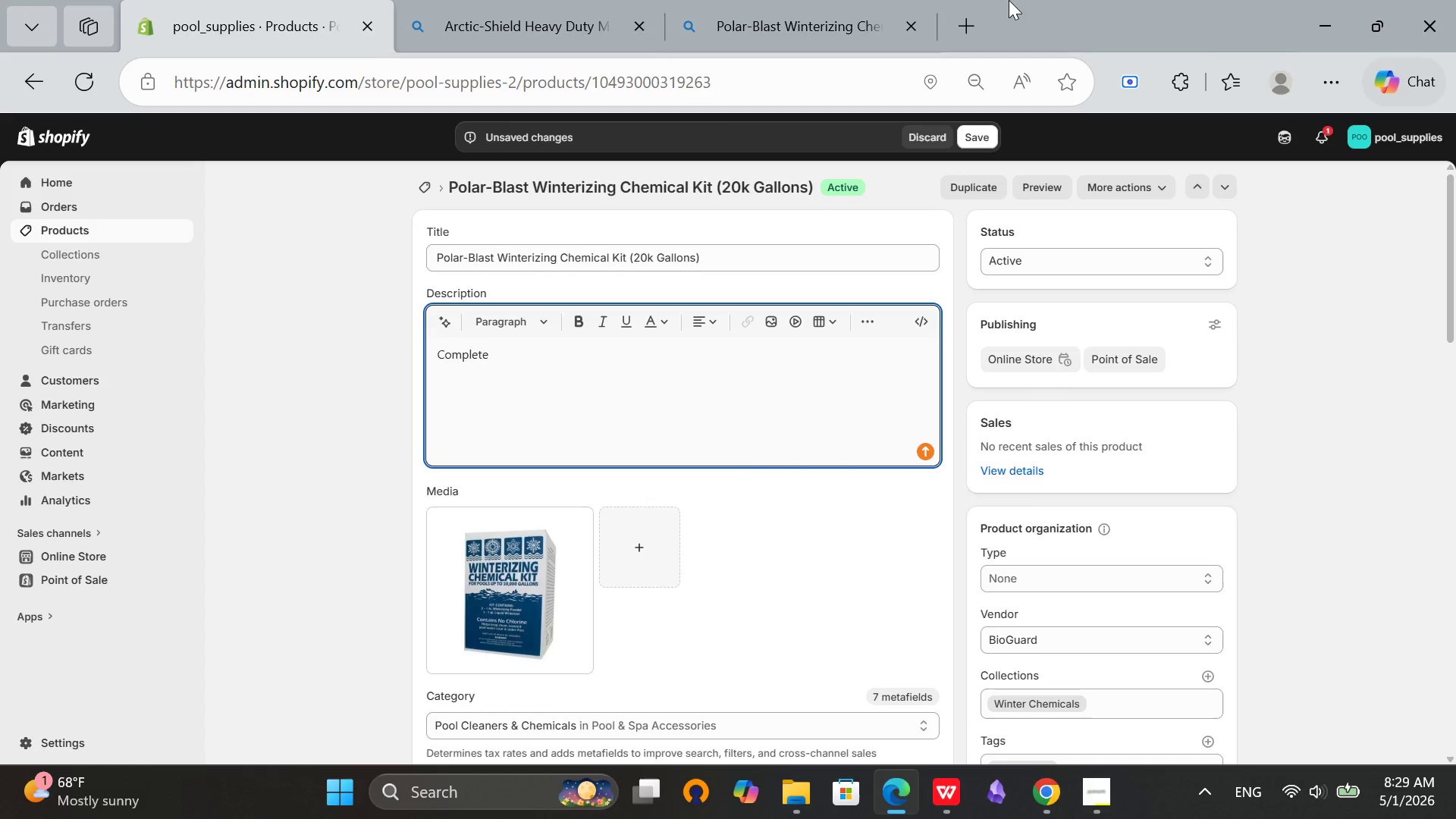 
type(winterizing chemical kit for pools up to 20,000 f)
key(Backspace)
type(gallons. Chlorins)
key(Backspace)
type(e-free formula prevents alga)
 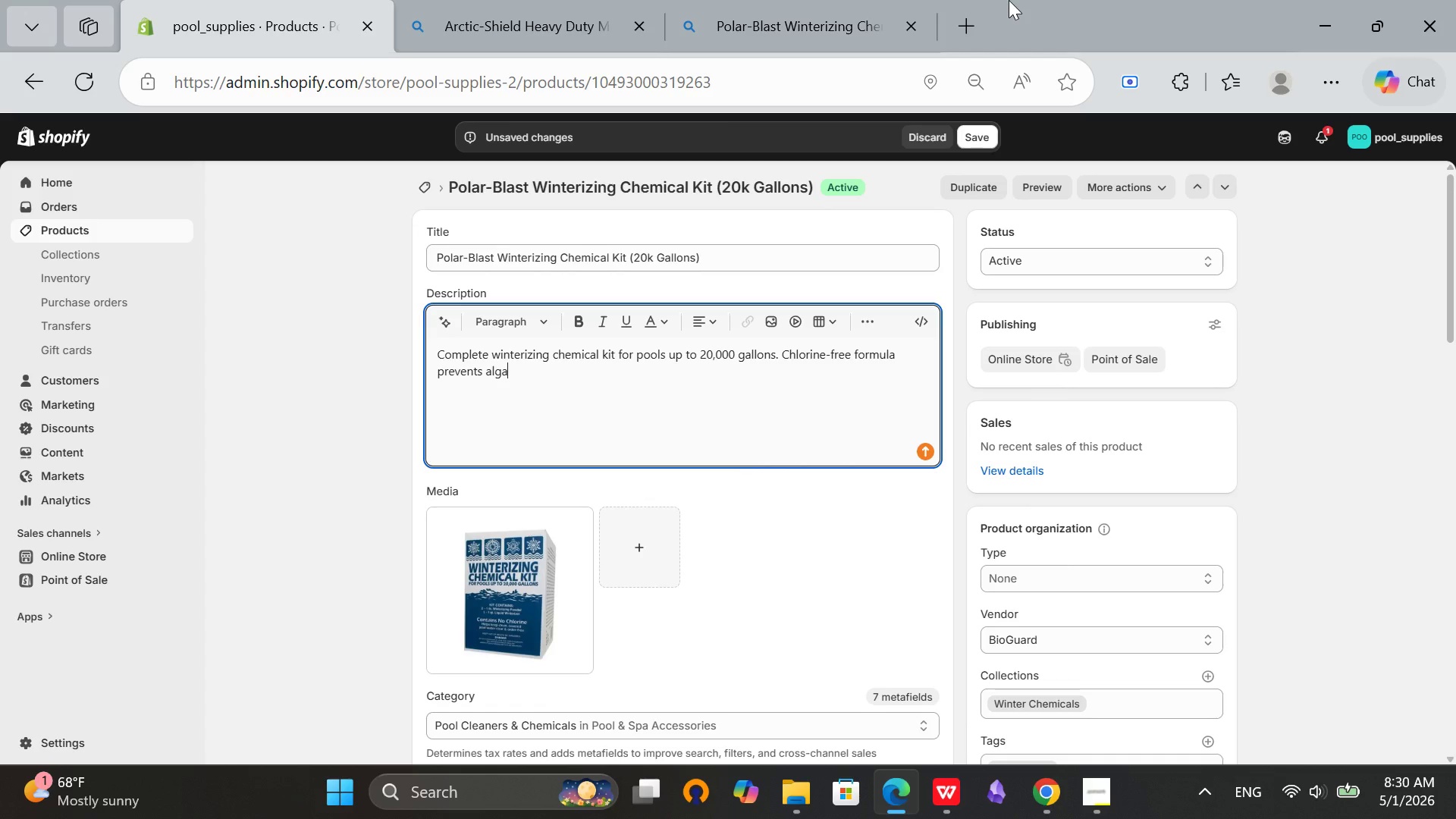 
wait(27.27)
 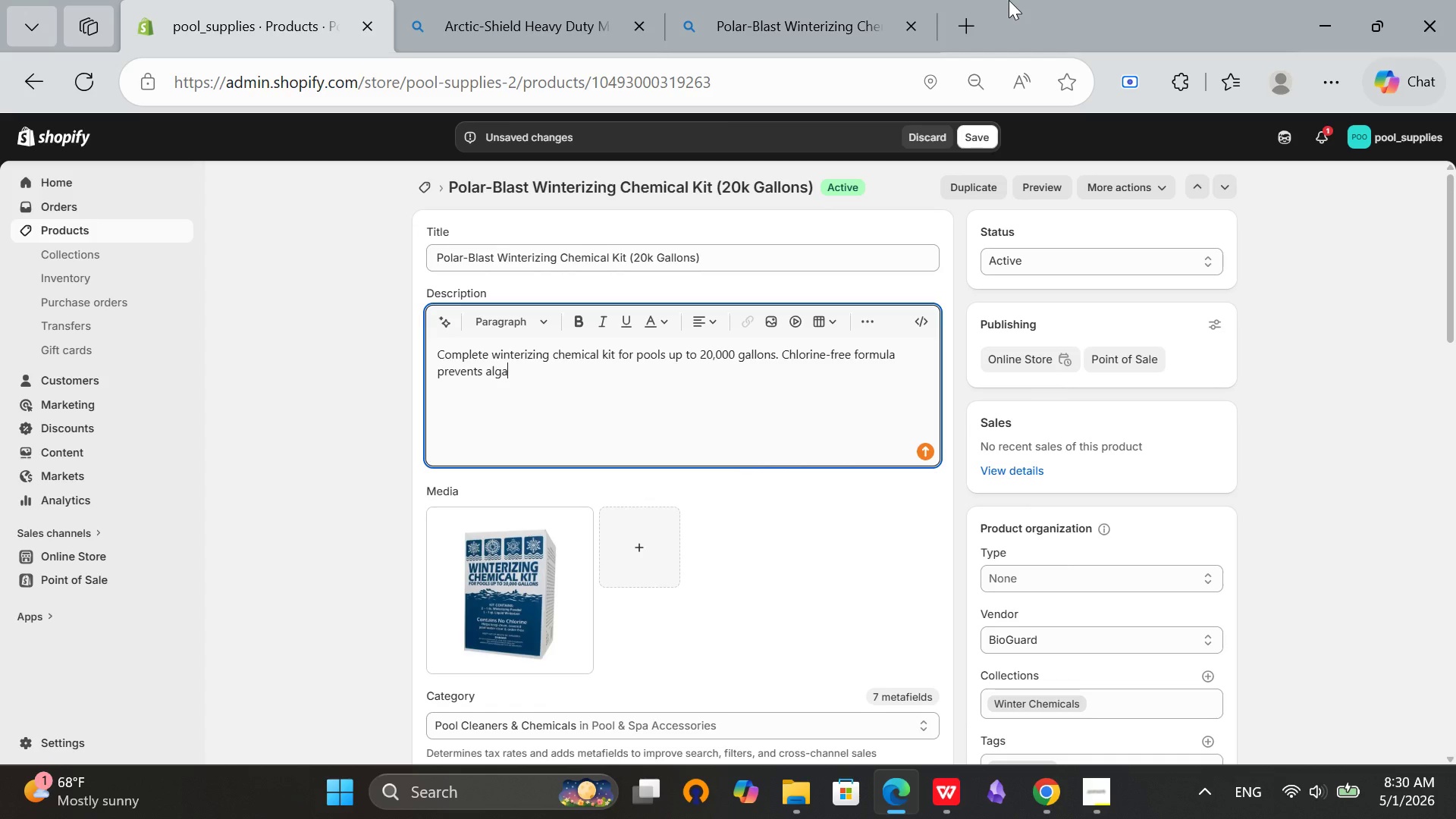 
type(e growth and maintains water balanc.)
 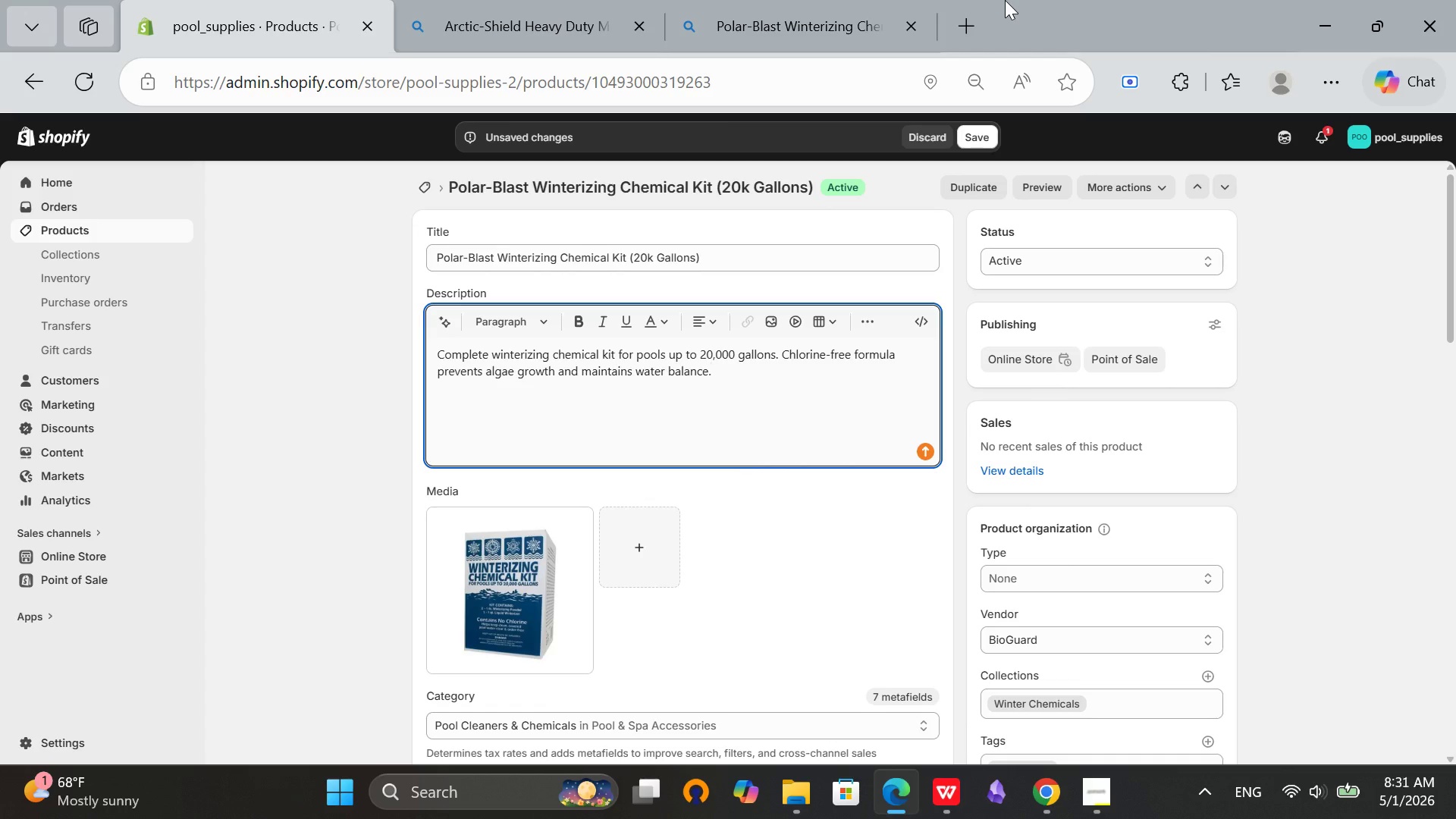 
scroll: coordinate [808, 419], scroll_direction: down, amount: 17.0
 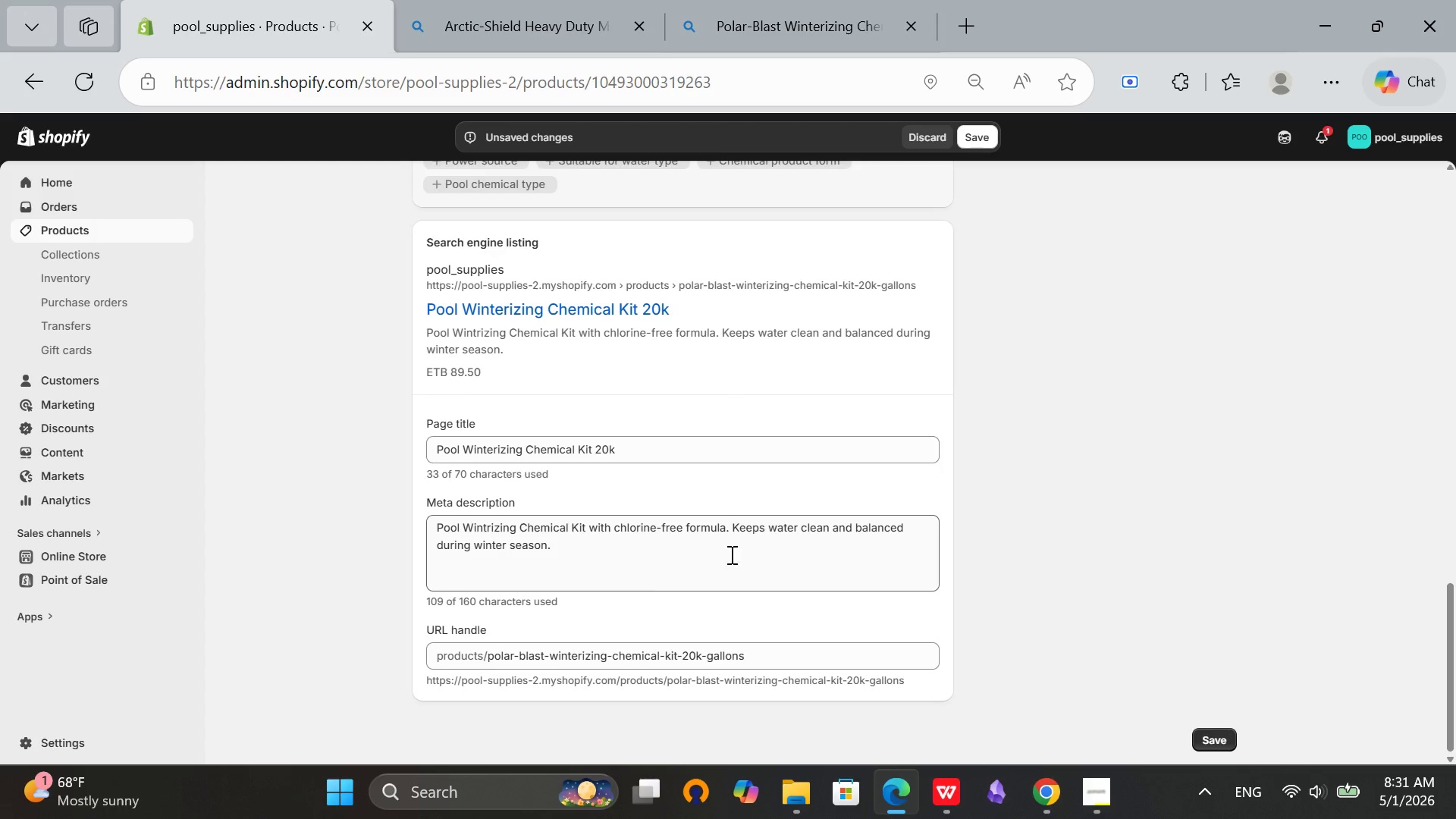 
scroll: coordinate [868, 467], scroll_direction: up, amount: 16.0
 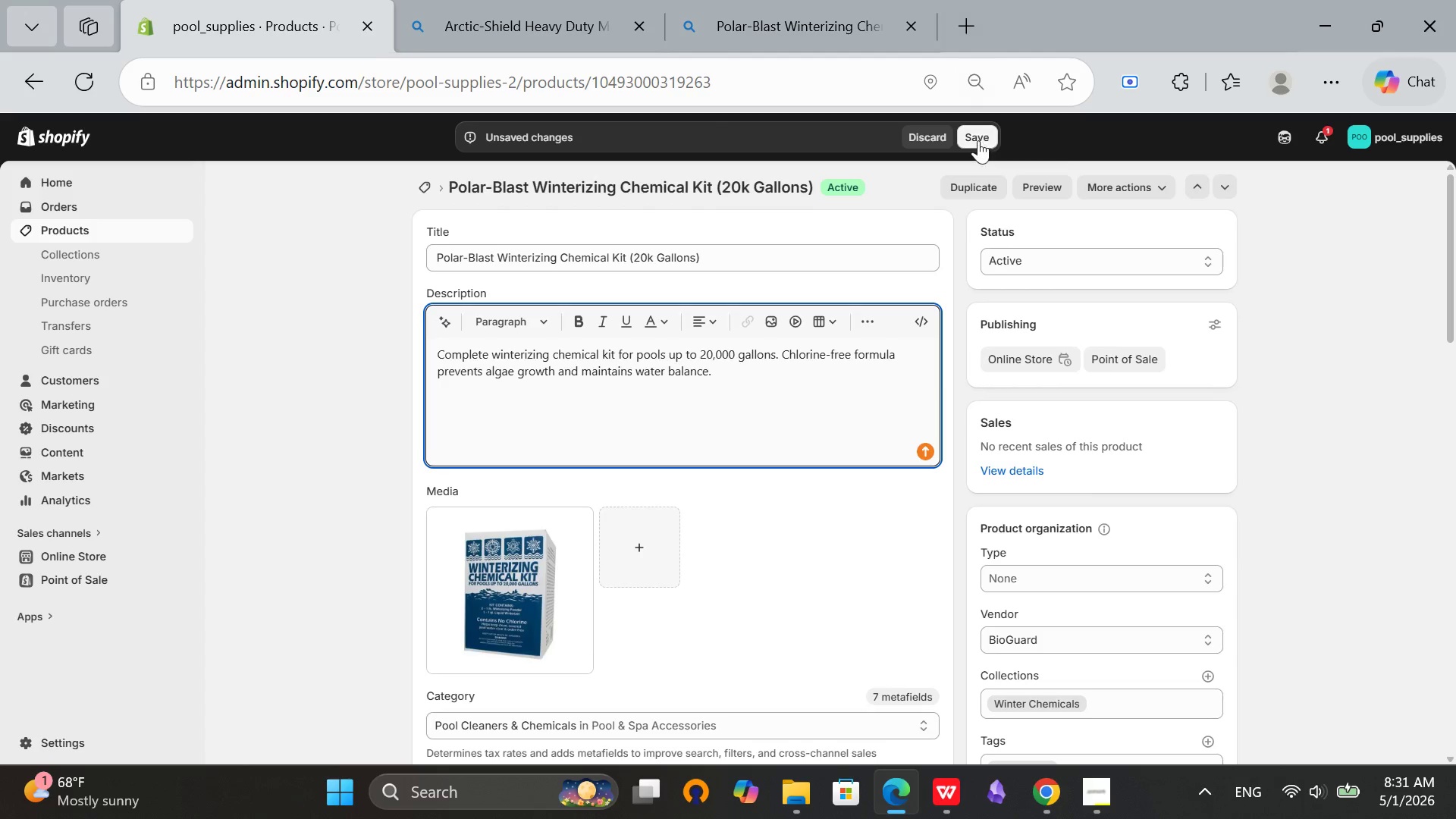 
left_click([981, 133])
 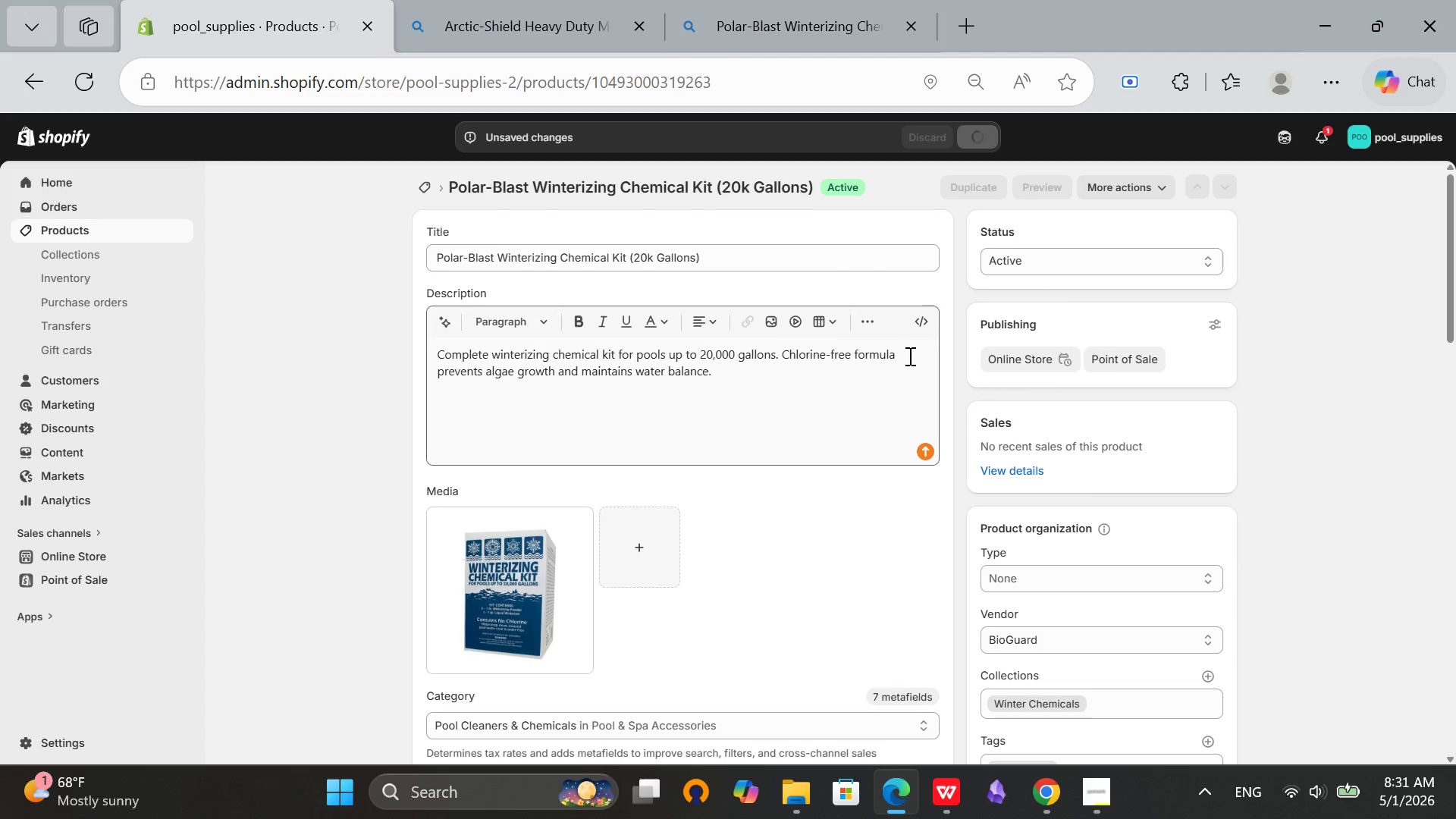 
wait(9.94)
 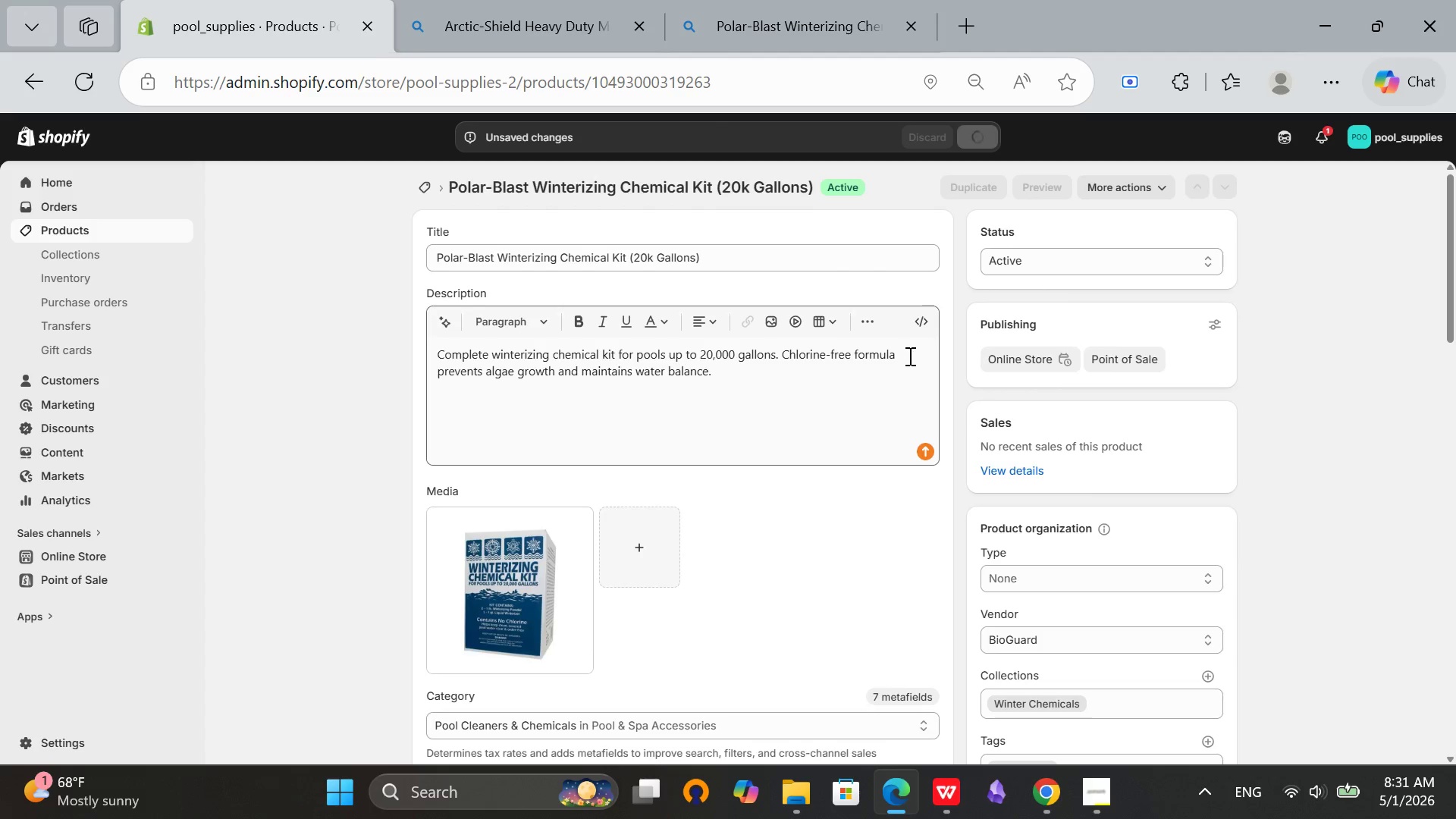 
left_click([428, 184])
 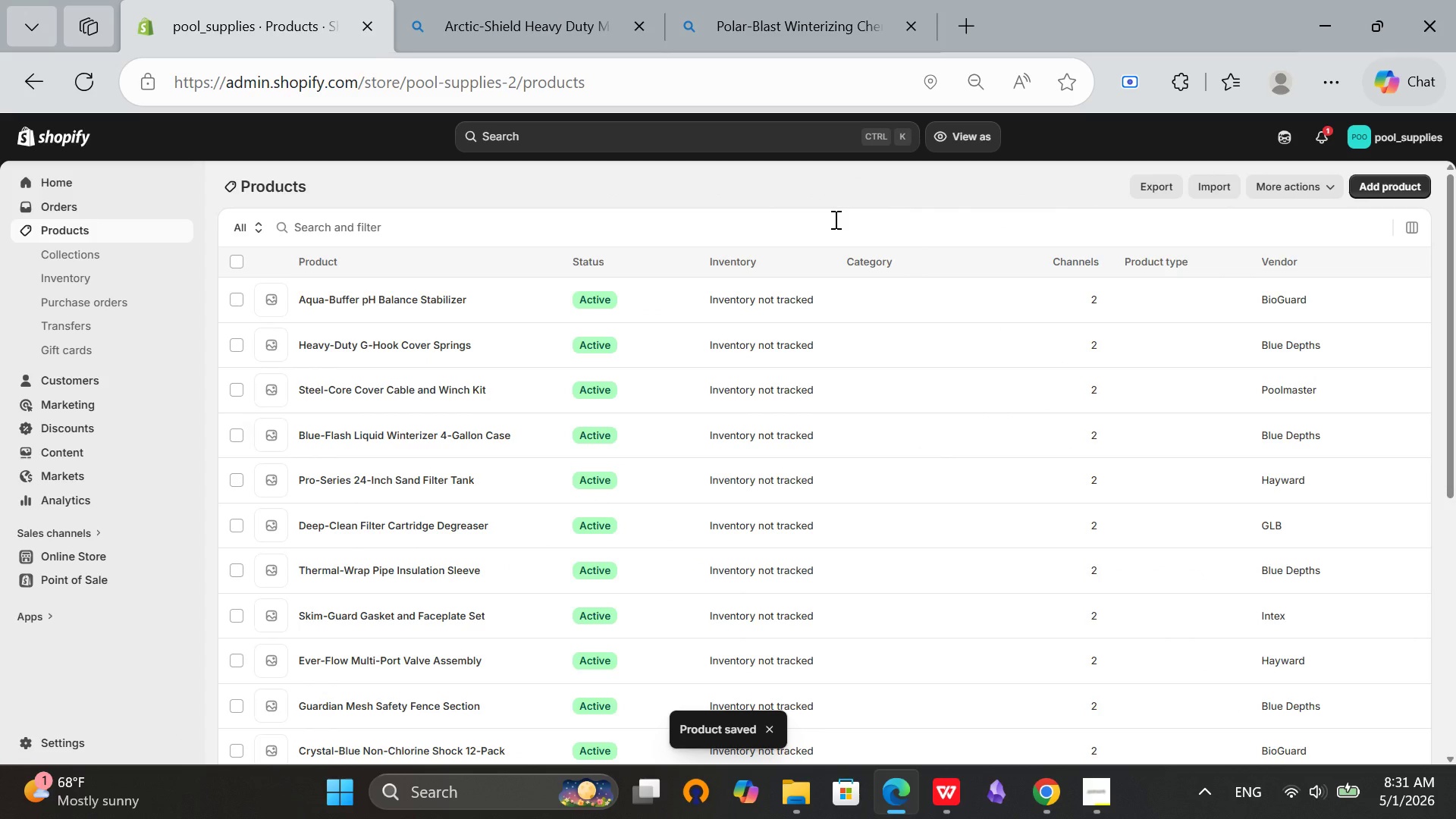 
scroll: coordinate [514, 349], scroll_direction: down, amount: 9.0
 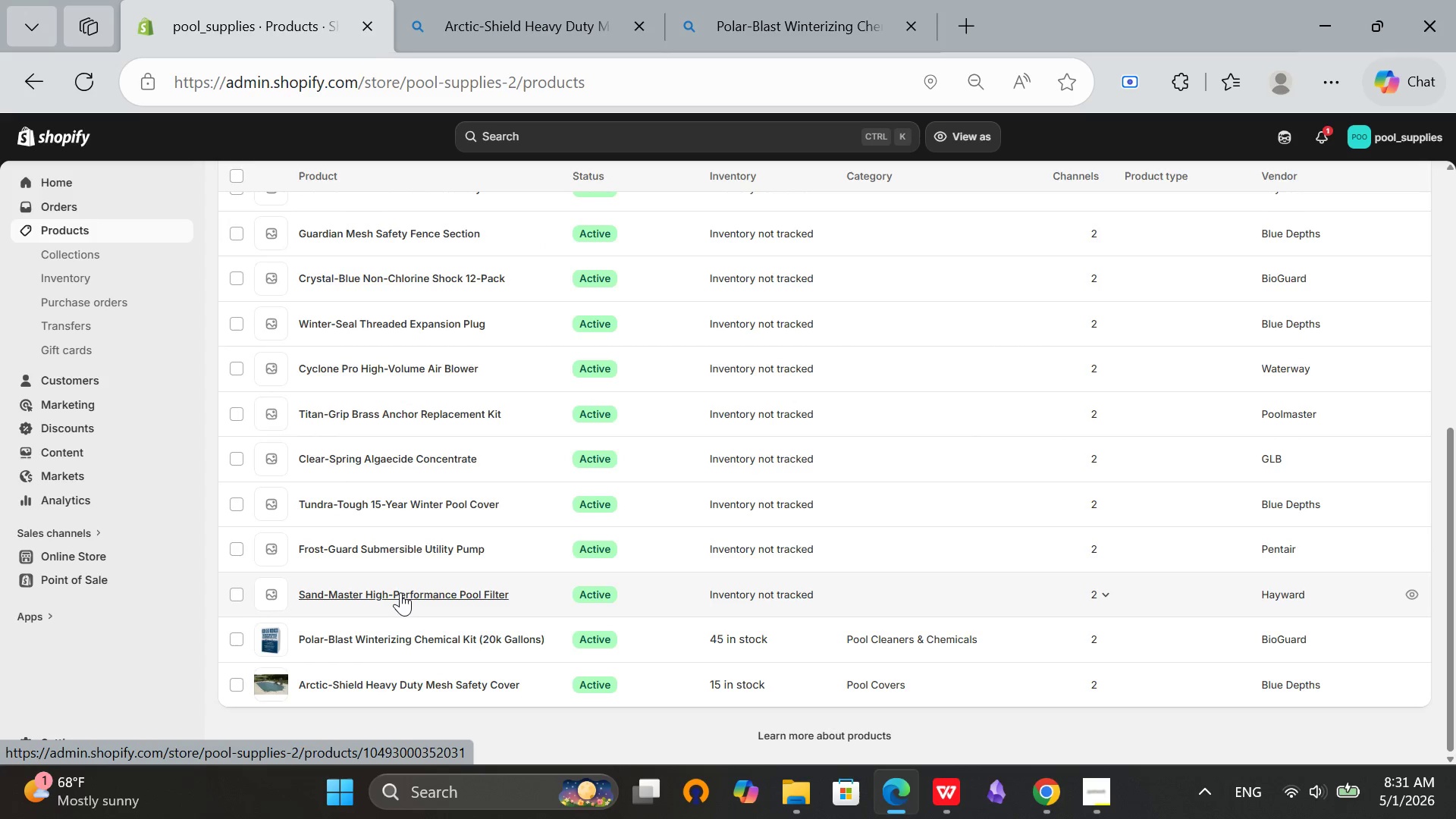 
left_click([400, 592])
 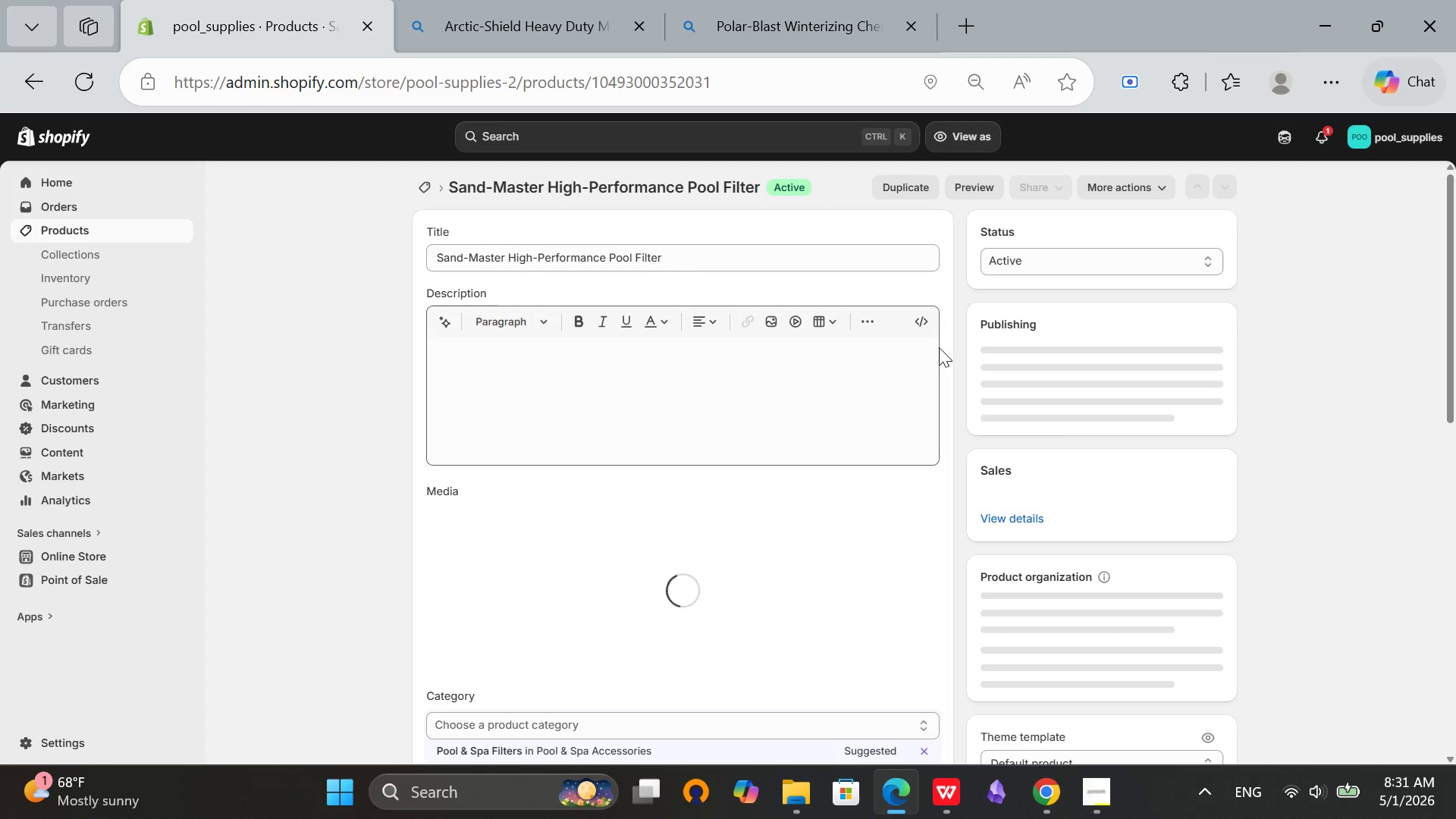 
wait(5.73)
 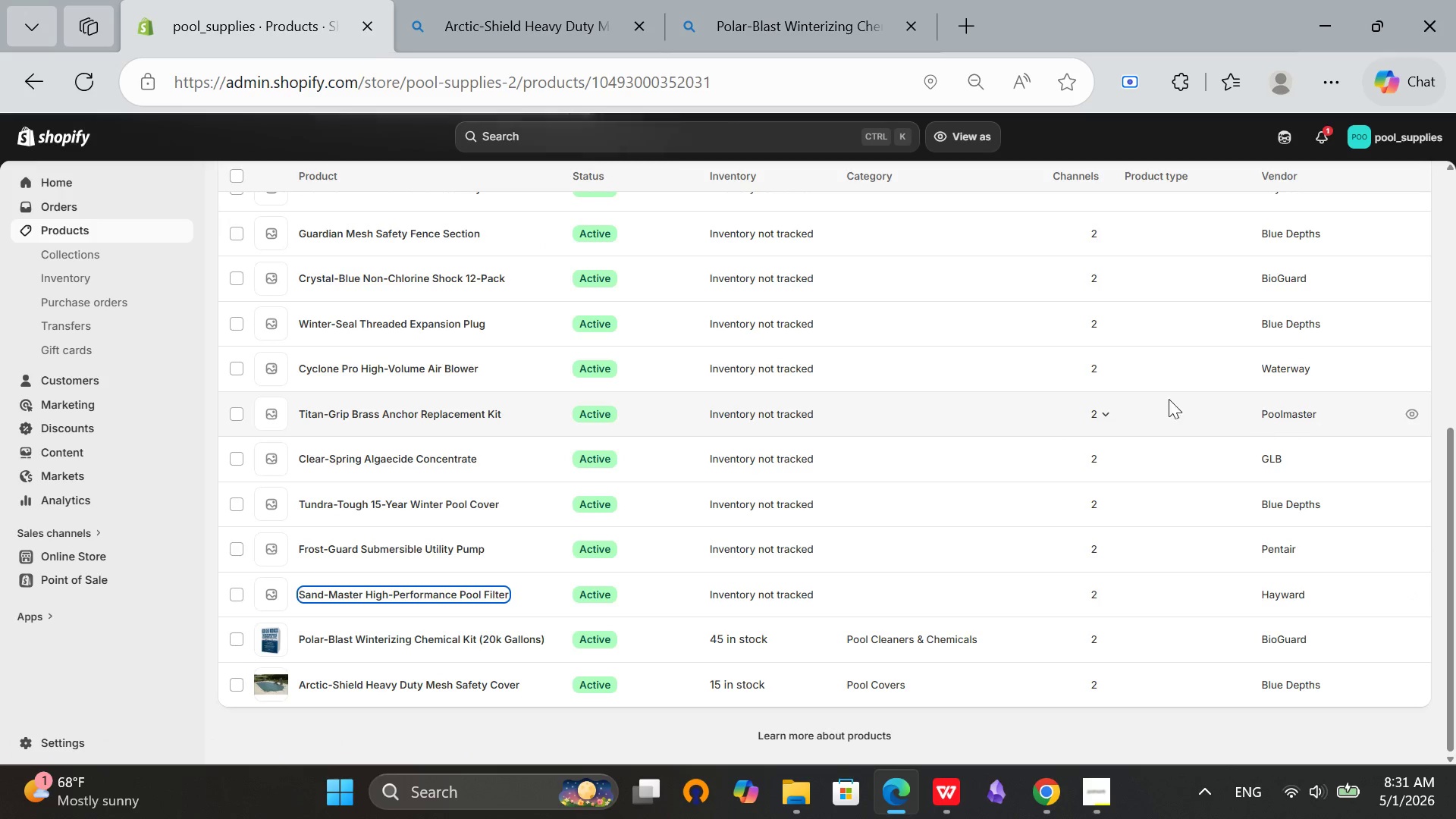 
double_click([724, 250])
 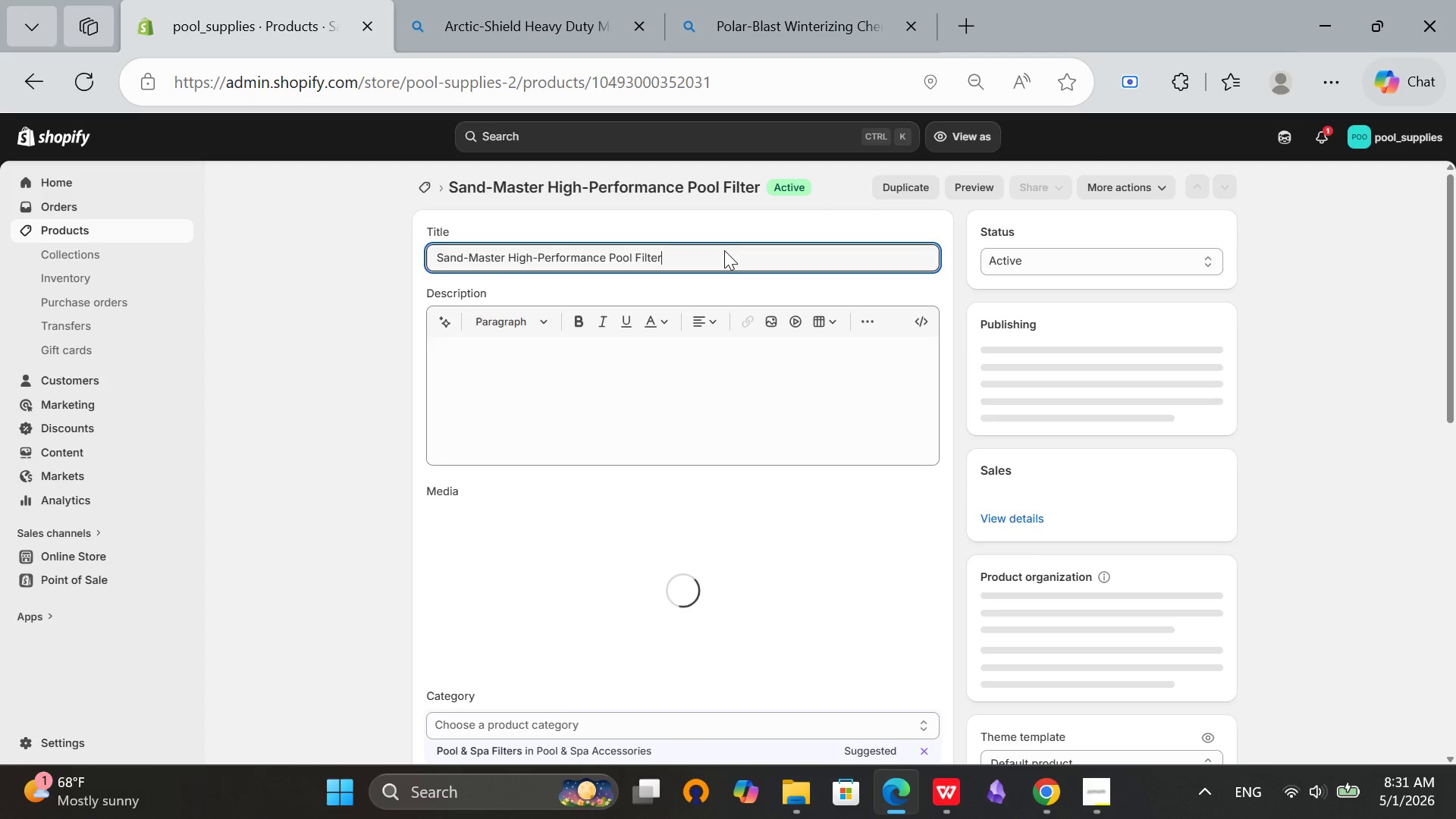 
key(Control+A)
 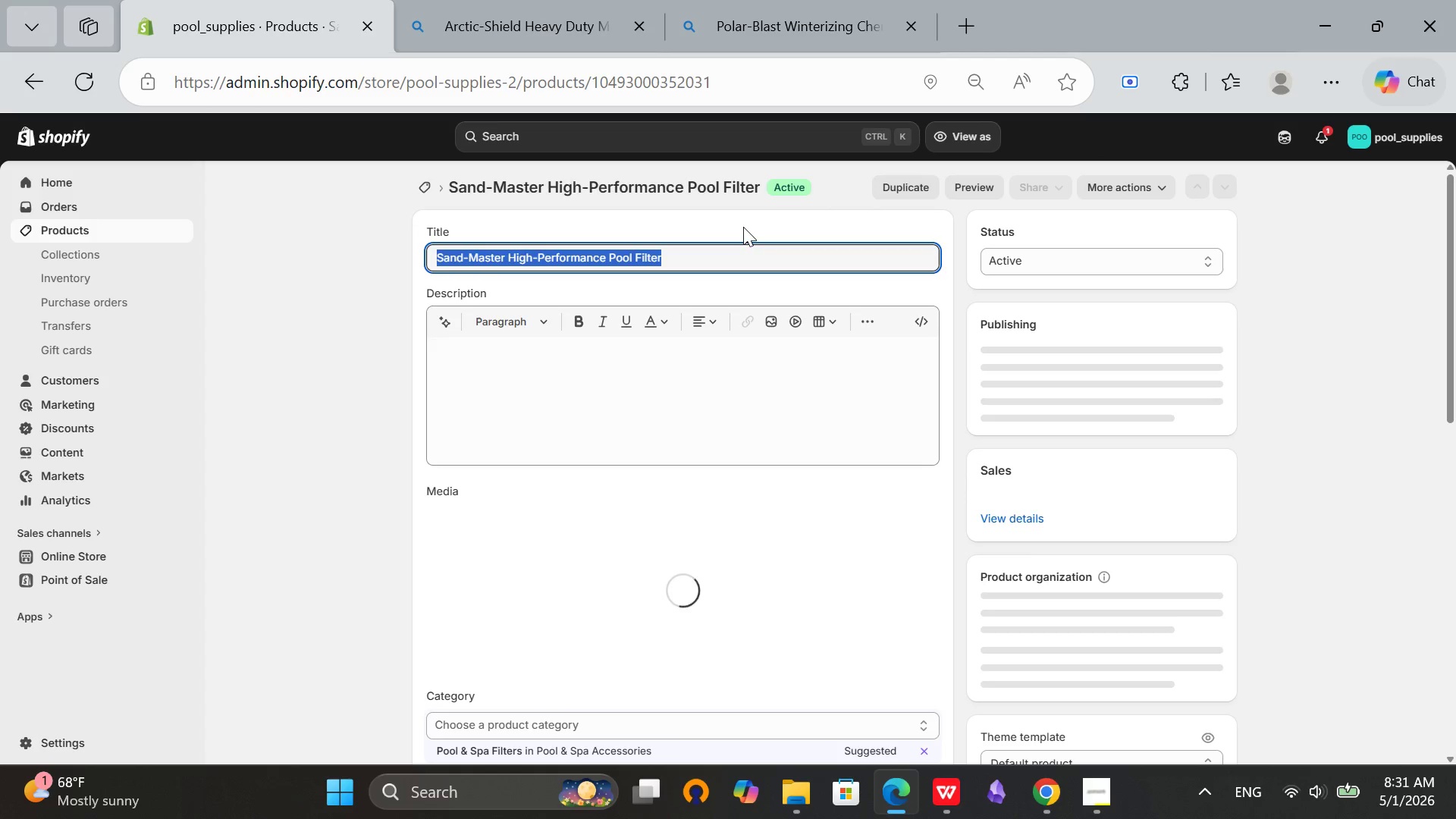 
key(Control+C)
 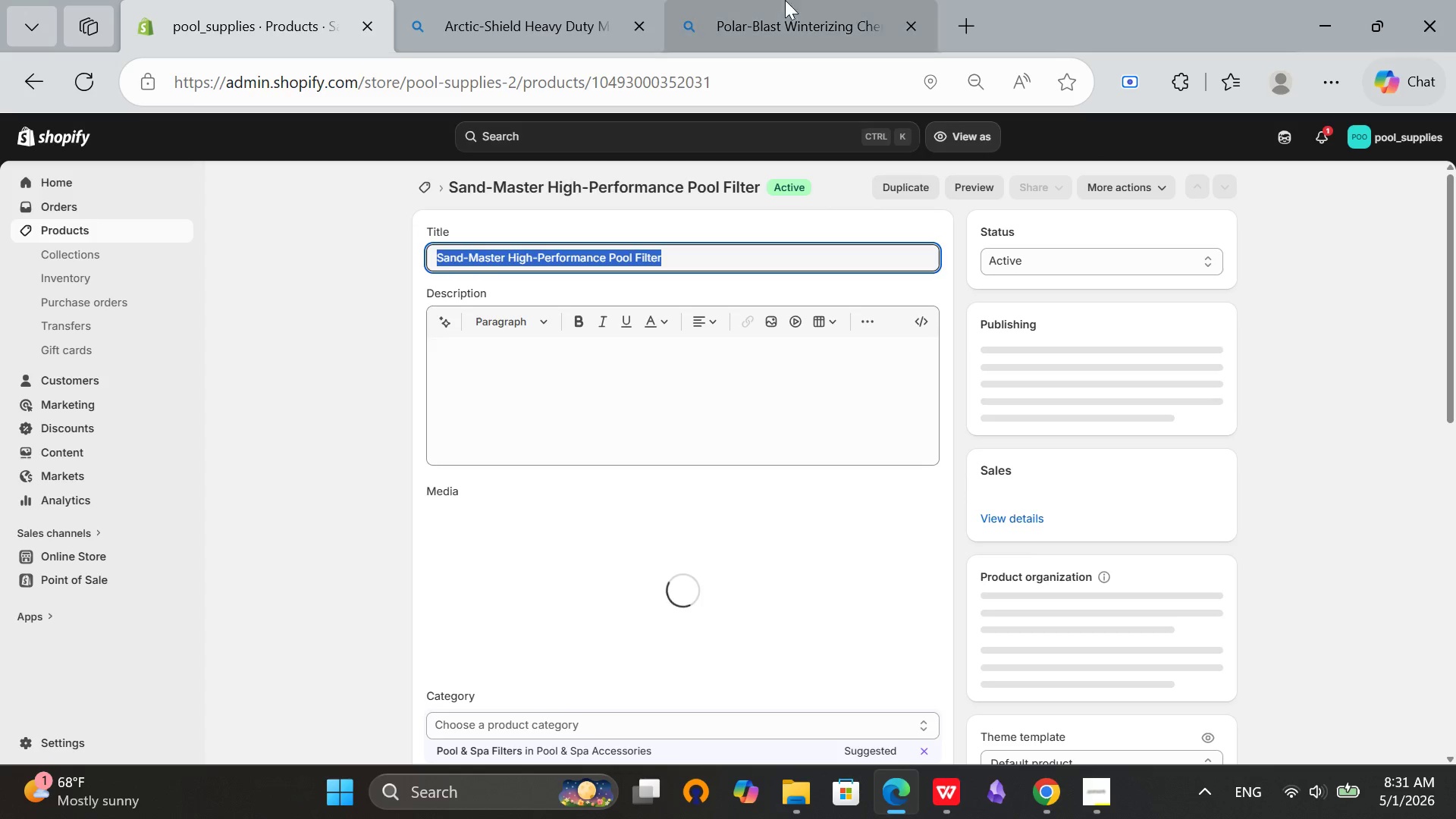 
left_click([802, 0])
 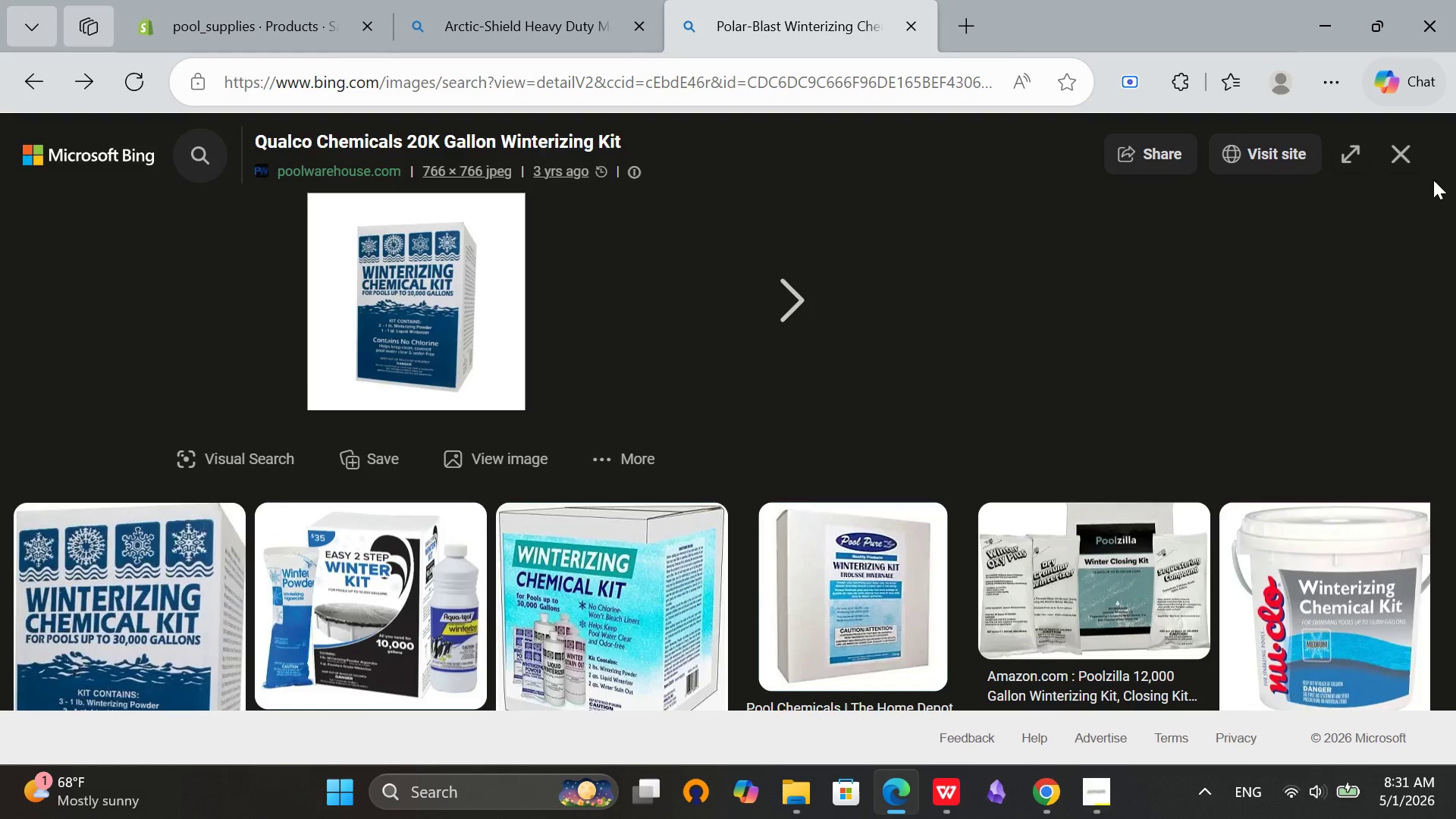 
left_click([1407, 137])
 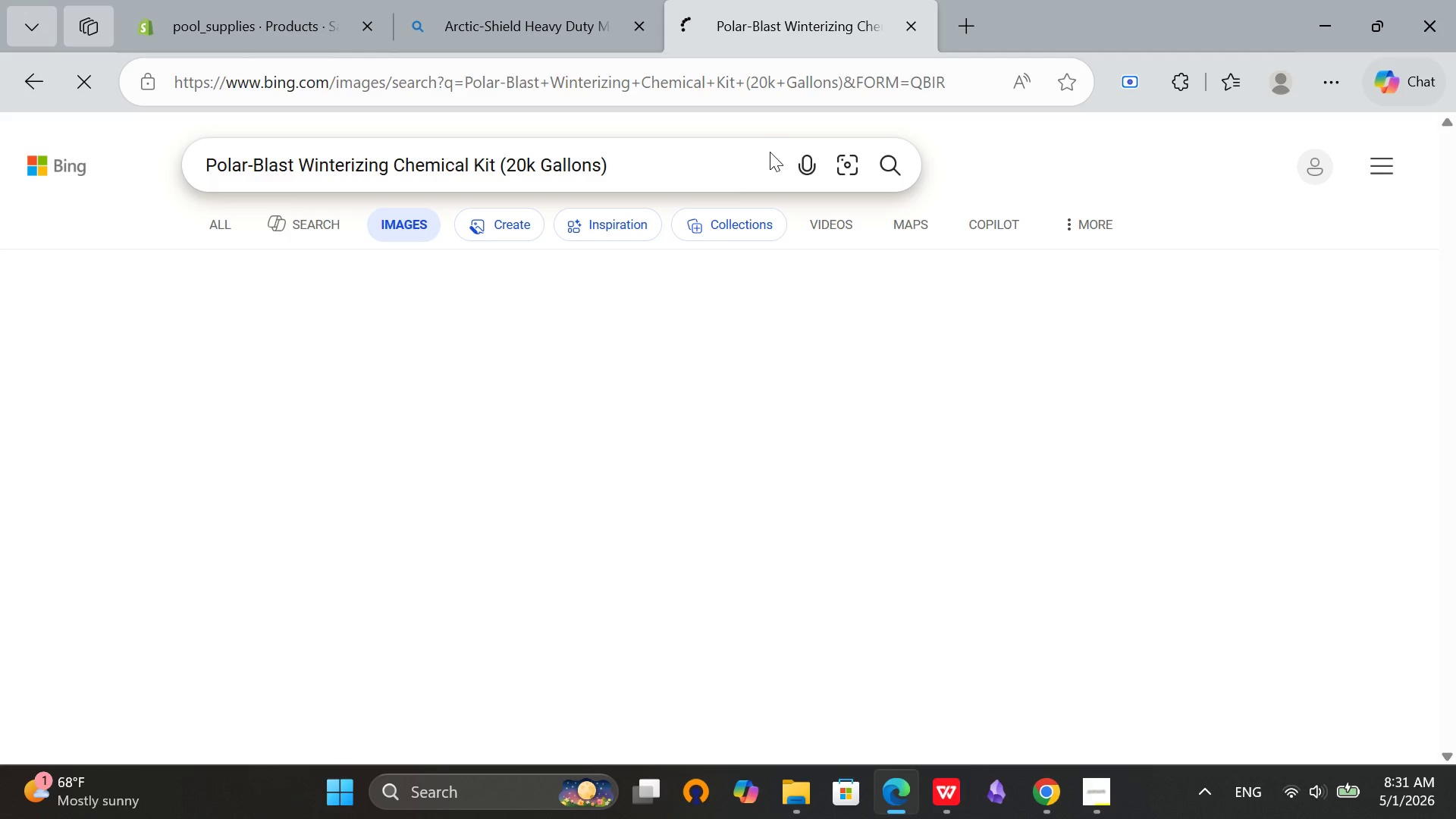 
left_click([770, 164])
 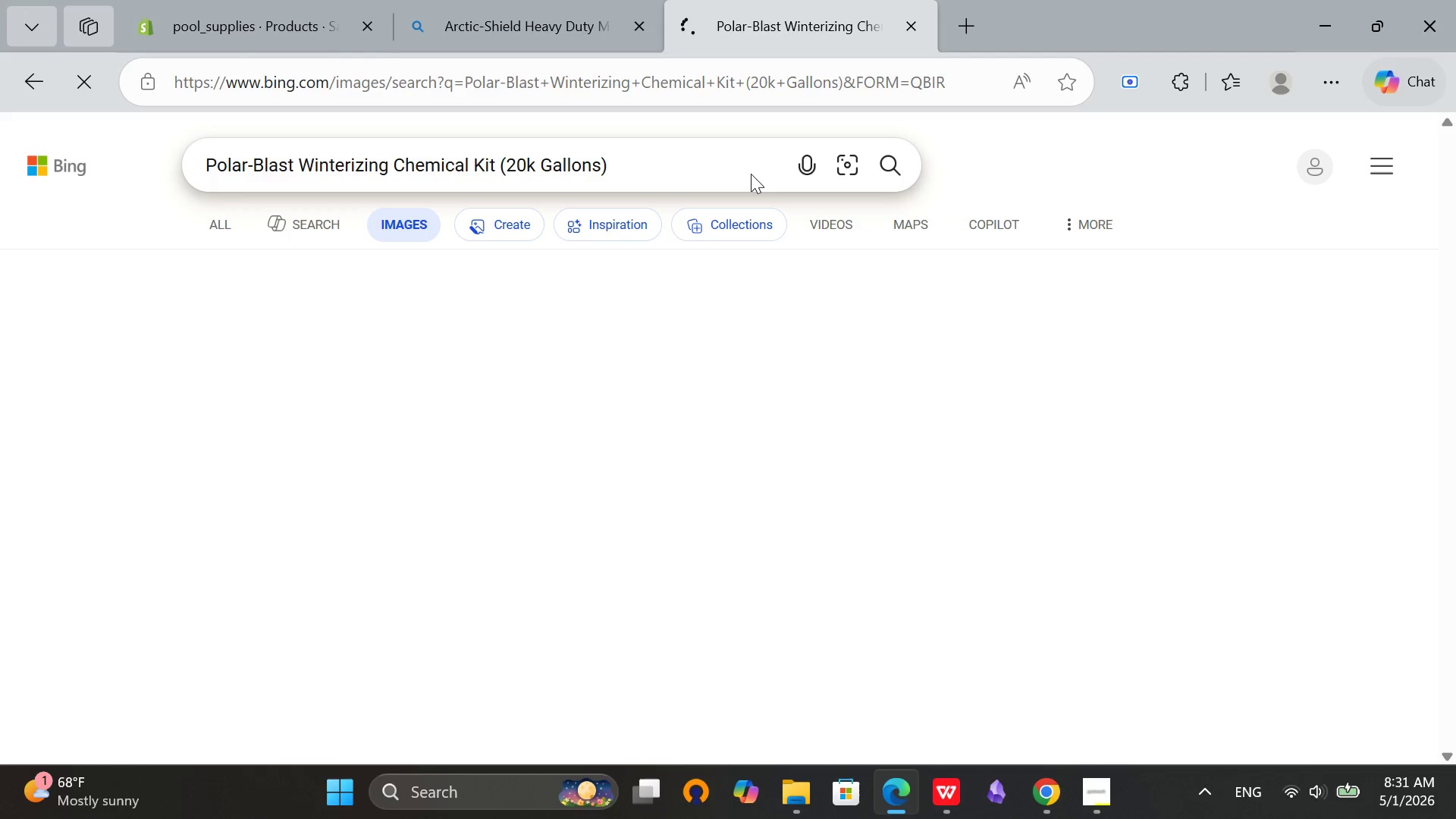 
left_click([617, 171])
 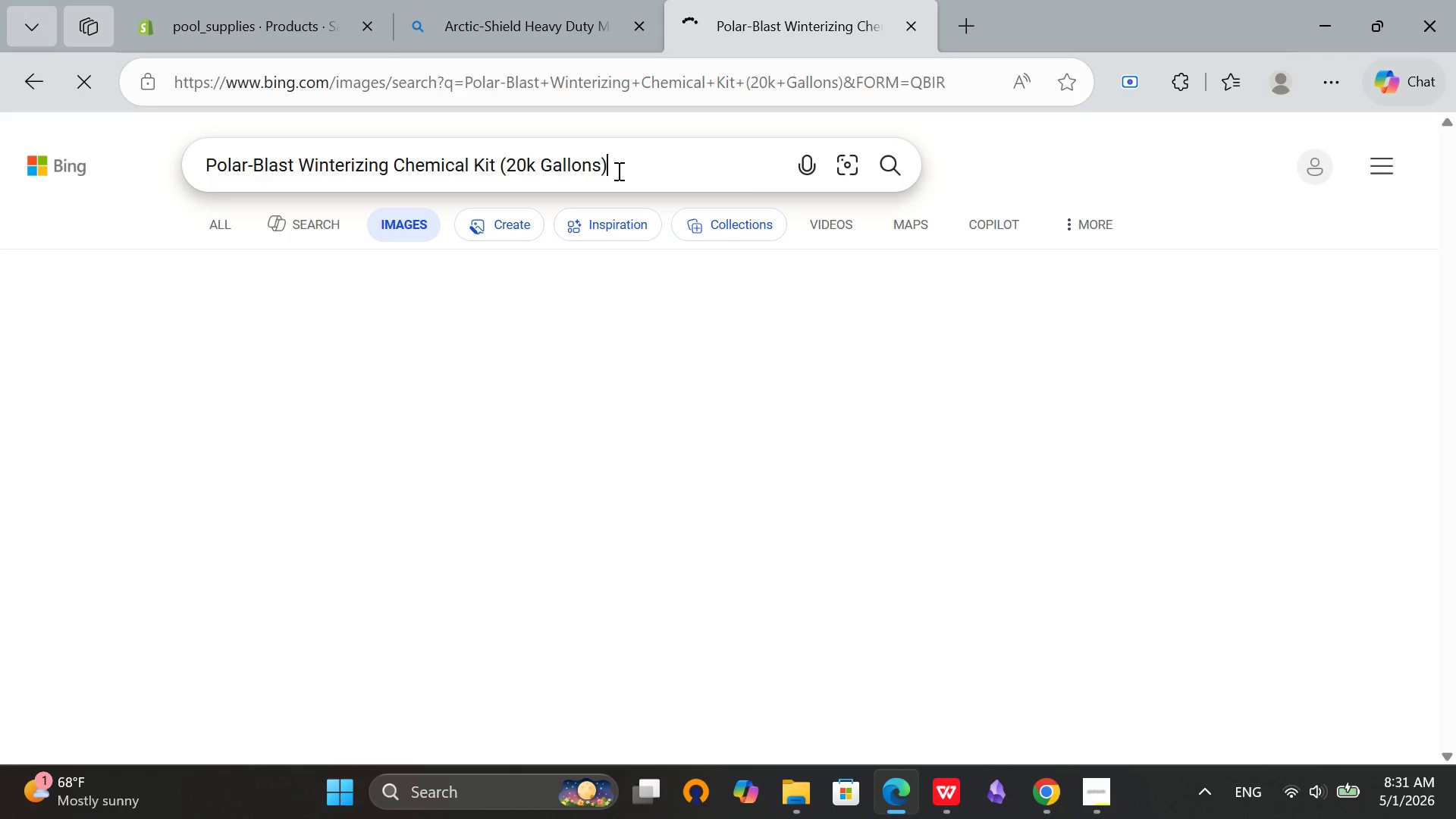 
key(Control+A)
 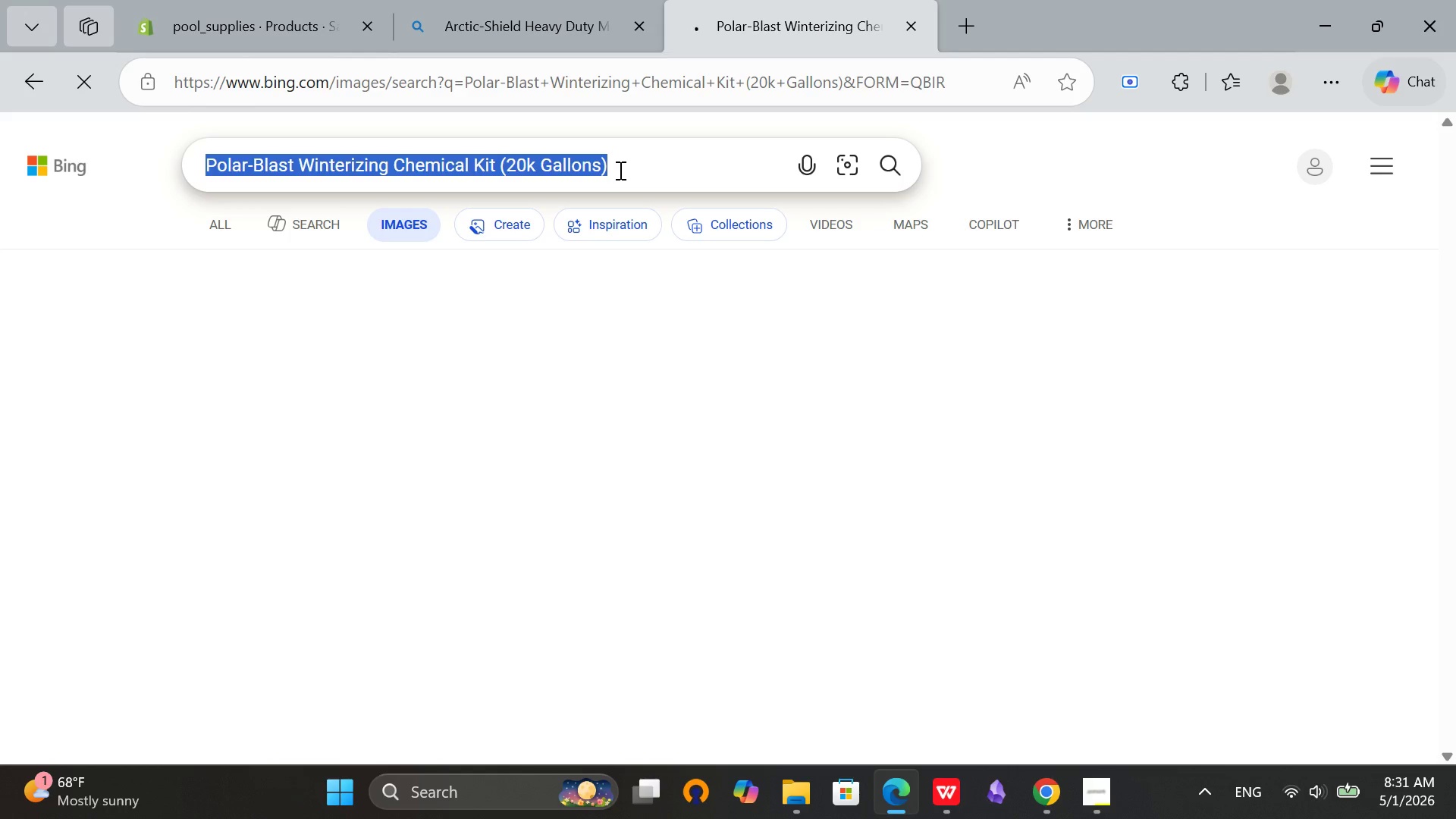 
key(Backspace)
 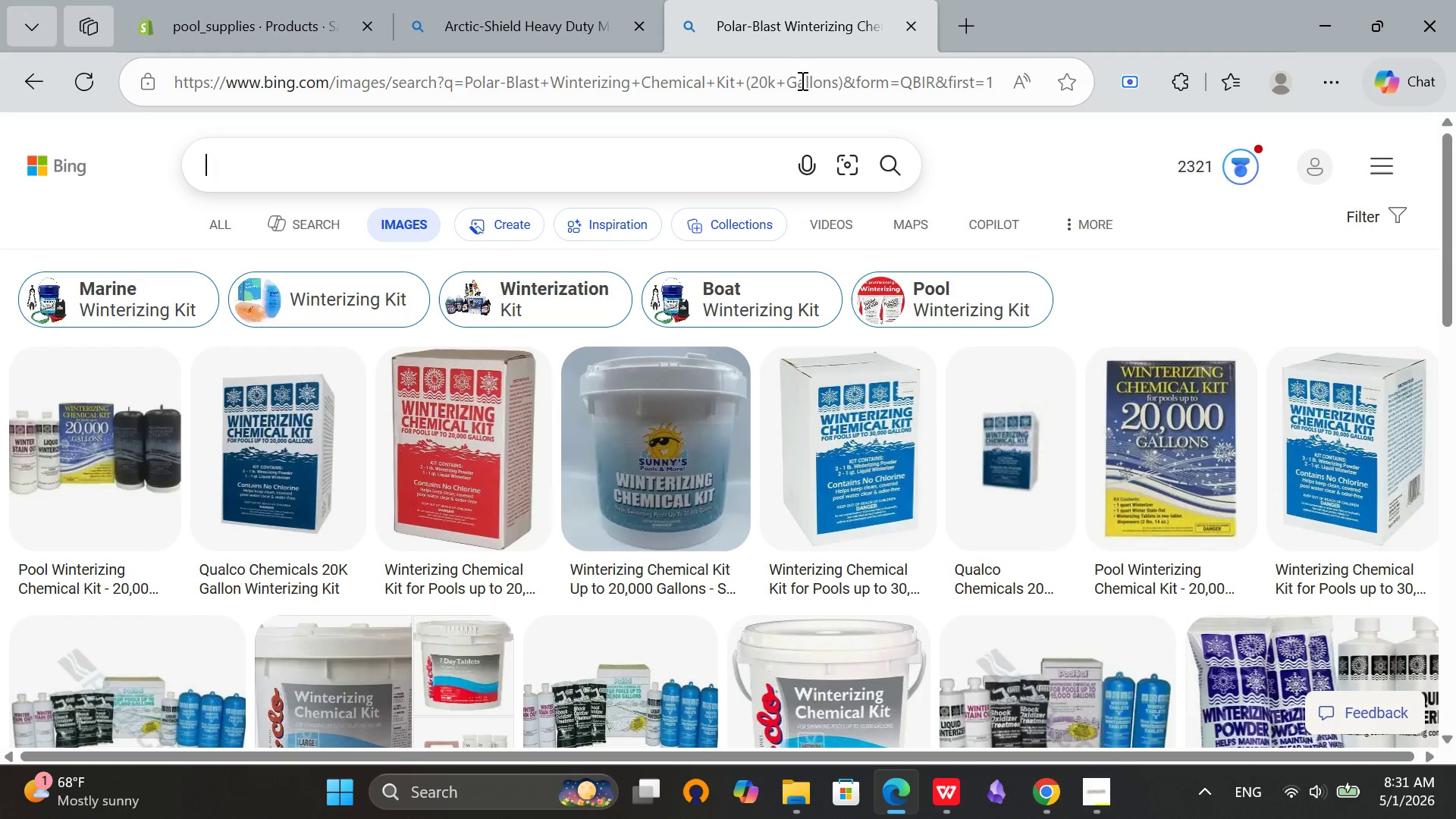 
key(Control+V)
 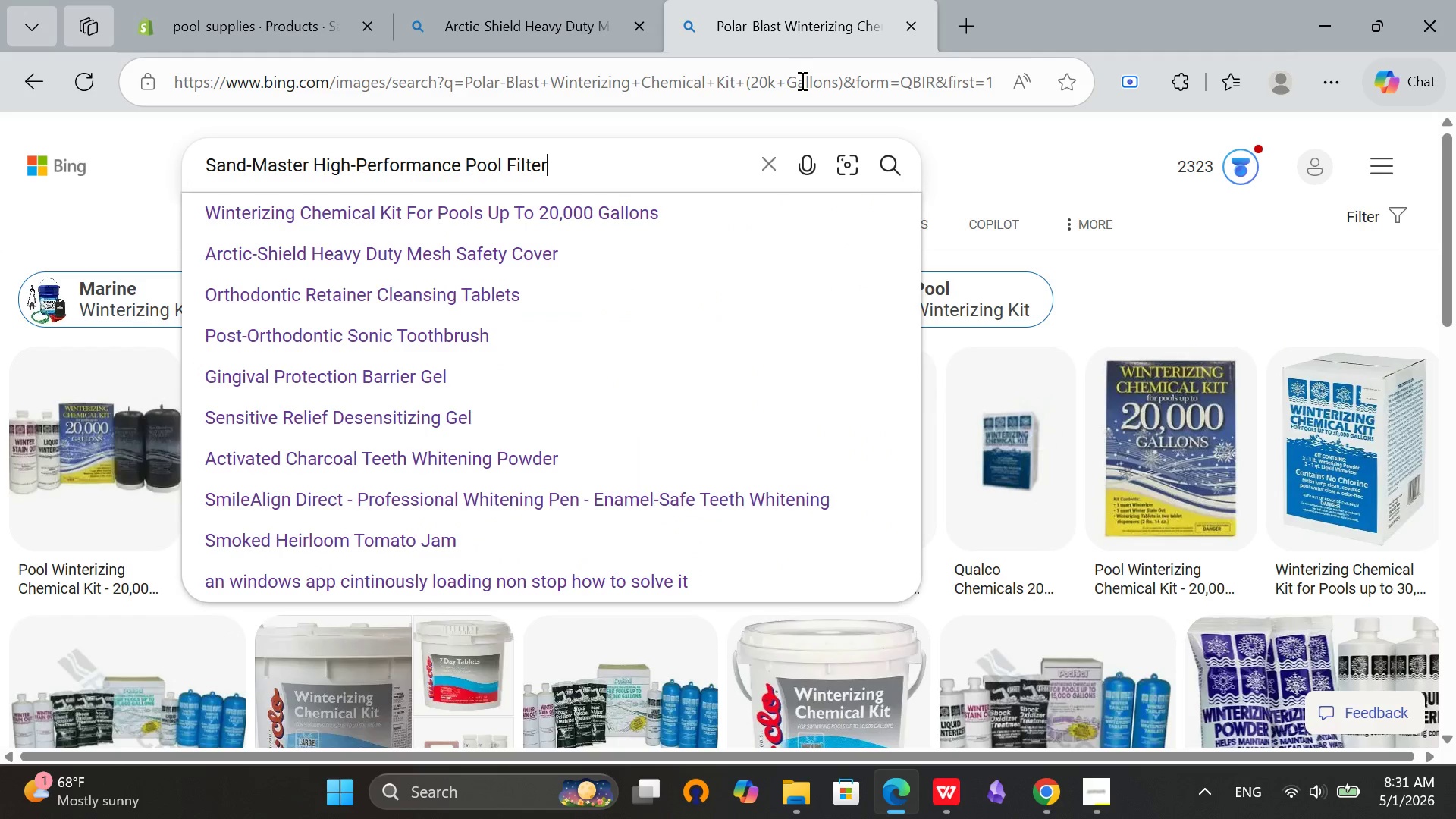 
key(Enter)
 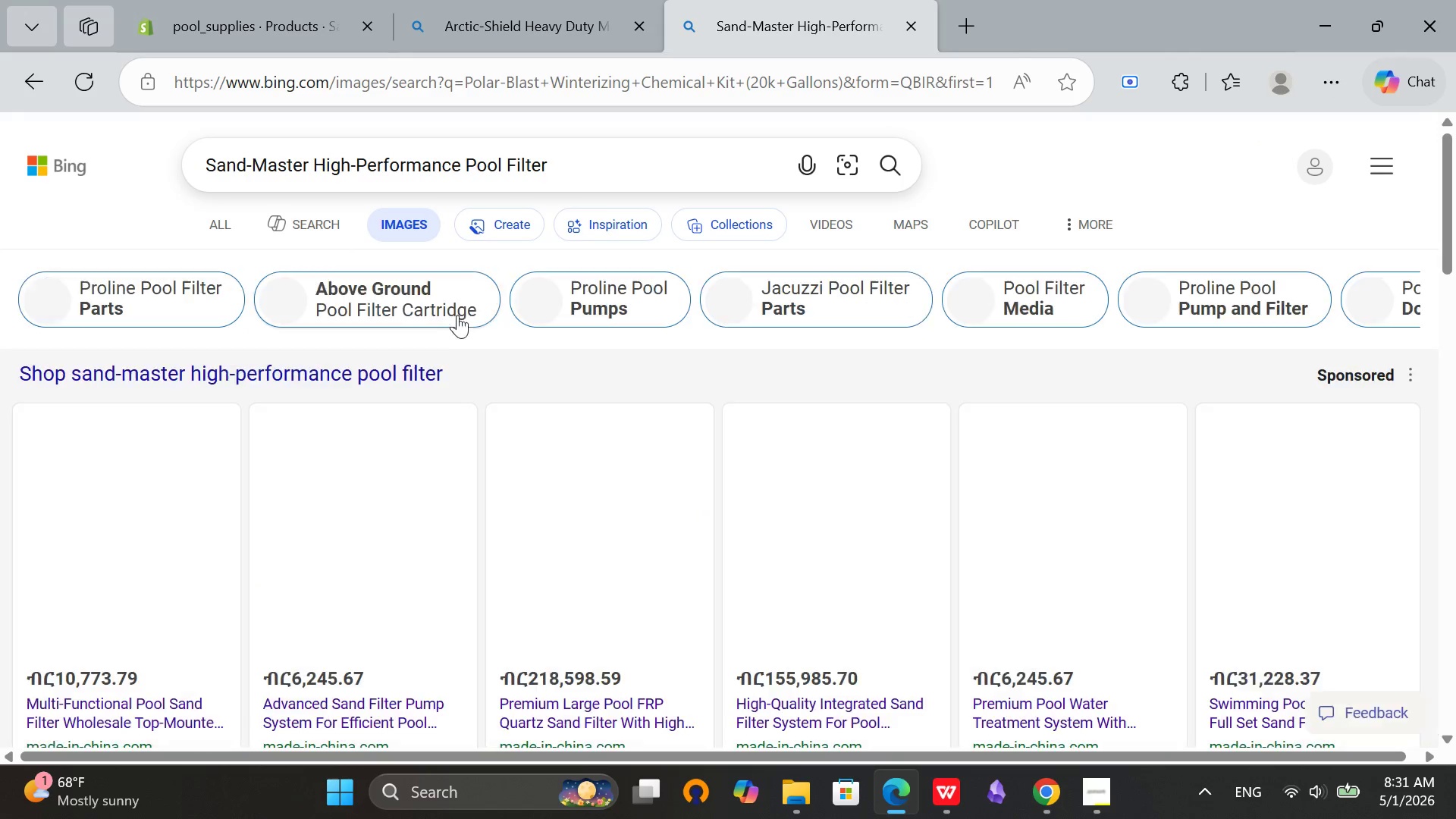 
scroll: coordinate [578, 212], scroll_direction: down, amount: 10.0
 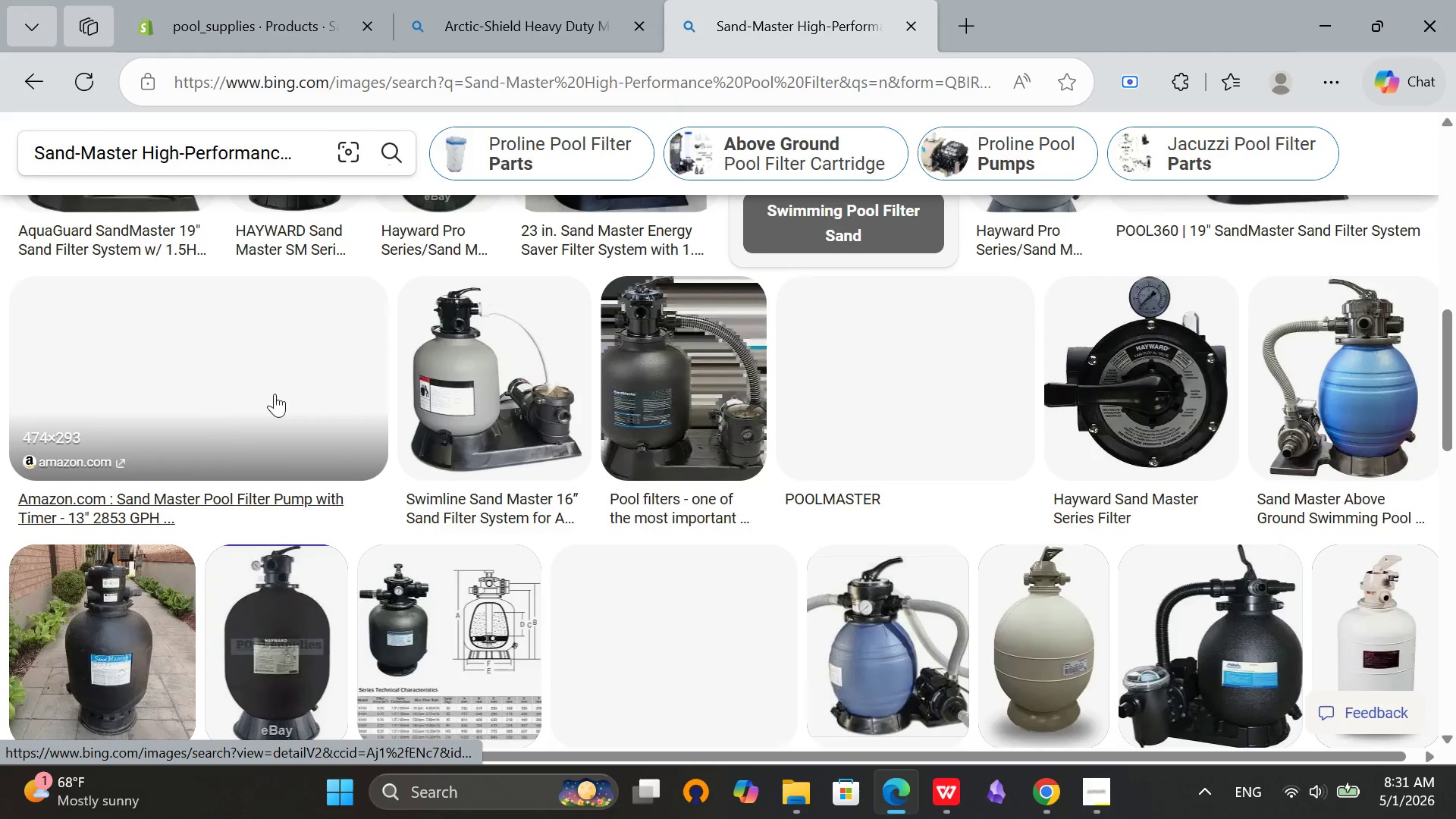 
left_click([506, 315])
 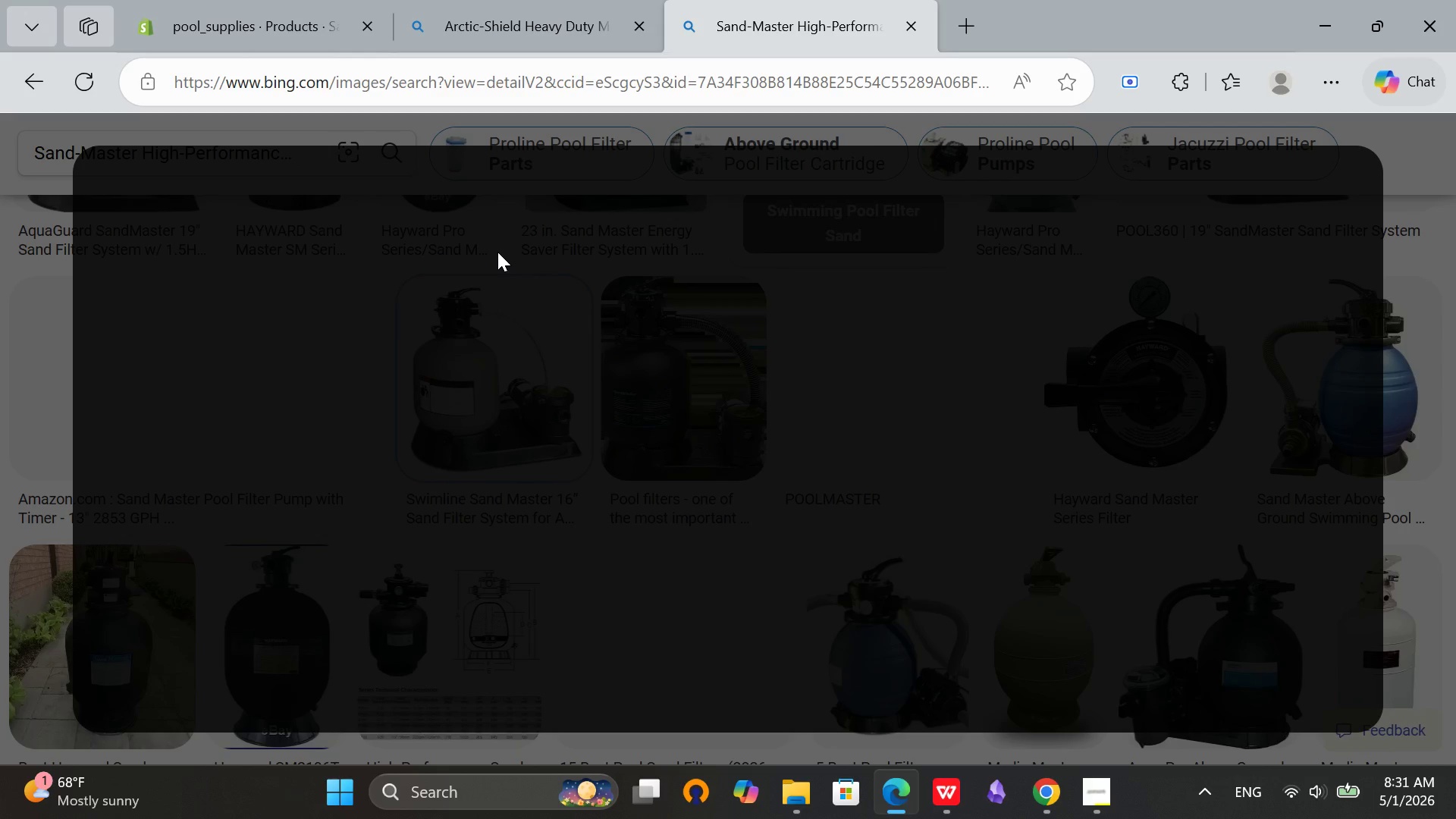 
mouse_move([491, 228])
 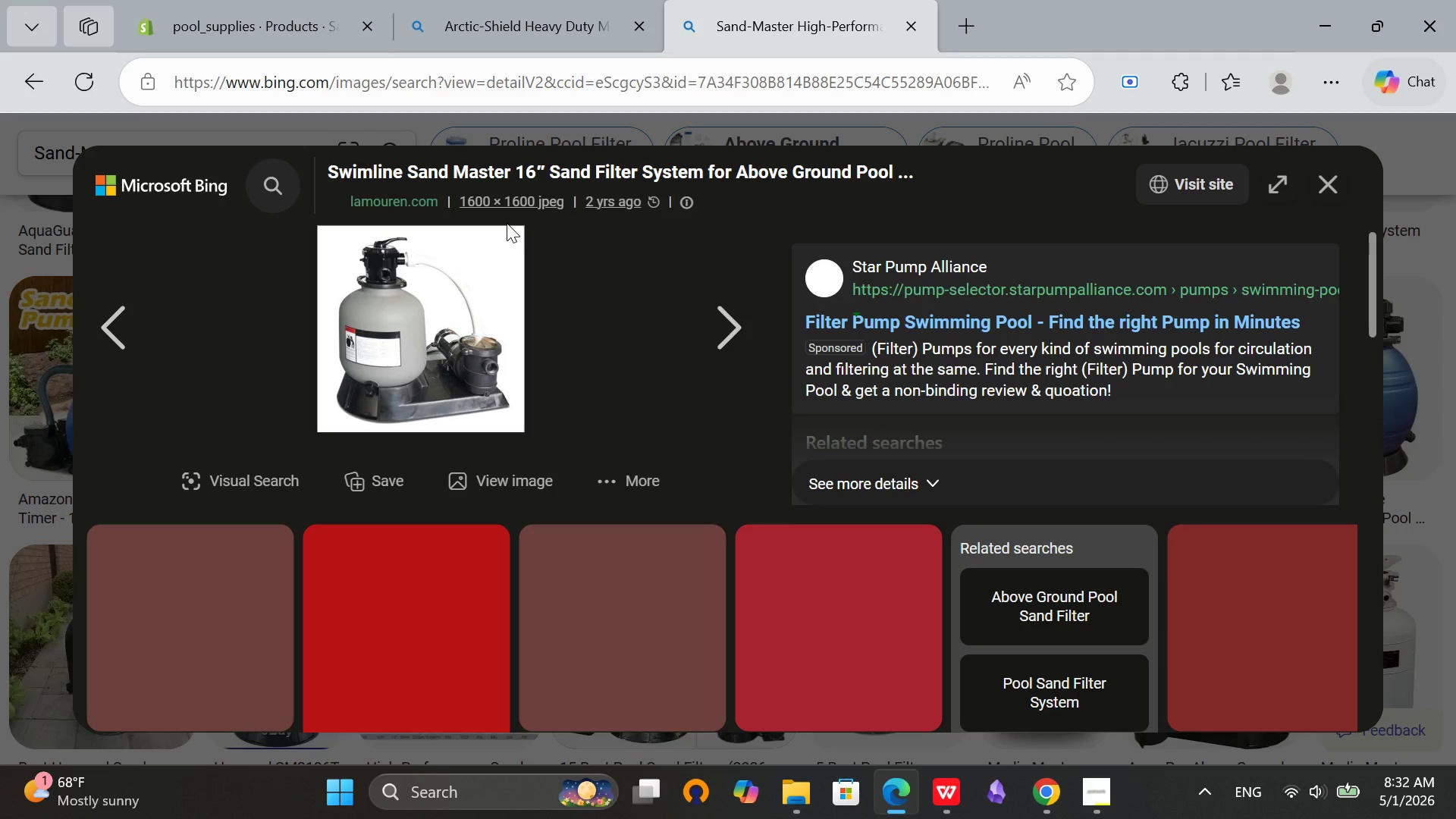 
wait(6.47)
 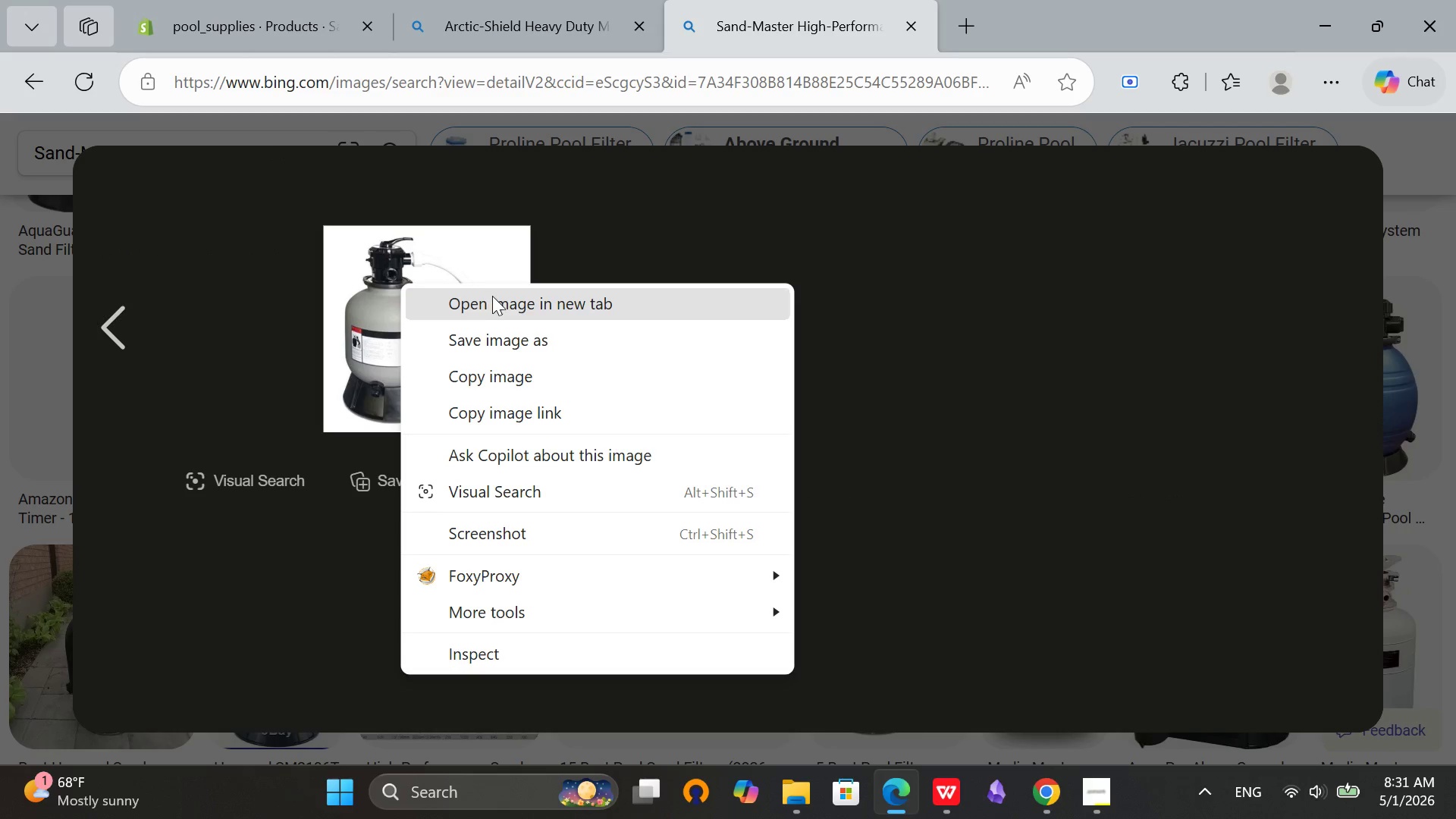 
right_click([345, 231])
 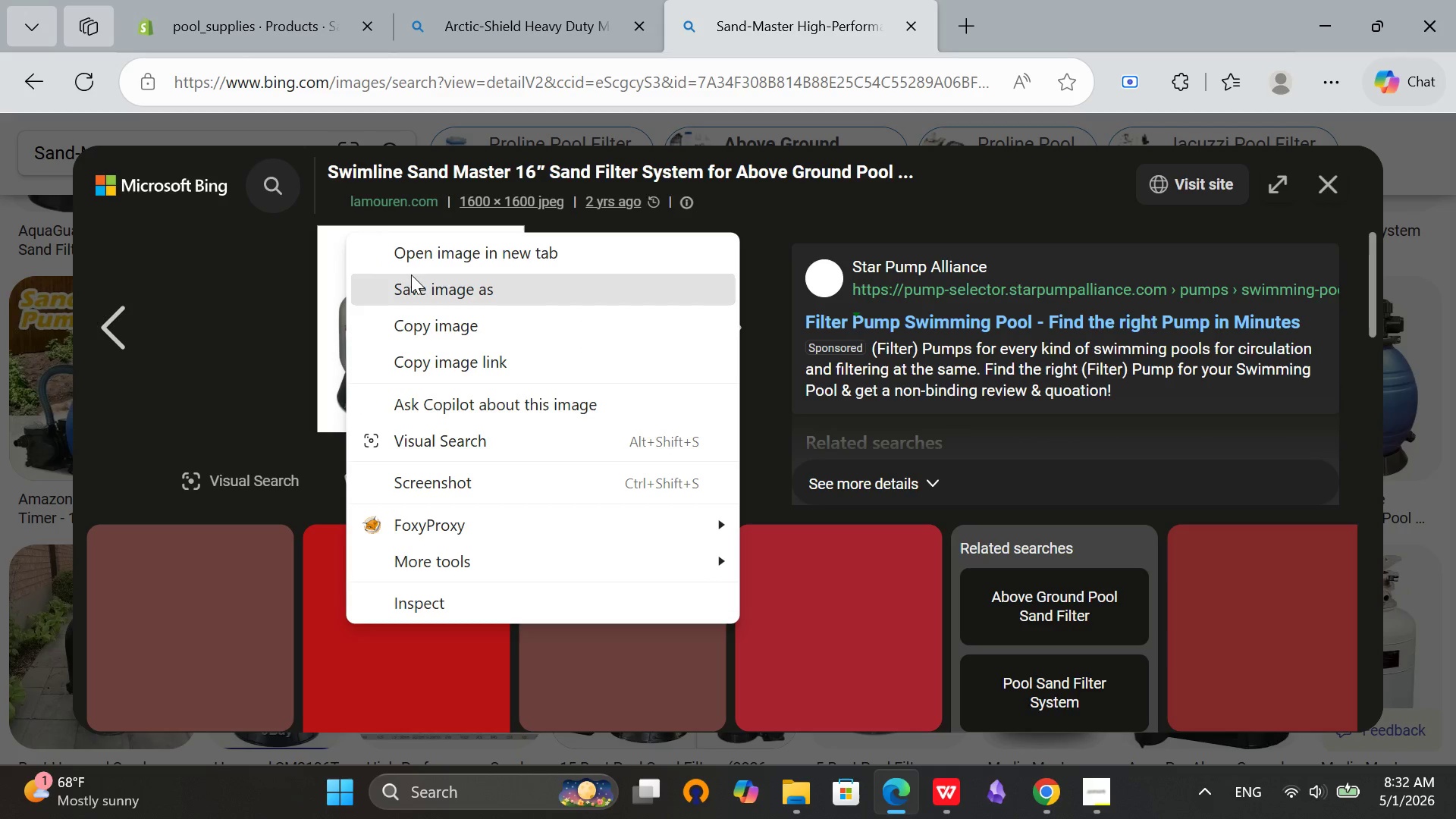 
left_click([413, 278])
 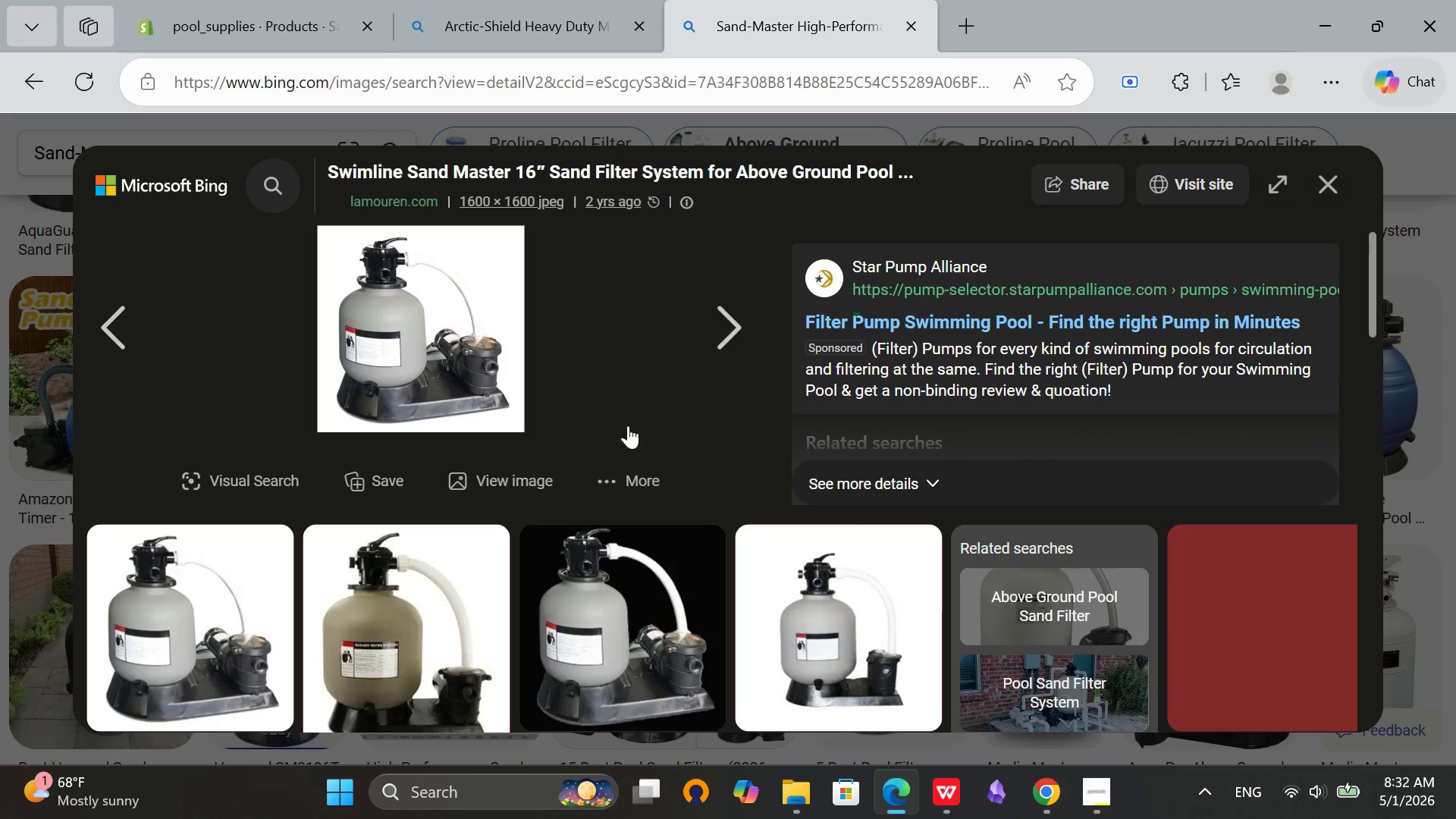 
right_click([424, 243])
 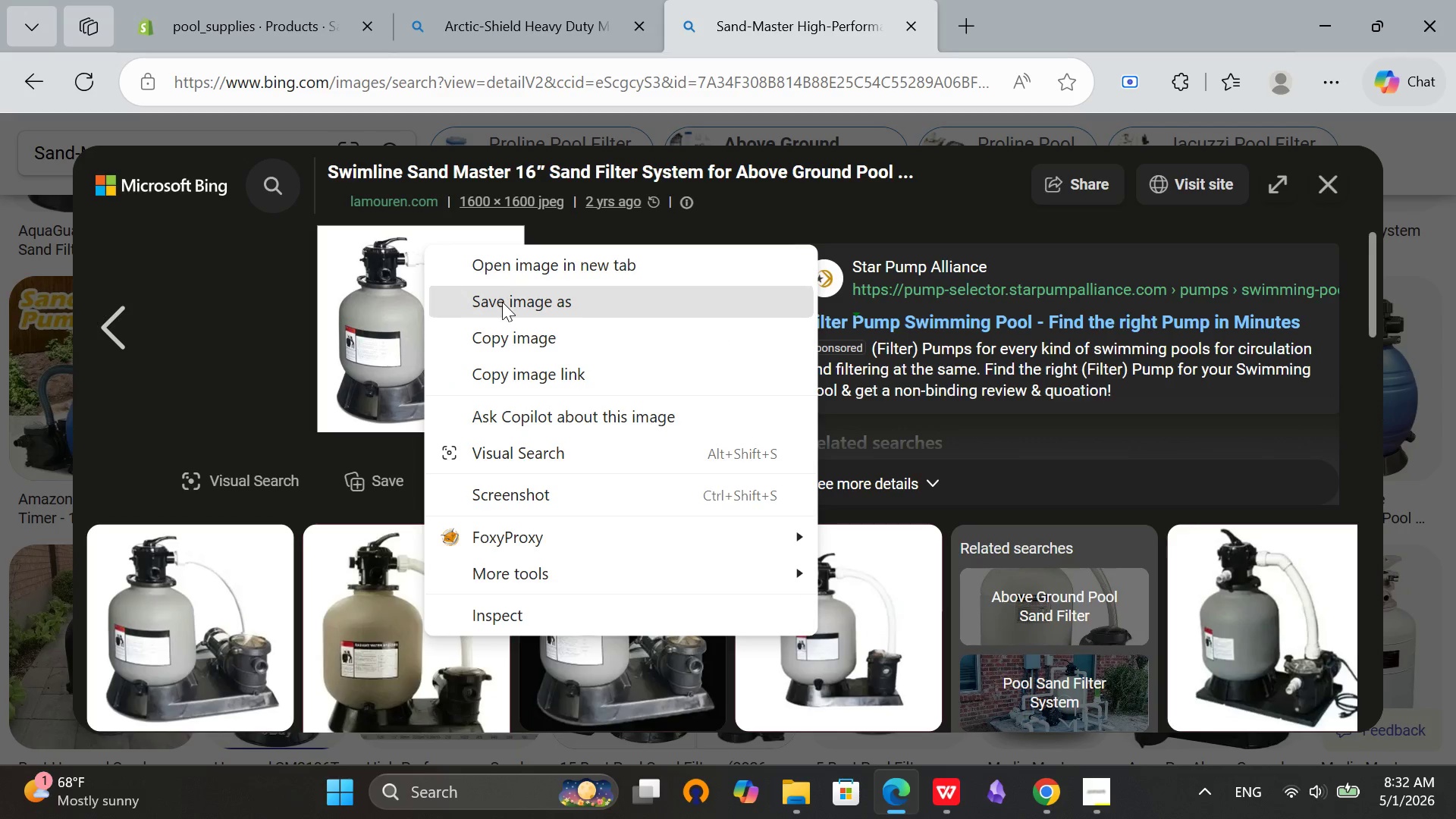 
left_click([502, 302])
 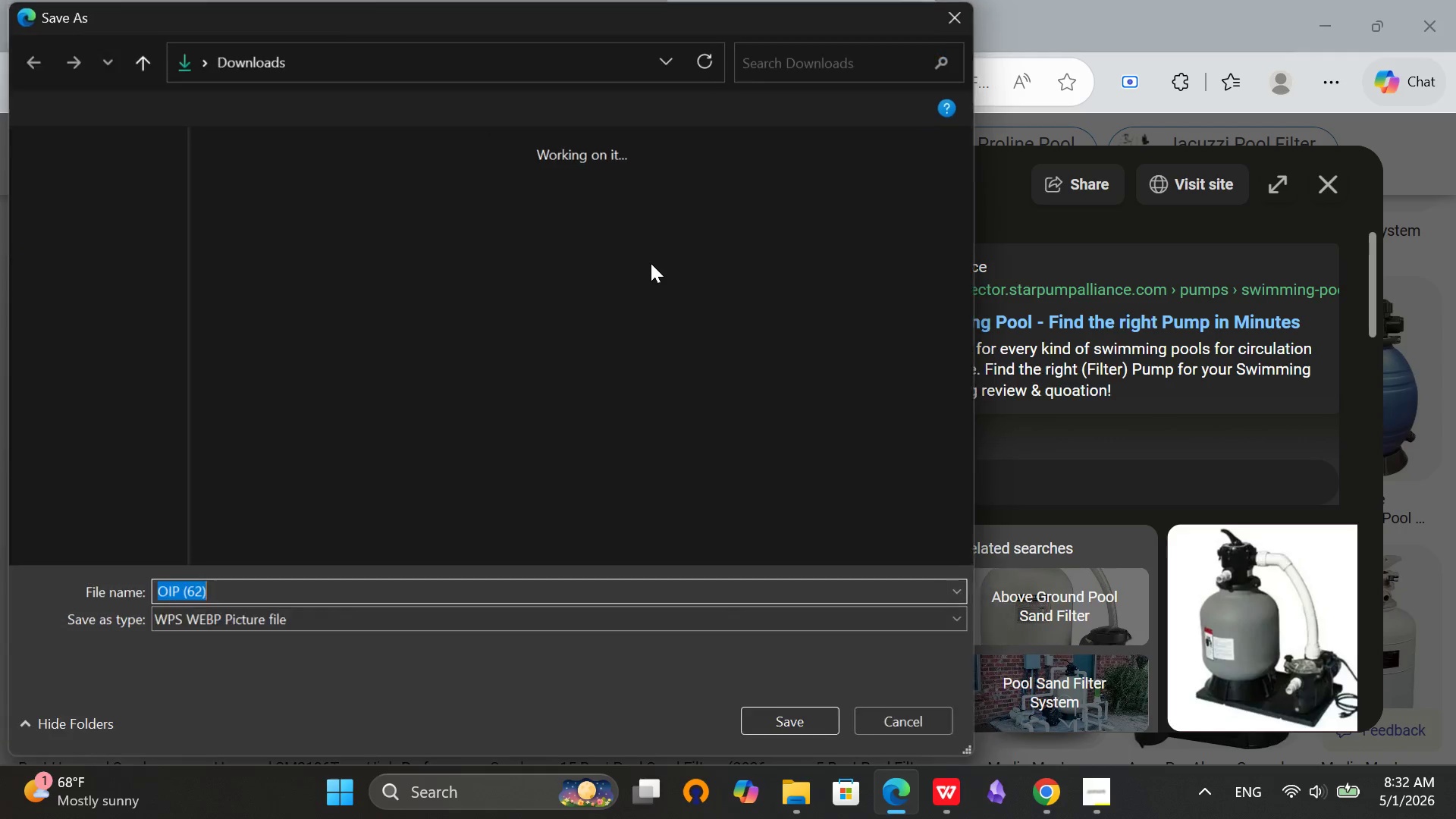 
left_click([104, 339])
 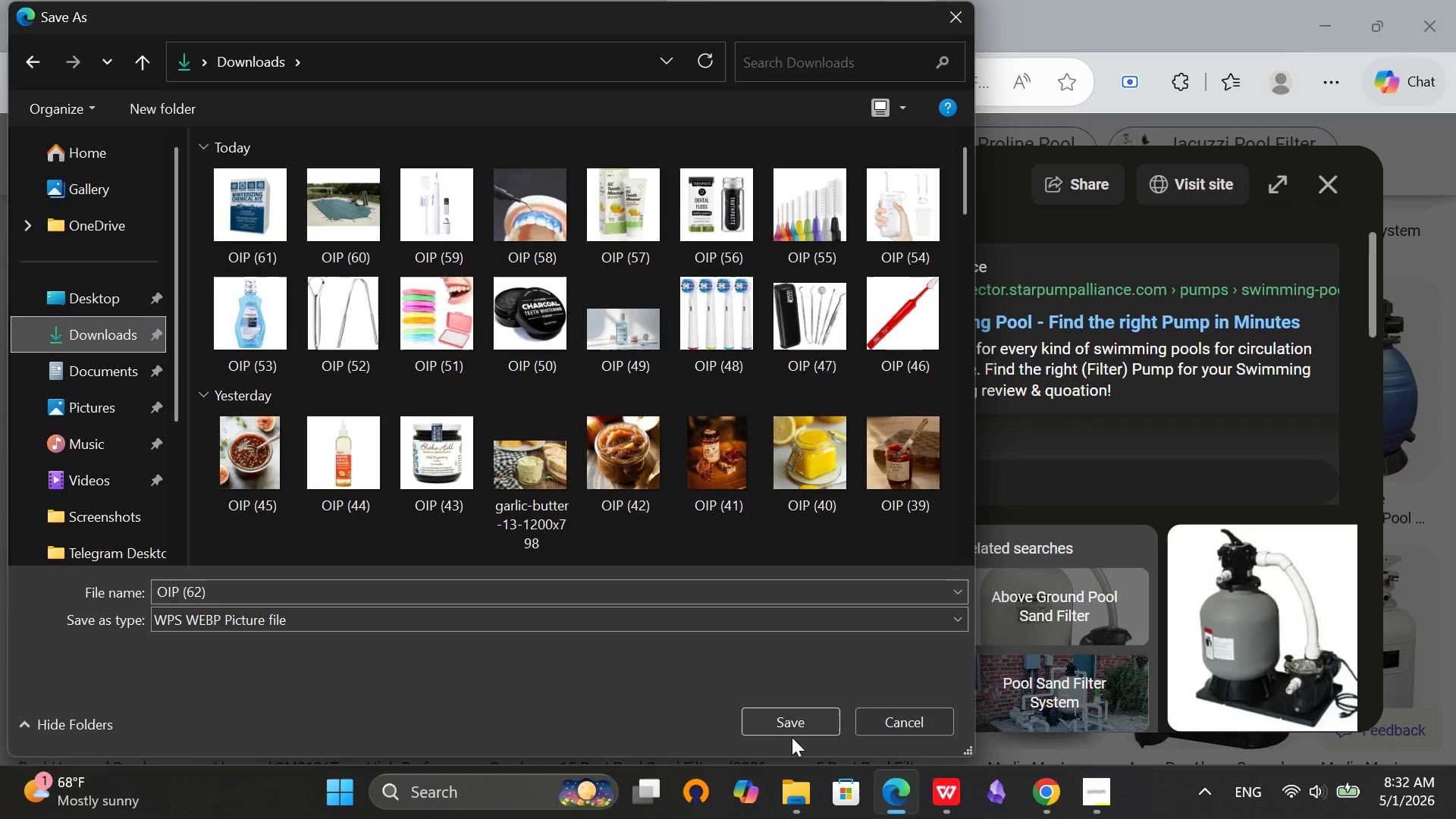 
left_click([802, 728])
 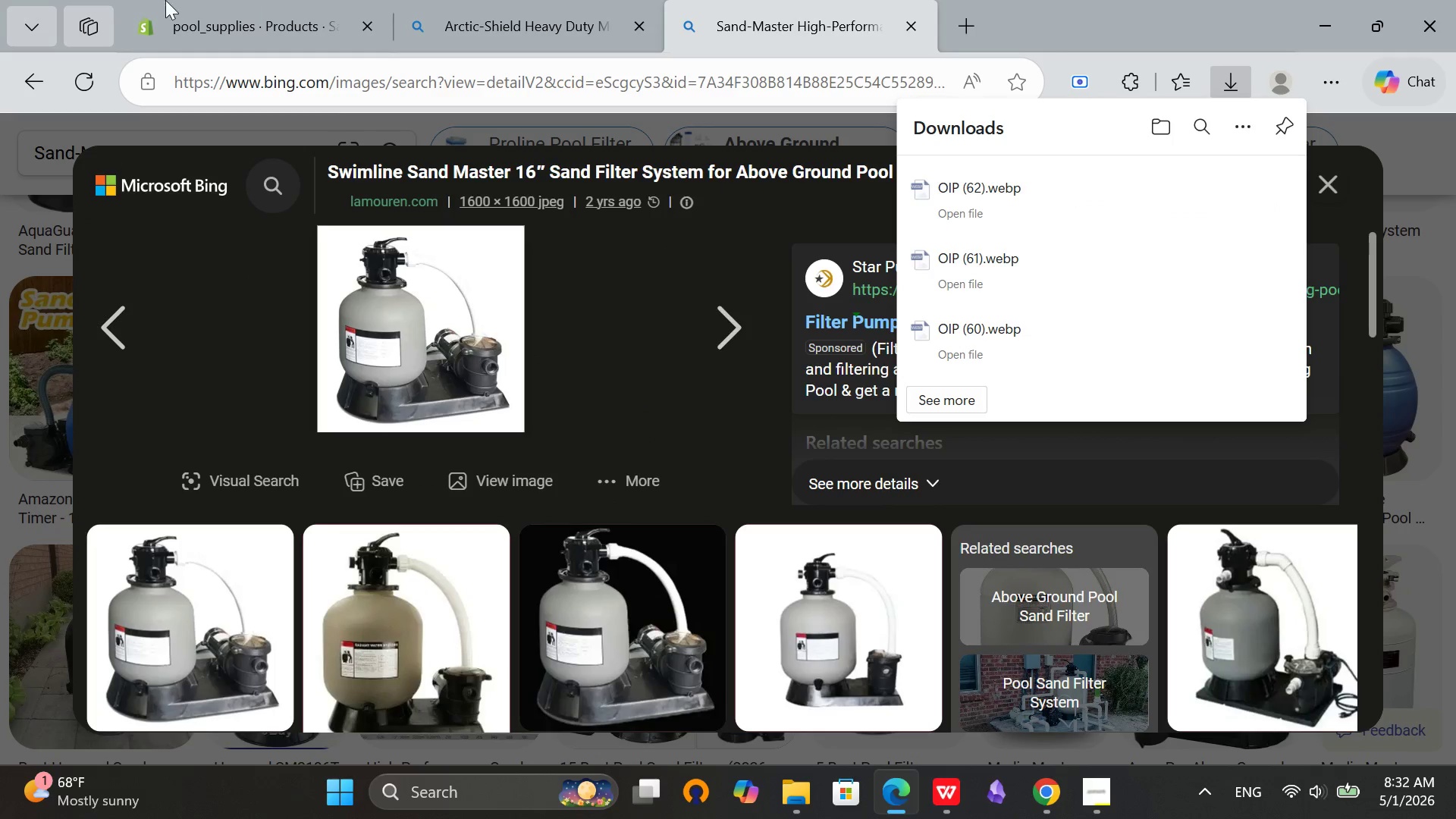 
left_click([162, 0])
 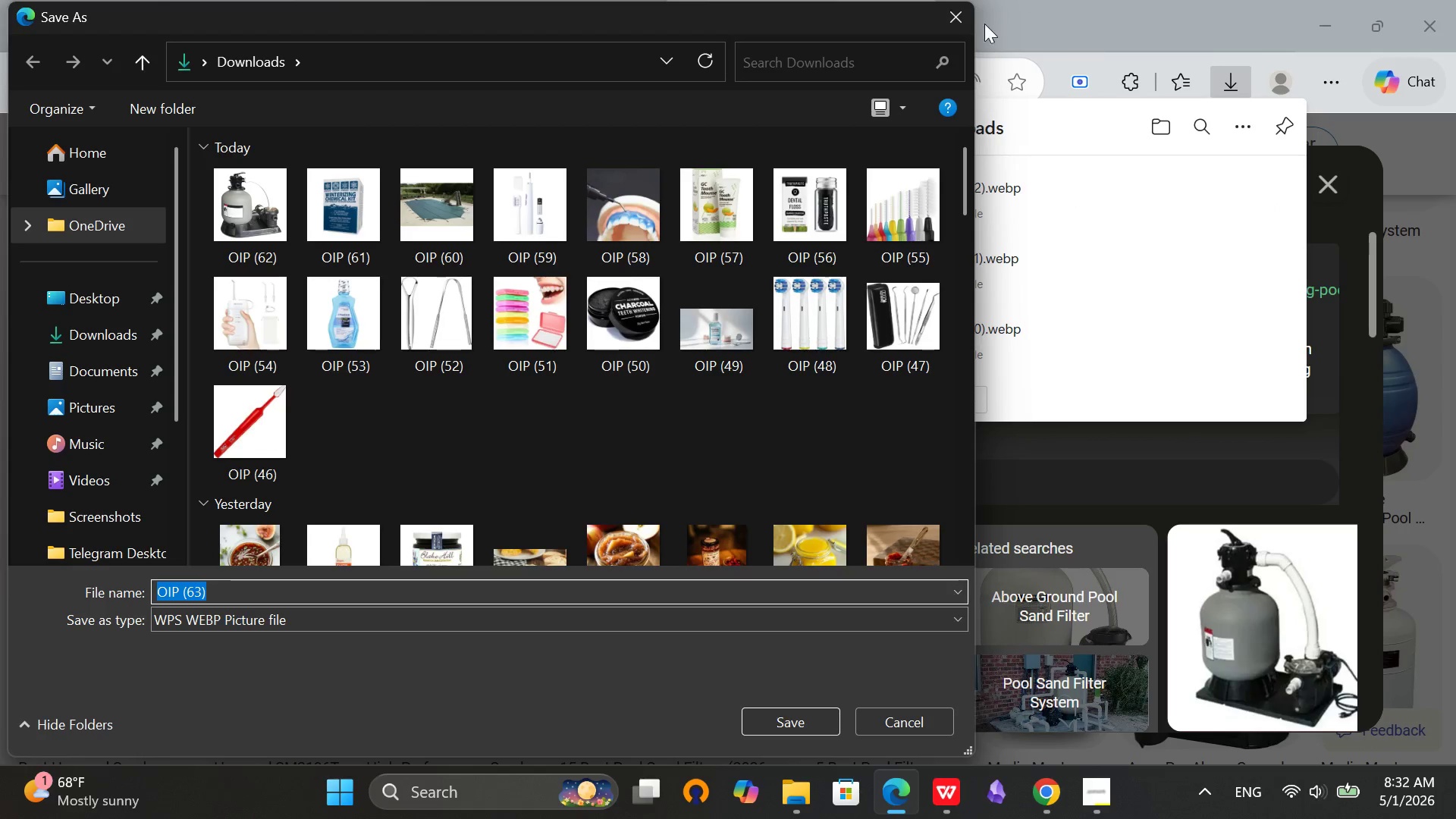 
left_click([959, 16])
 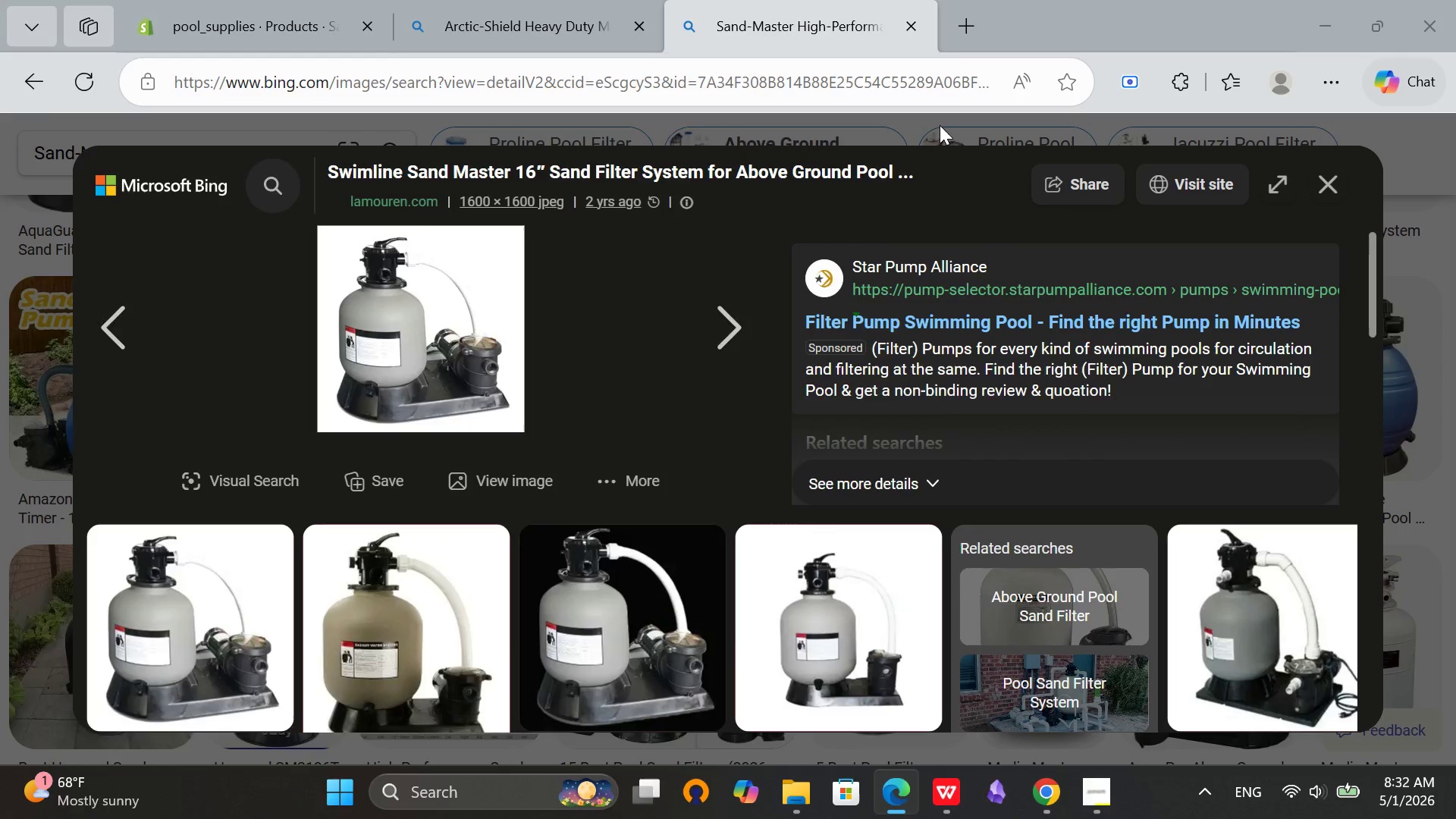 
mouse_move([918, 171])
 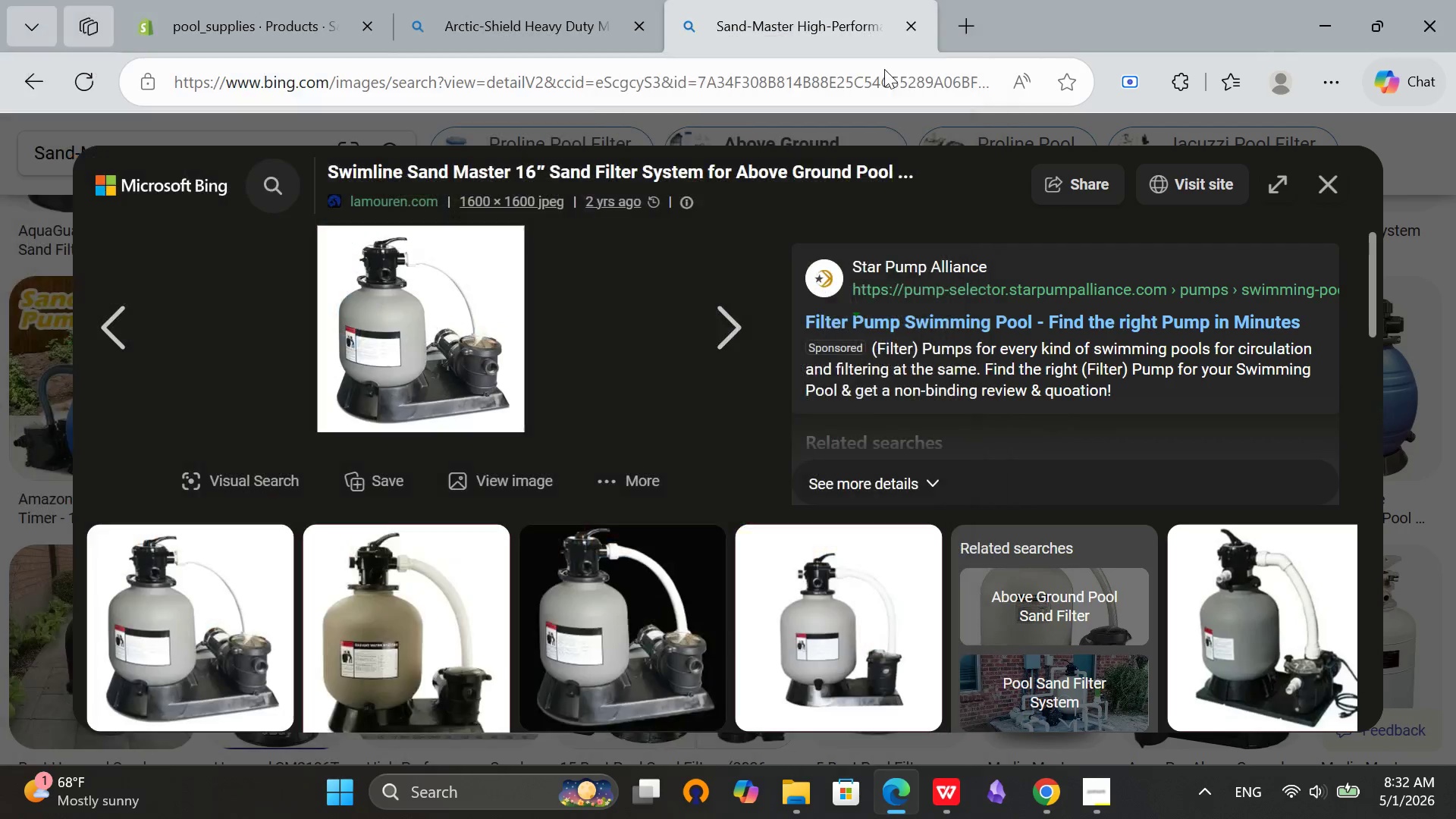 
left_click([187, 0])
 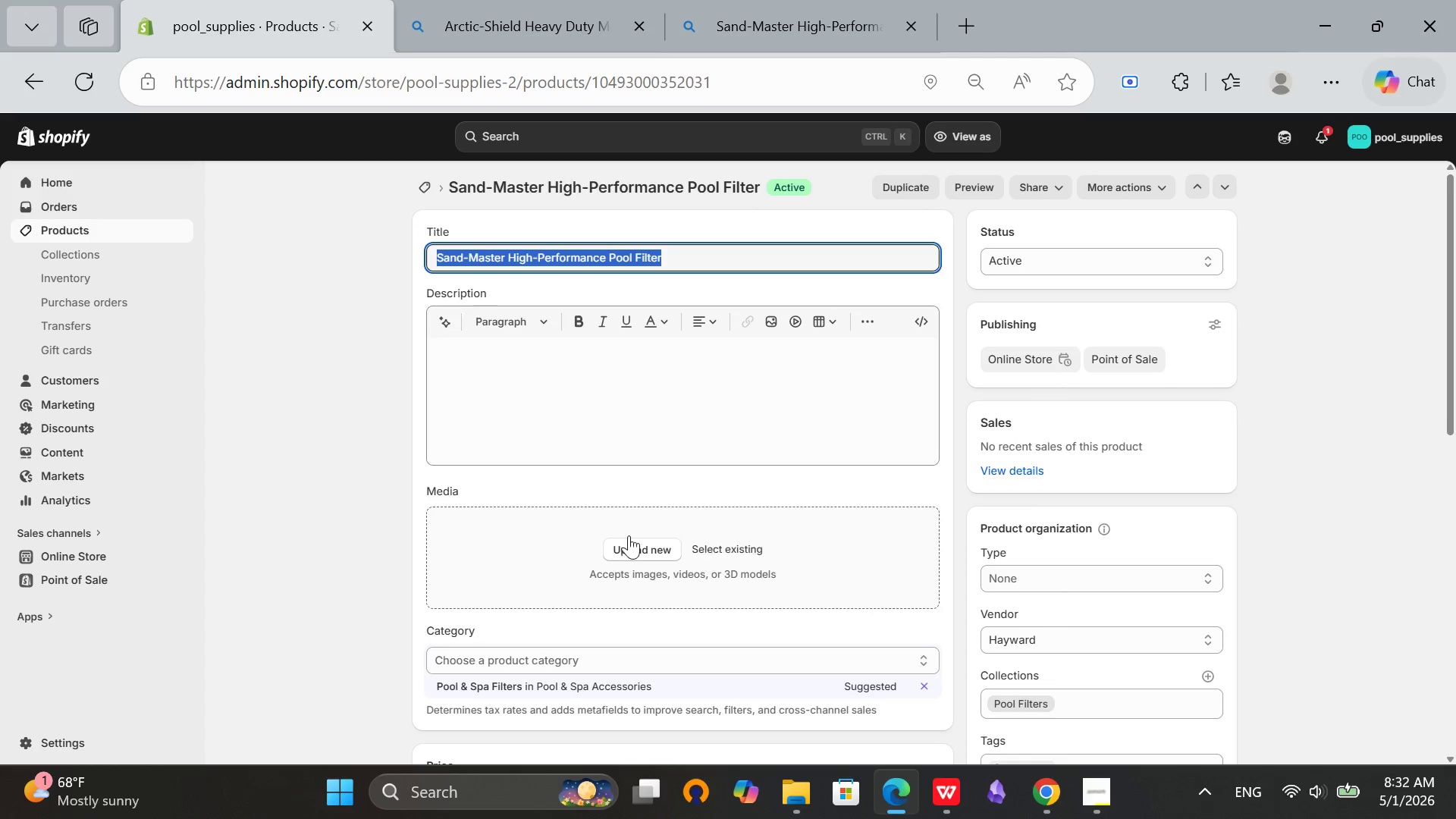 
left_click([643, 551])
 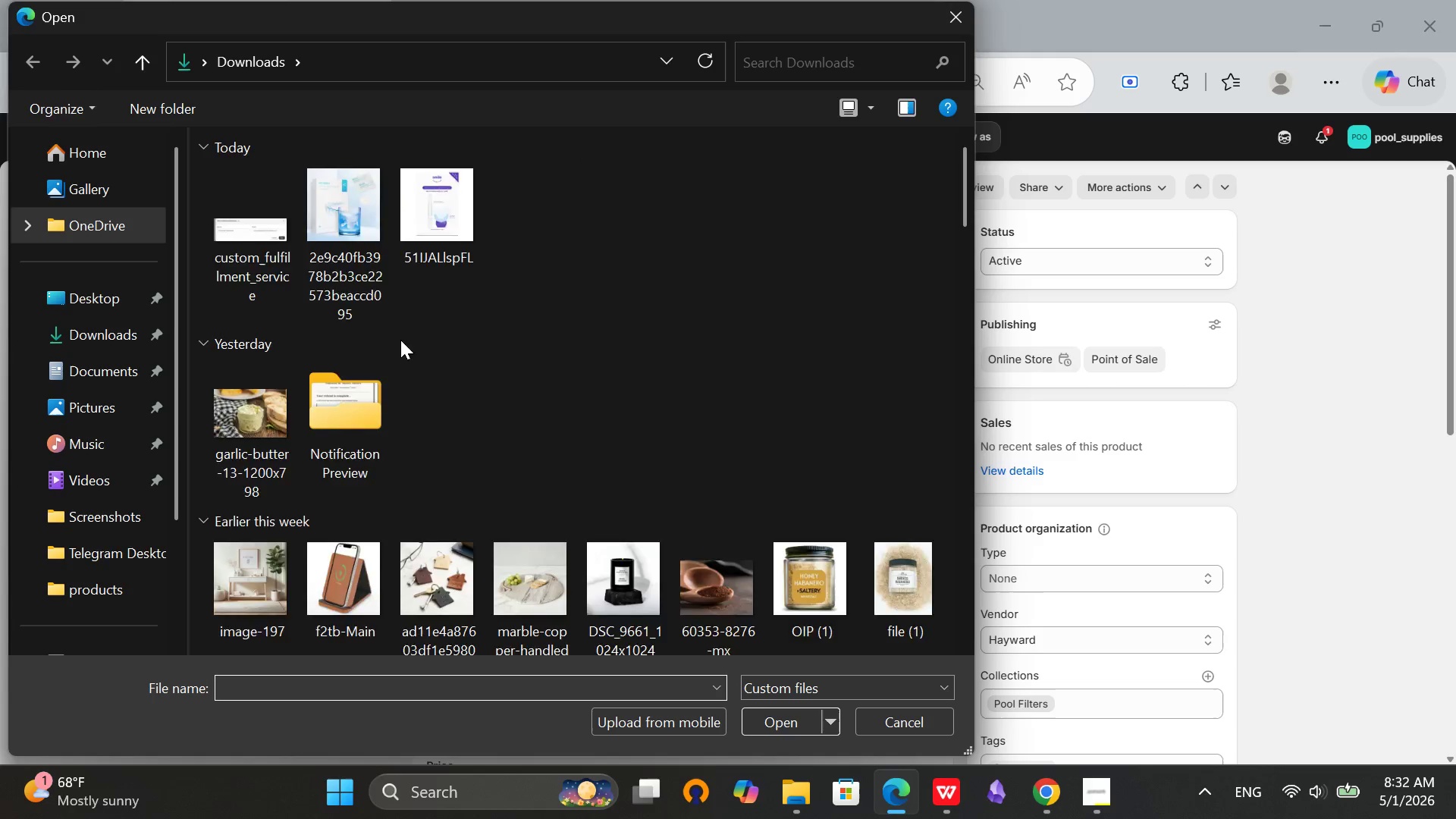 
left_click([281, 201])
 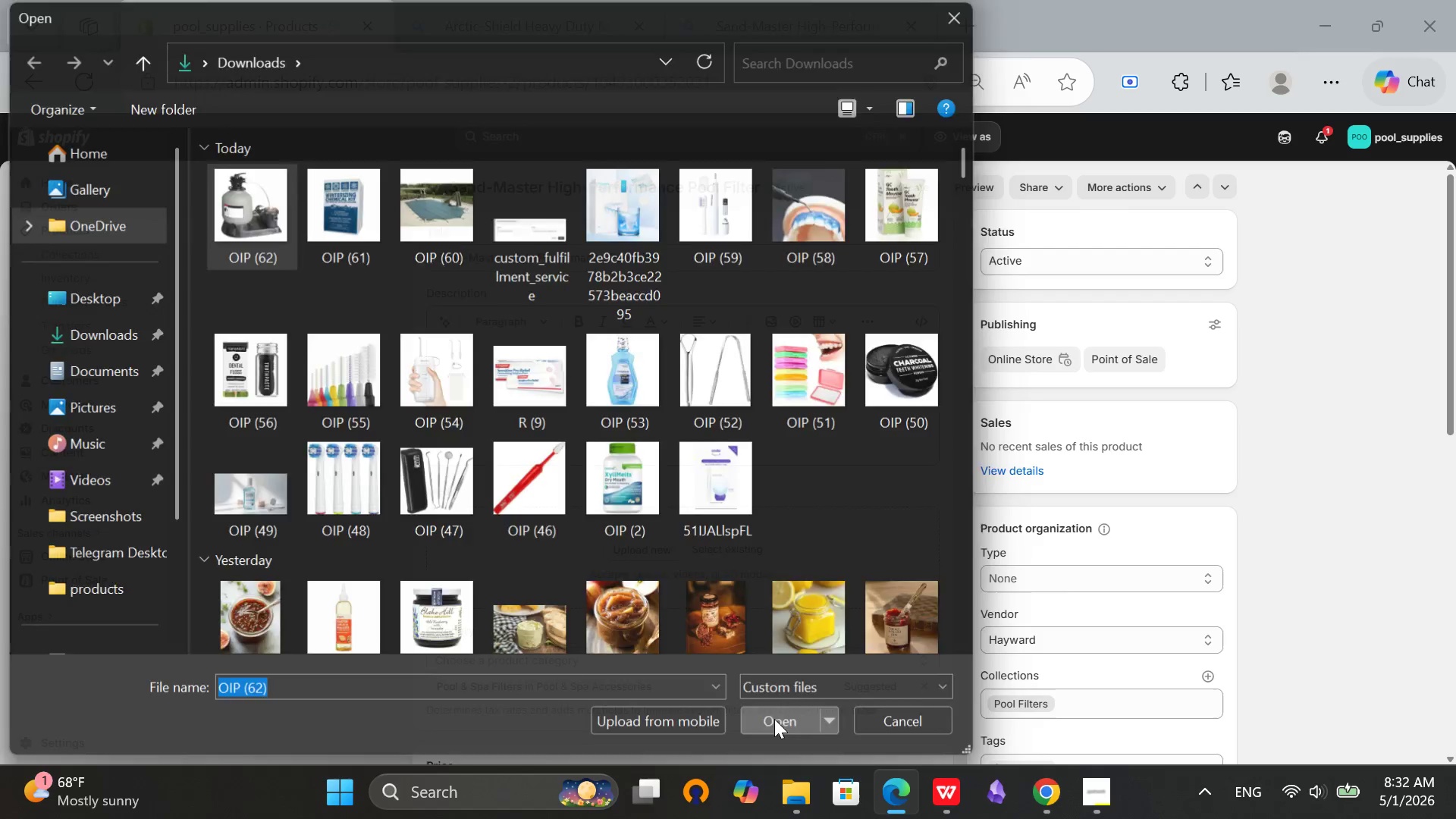 
scroll: coordinate [1019, 505], scroll_direction: down, amount: 4.0
 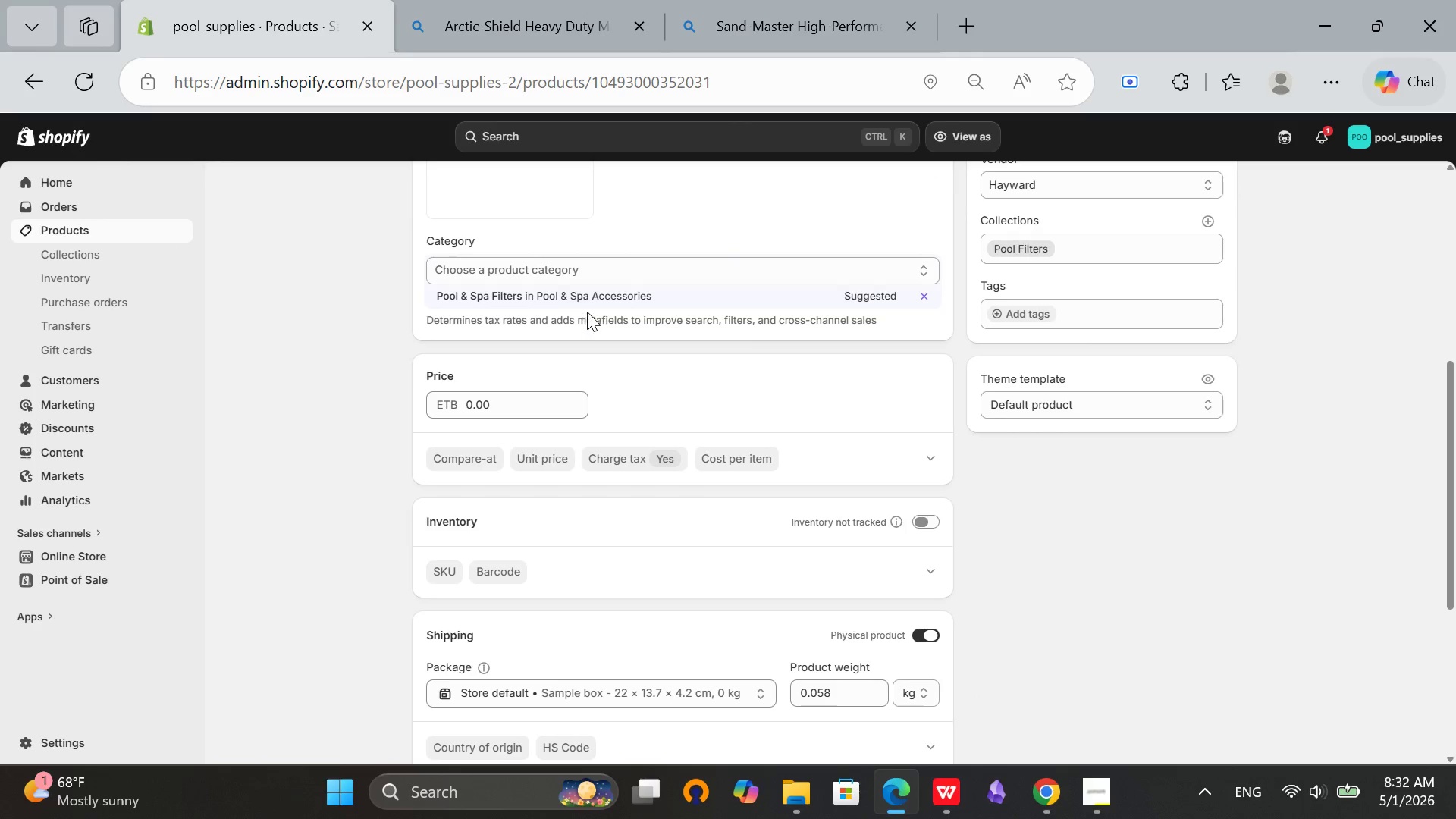 
left_click([593, 297])
 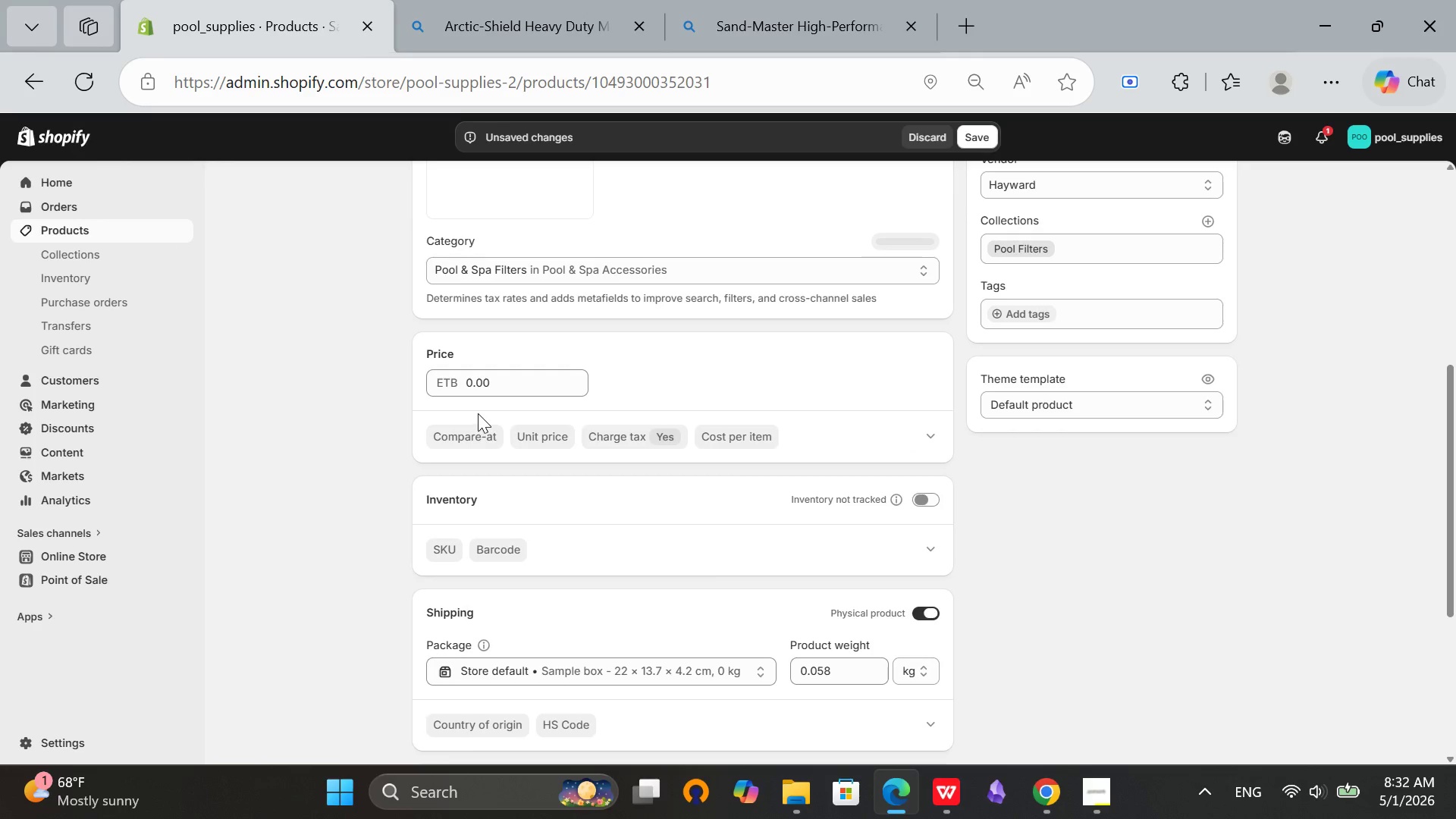 
left_click([464, 411])
 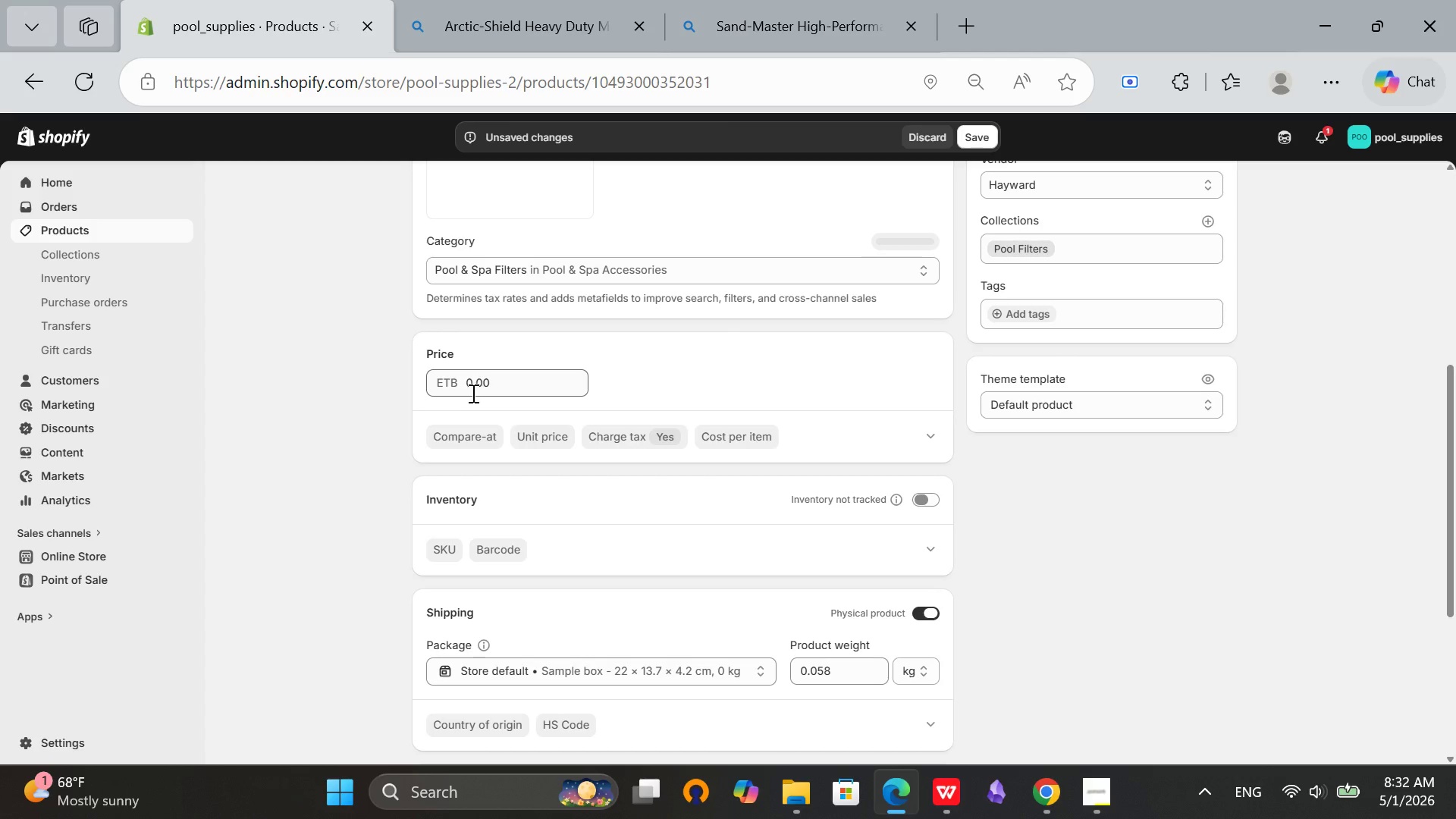 
left_click([469, 391])
 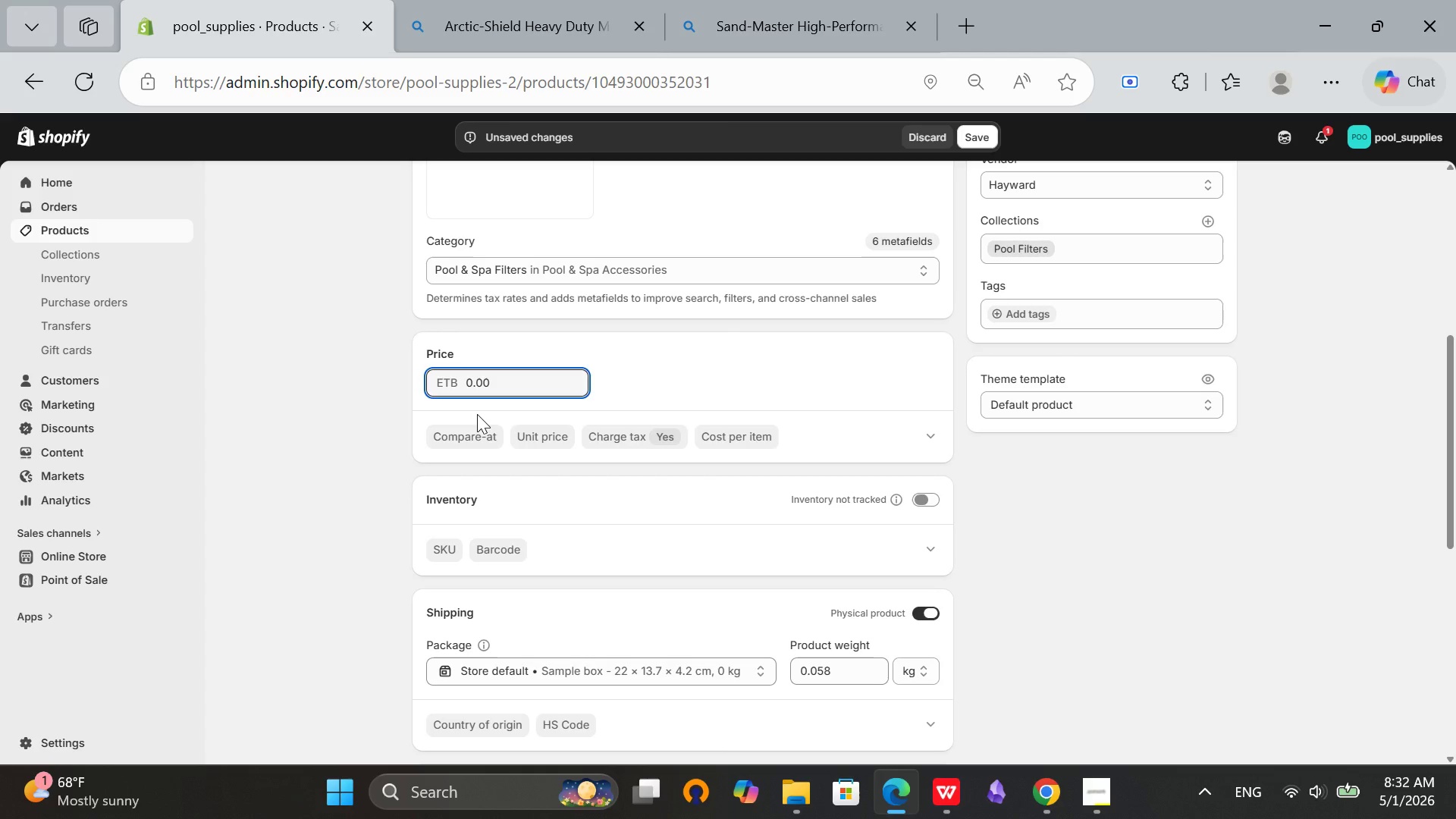 
key(Backspace)
 